 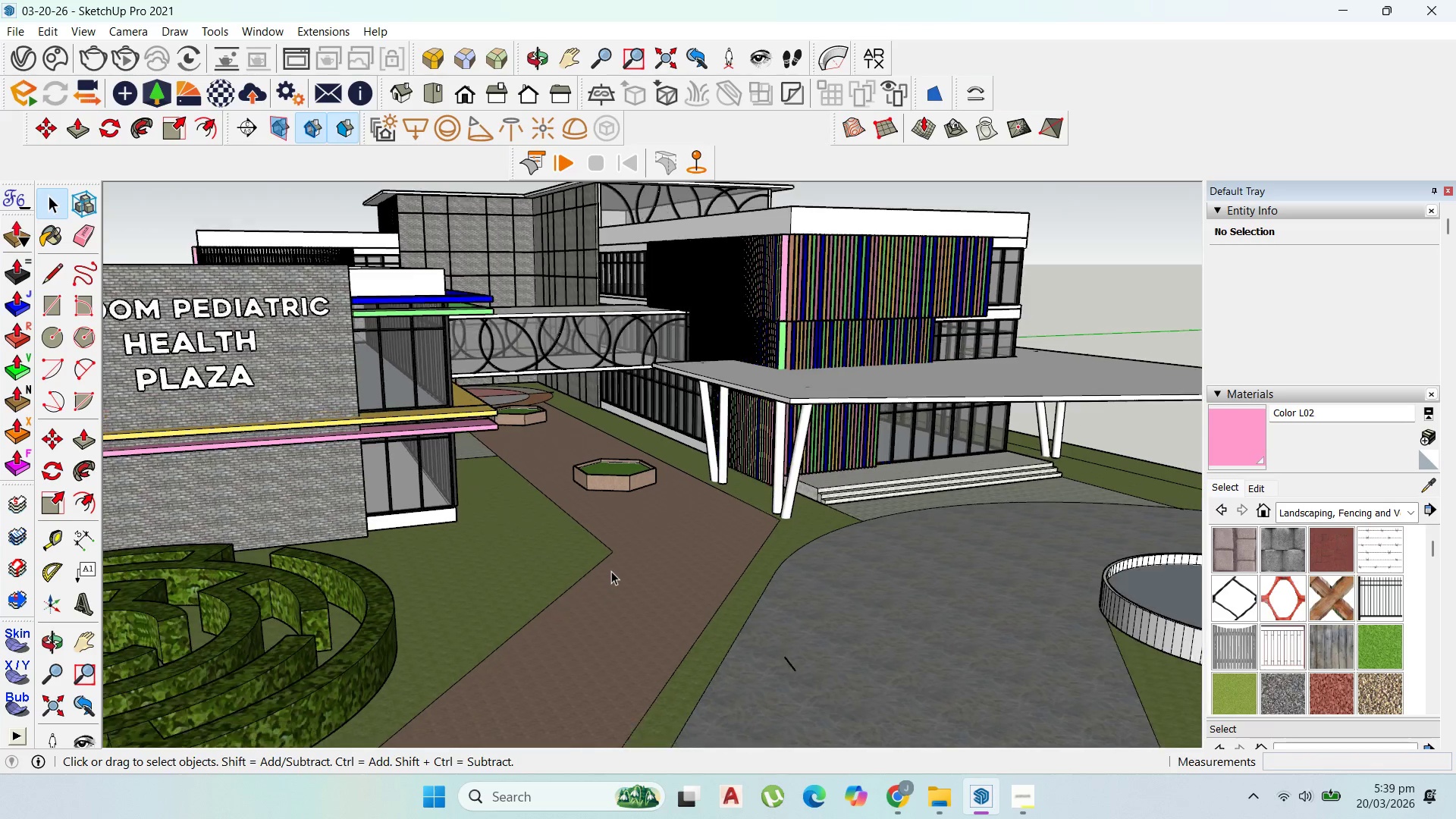 
left_click([930, 796])
 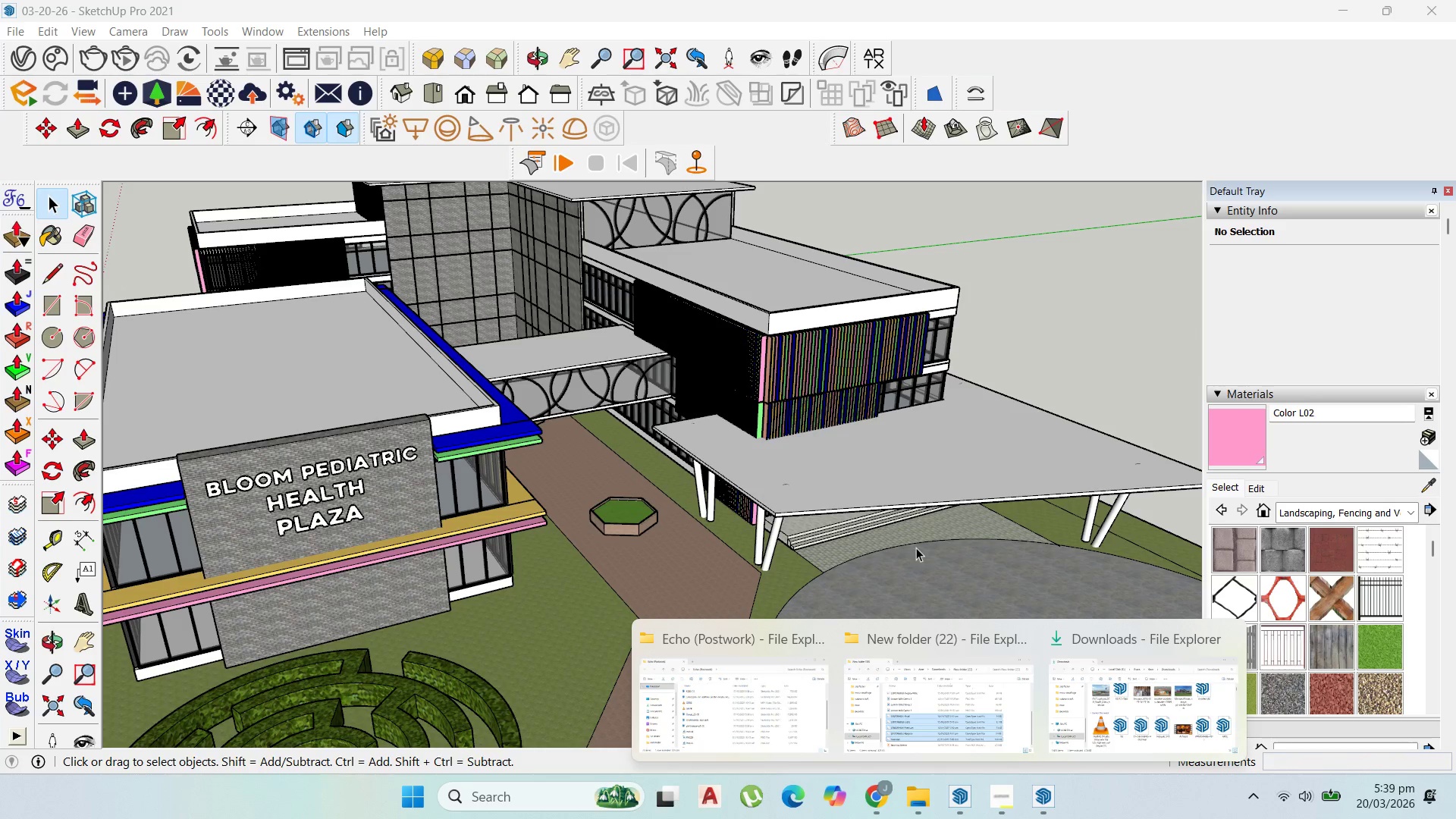 
left_click([1040, 818])
 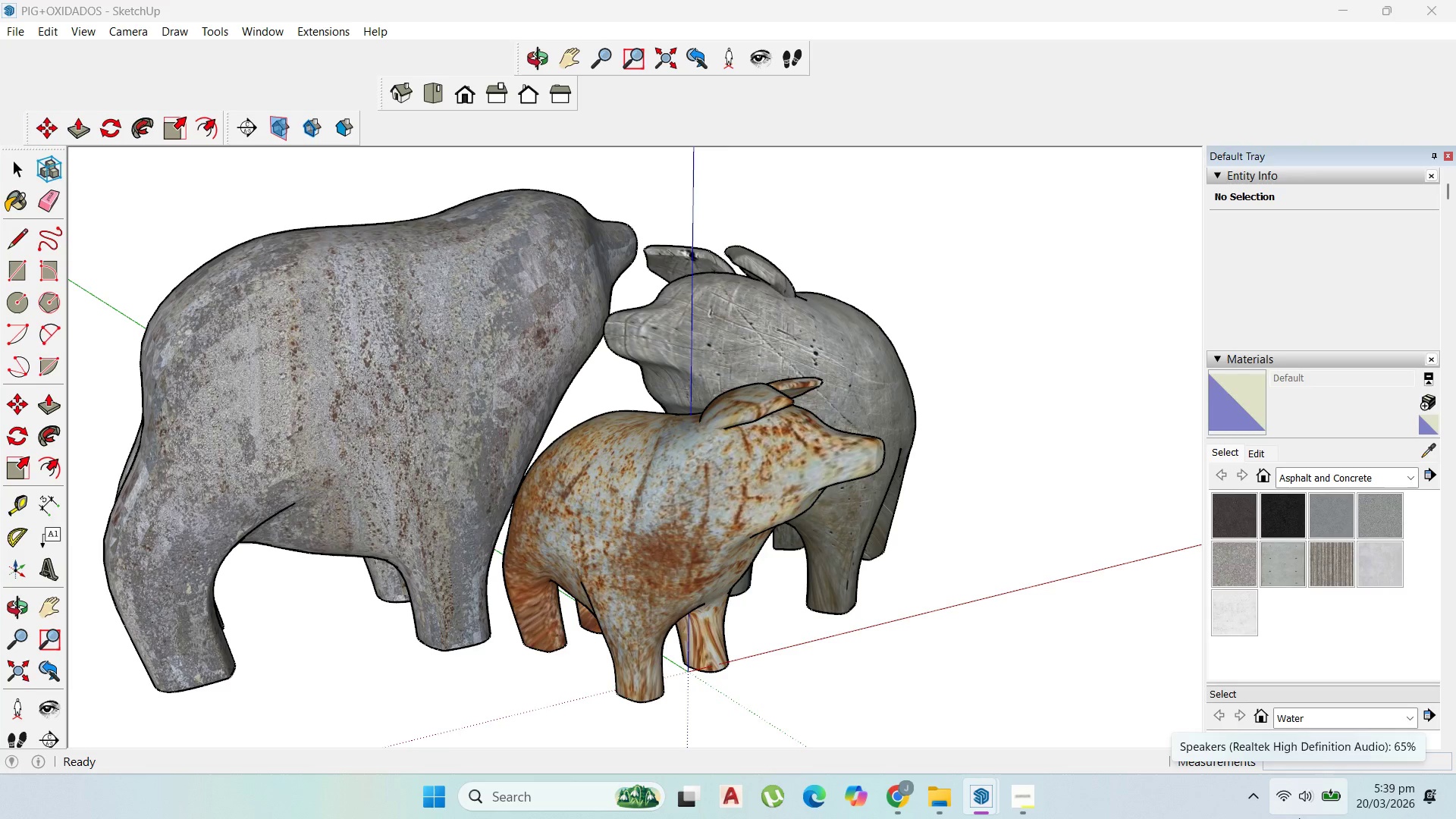 
wait(17.5)
 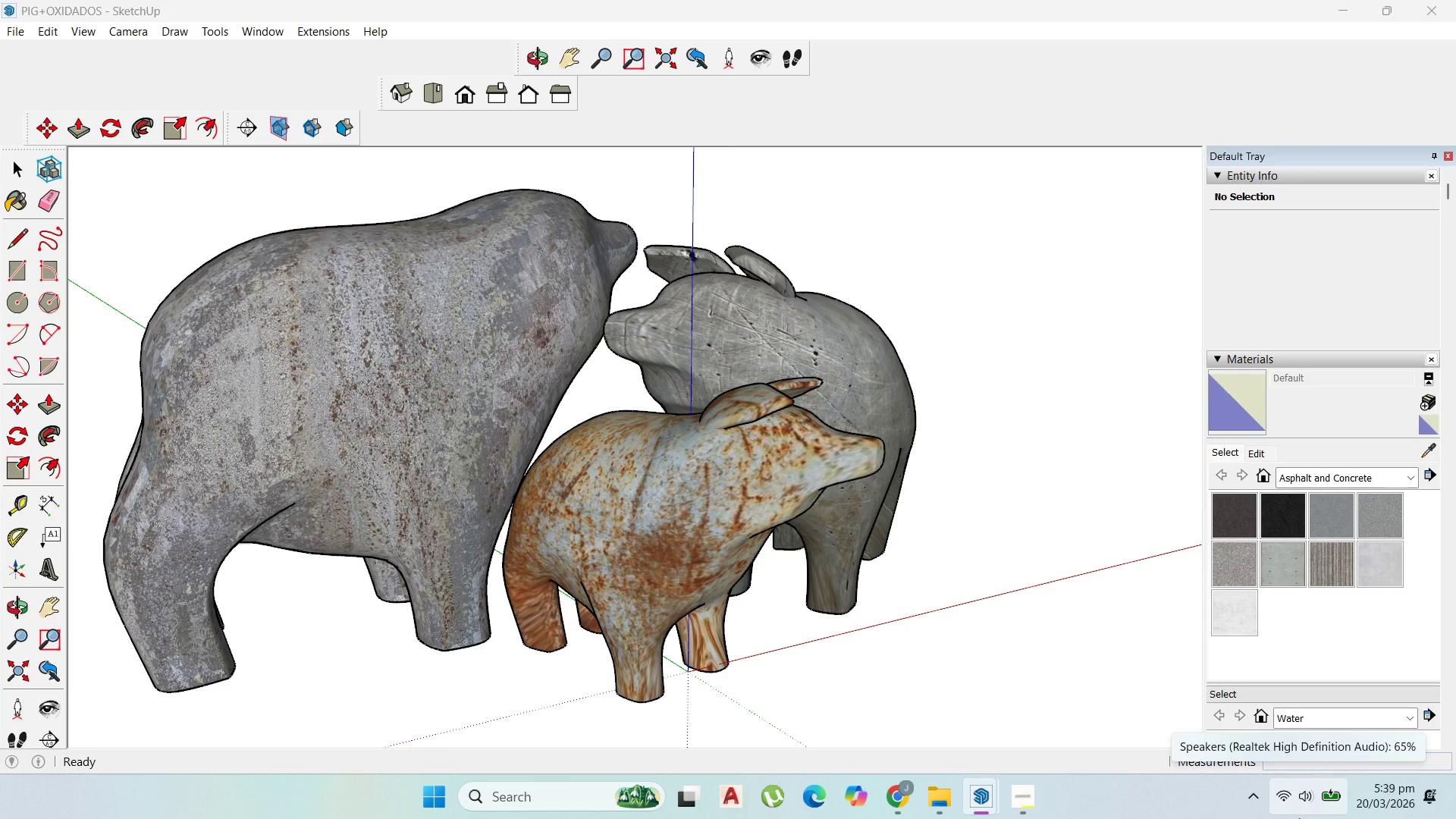 
scroll: coordinate [749, 477], scroll_direction: down, amount: 7.0
 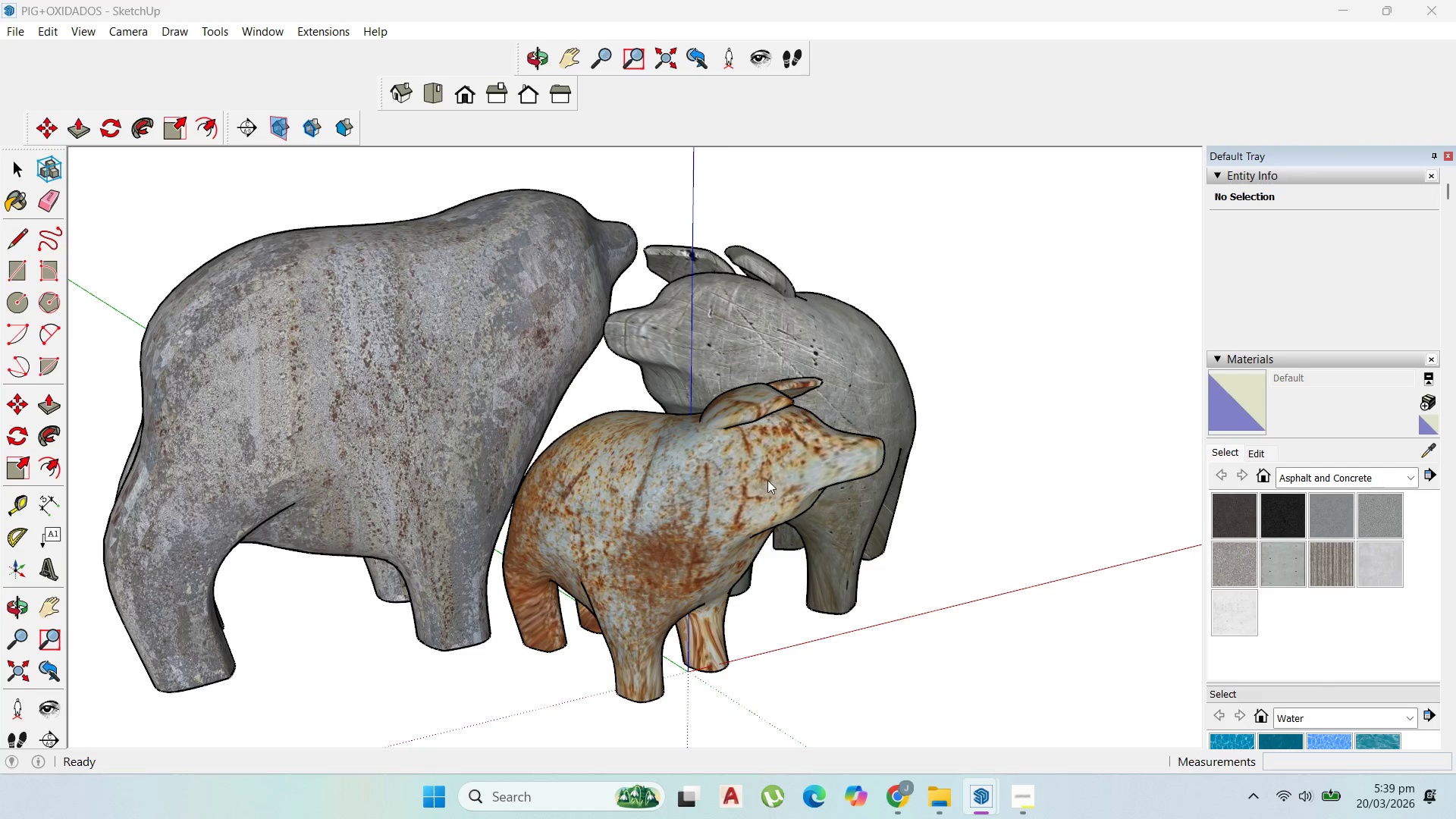 
left_click([768, 480])
 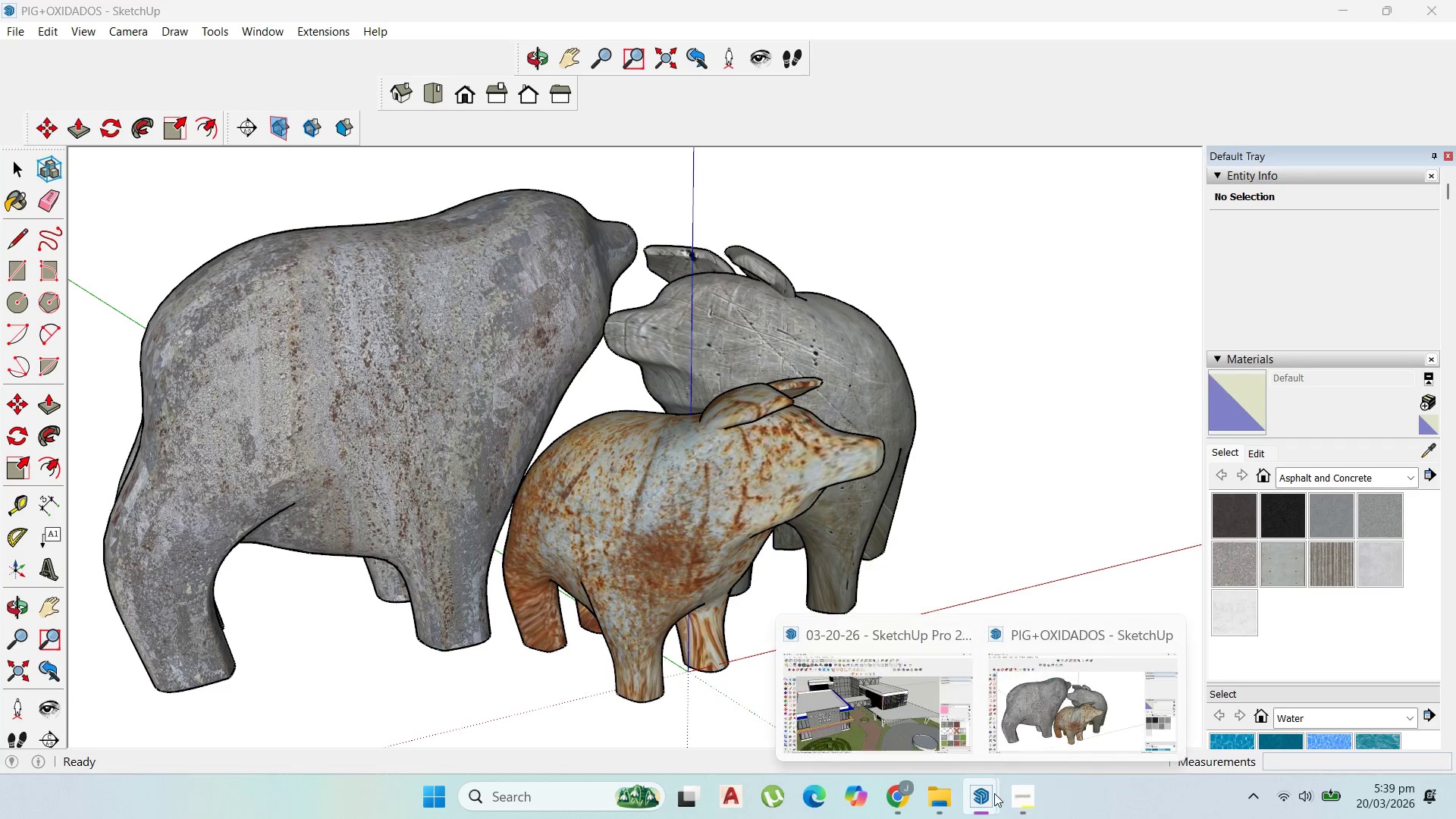 
left_click([932, 736])
 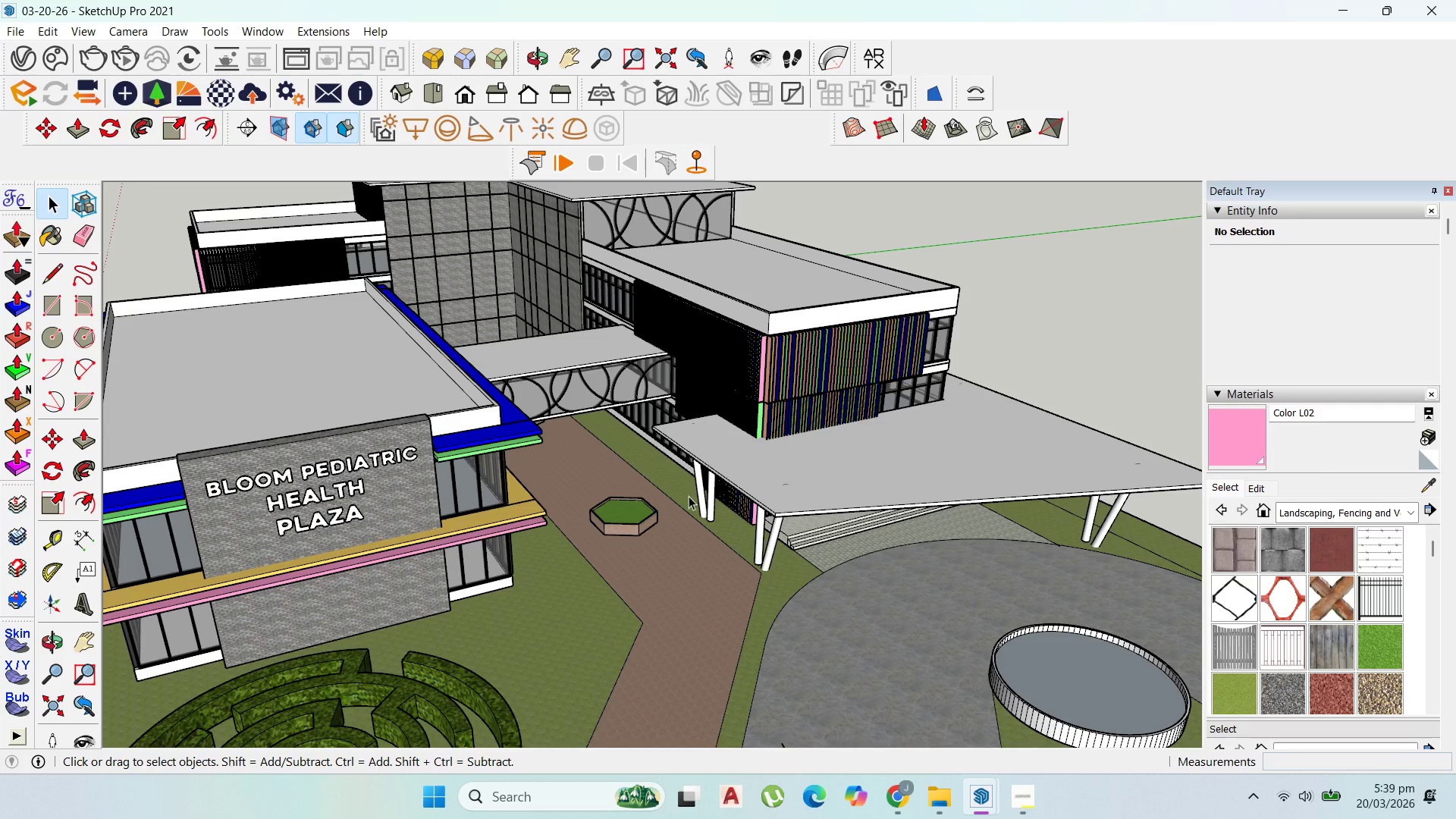 
scroll: coordinate [688, 495], scroll_direction: down, amount: 1.0
 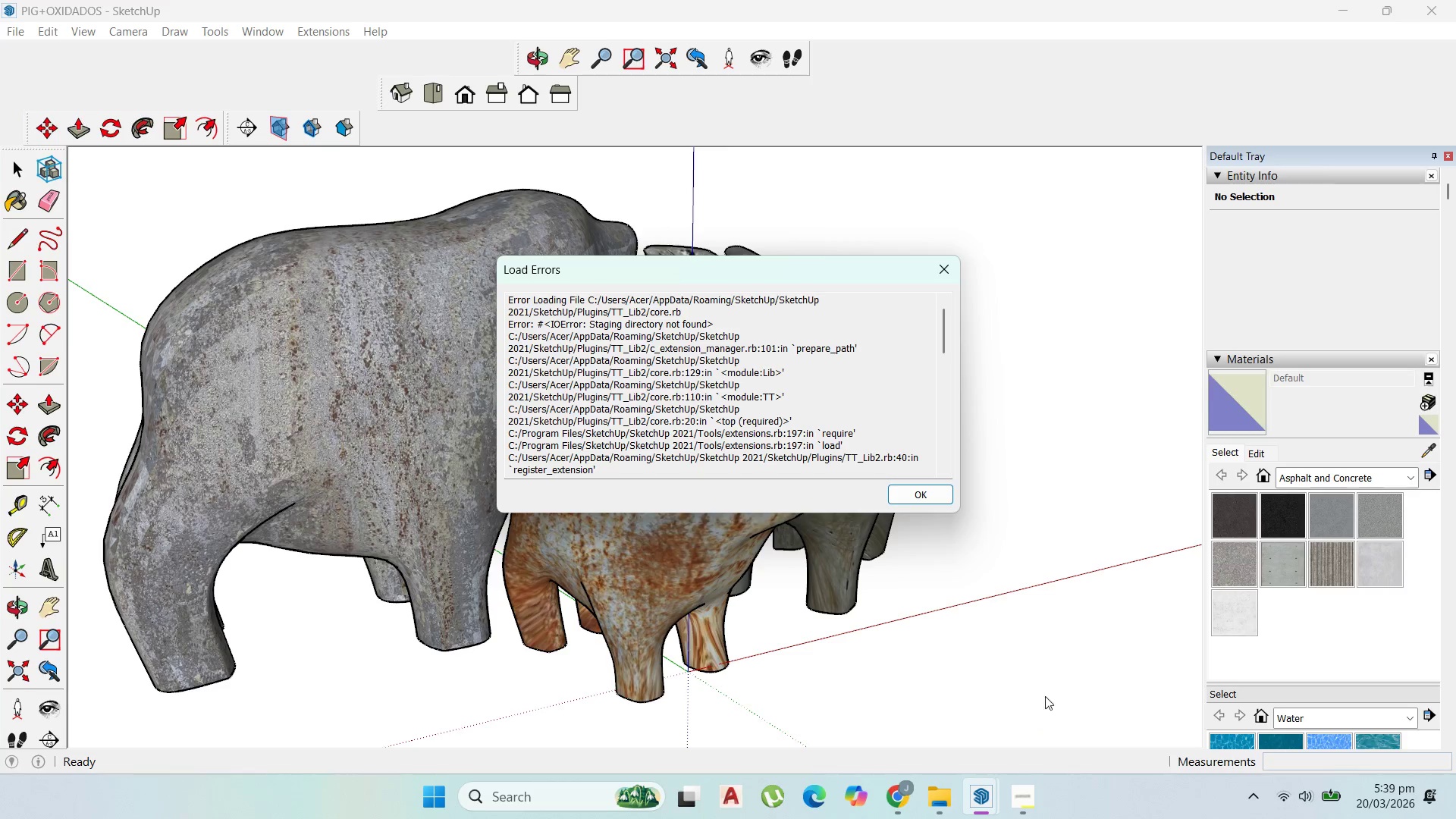 
left_click([921, 500])
 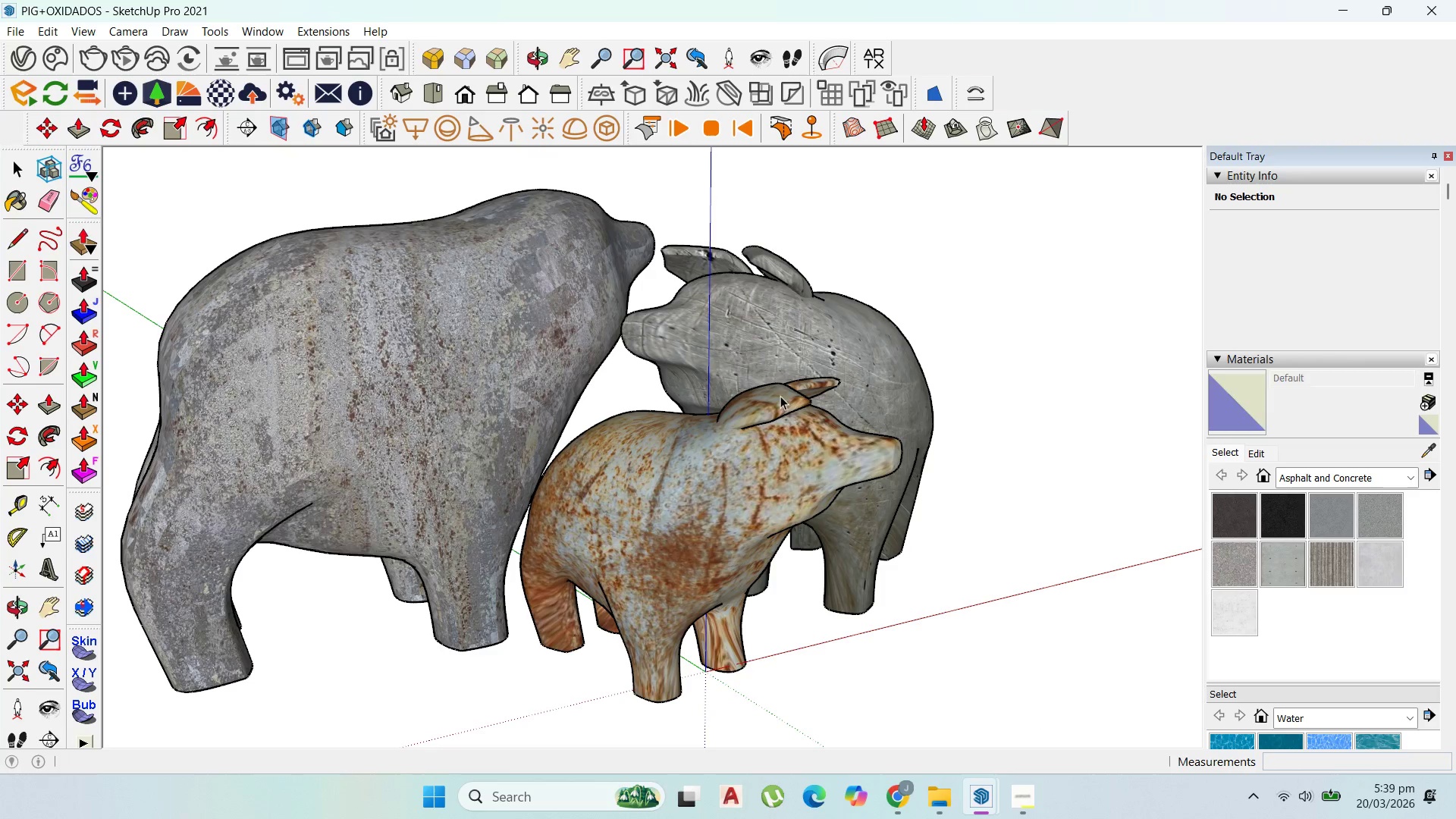 
scroll: coordinate [680, 331], scroll_direction: up, amount: 23.0
 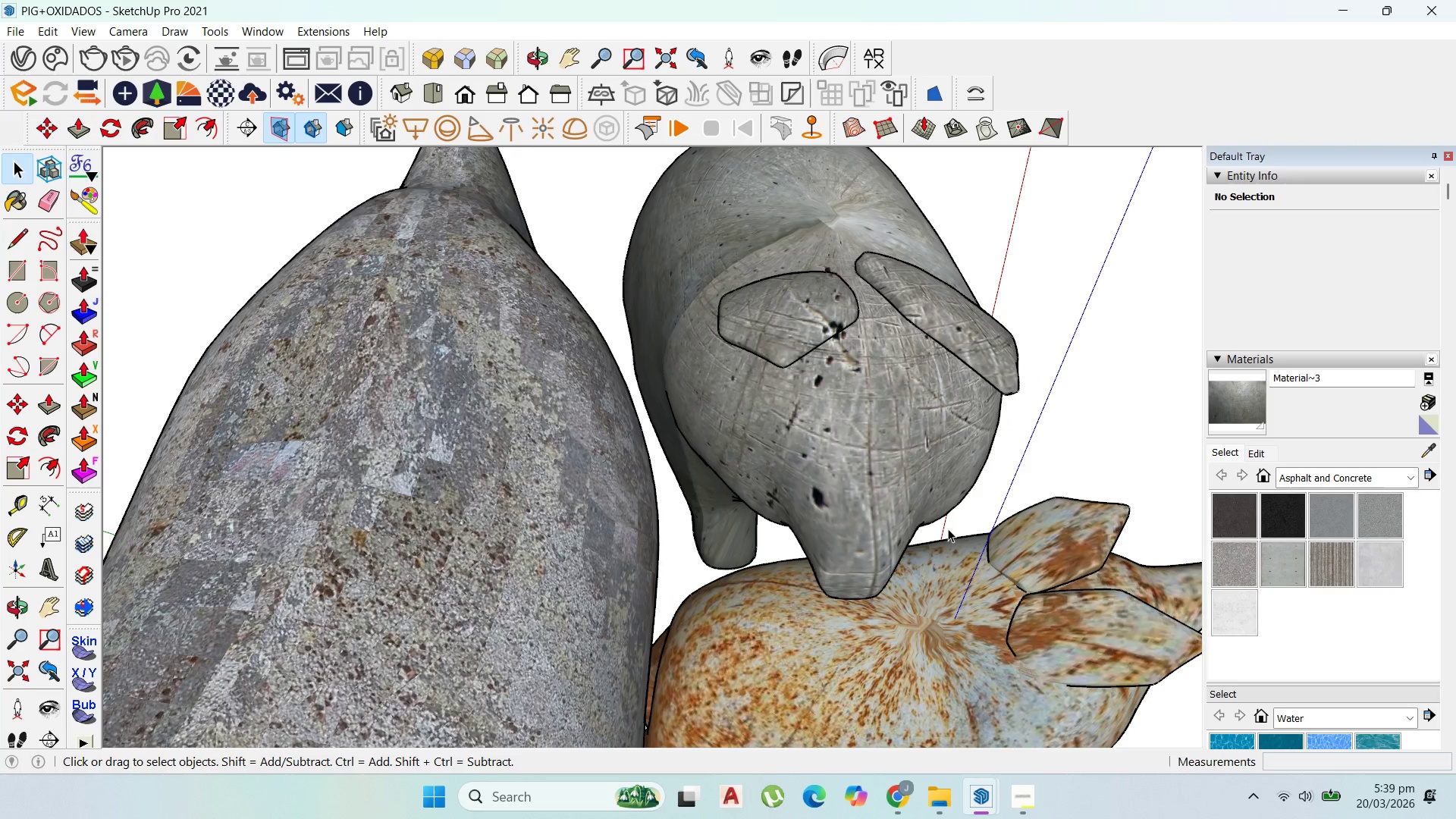 
scroll: coordinate [830, 459], scroll_direction: down, amount: 15.0
 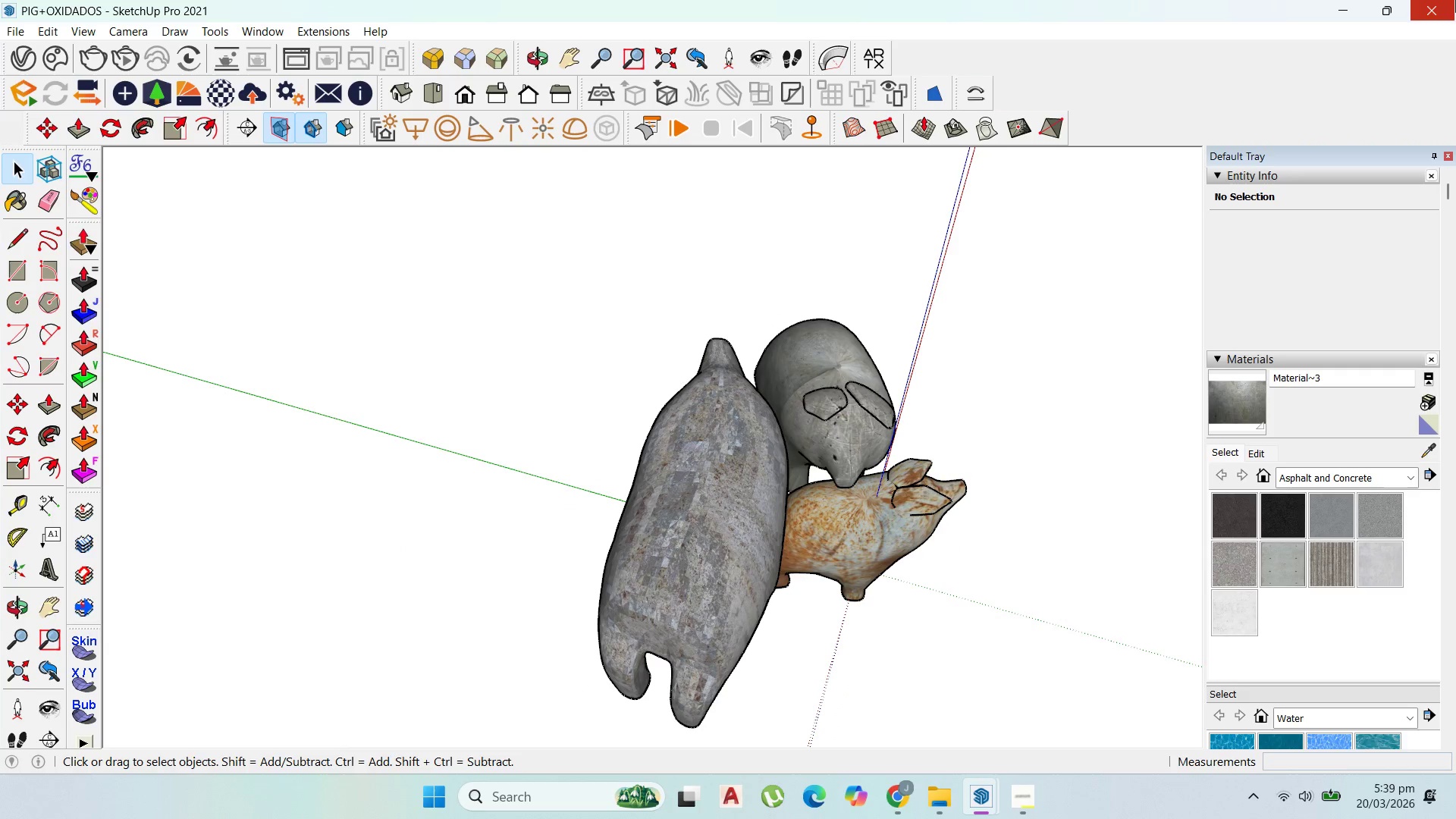 
left_click([1455, 0])
 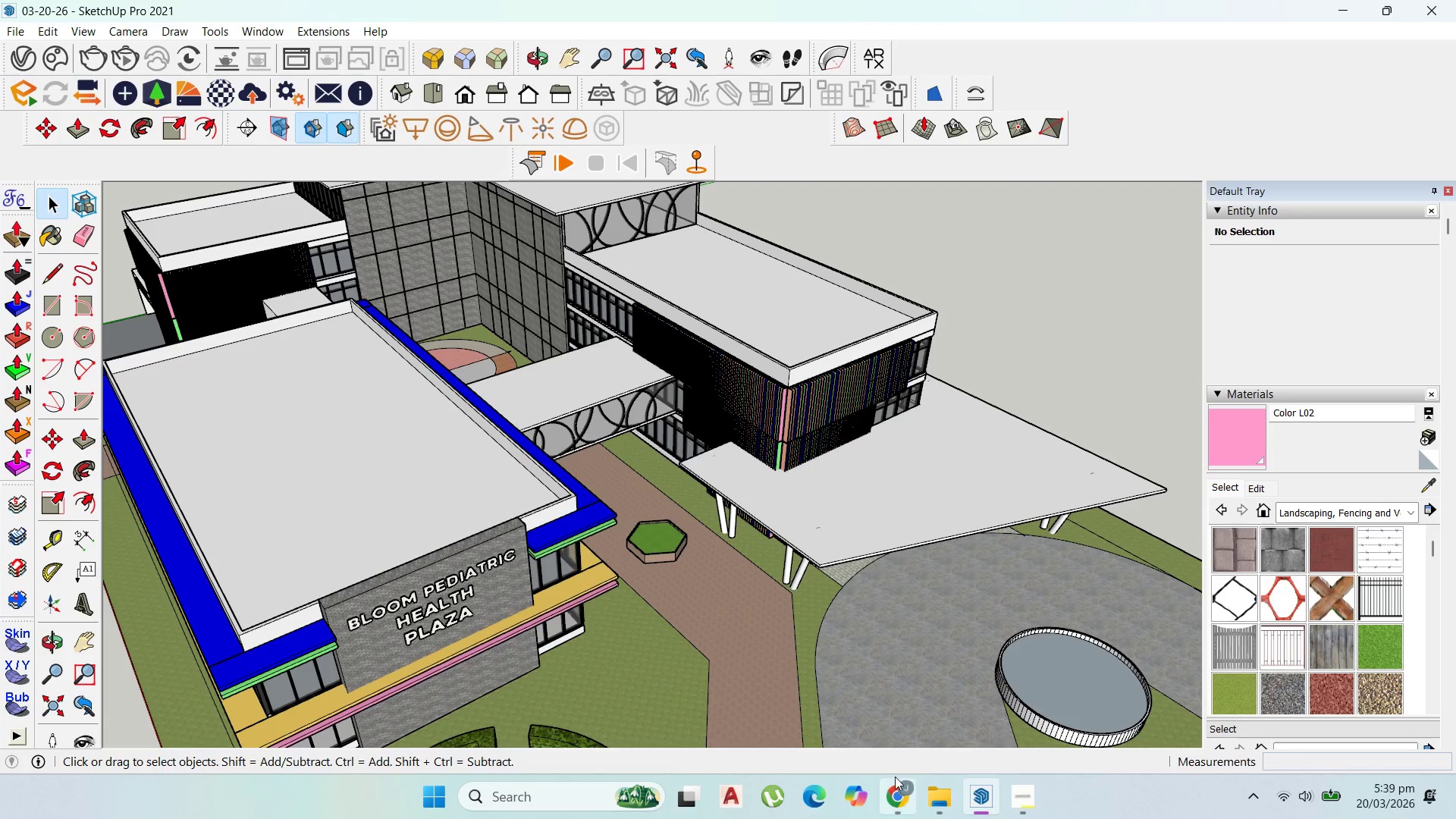 
left_click([903, 794])
 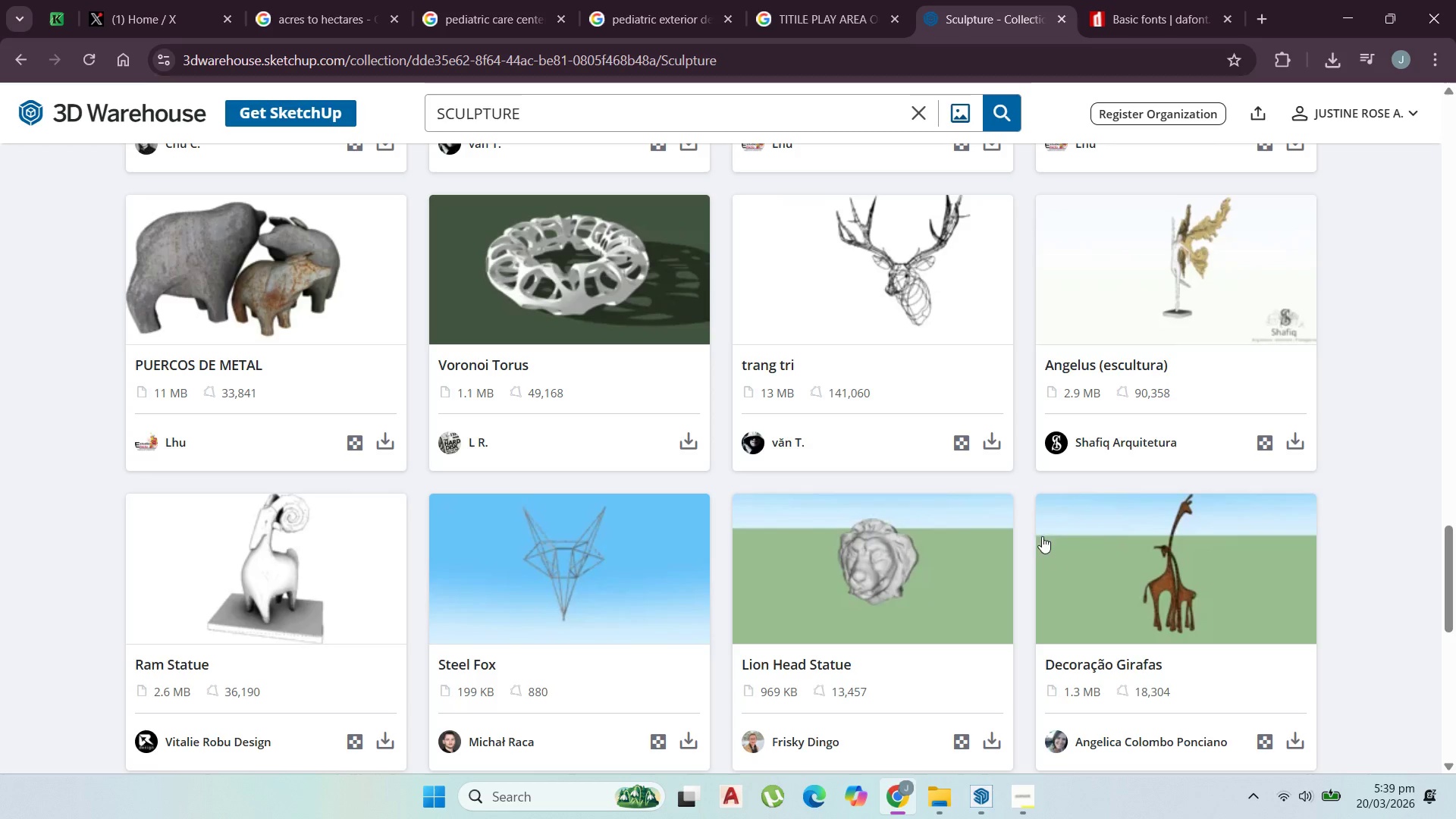 
scroll: coordinate [1119, 544], scroll_direction: down, amount: 3.0
 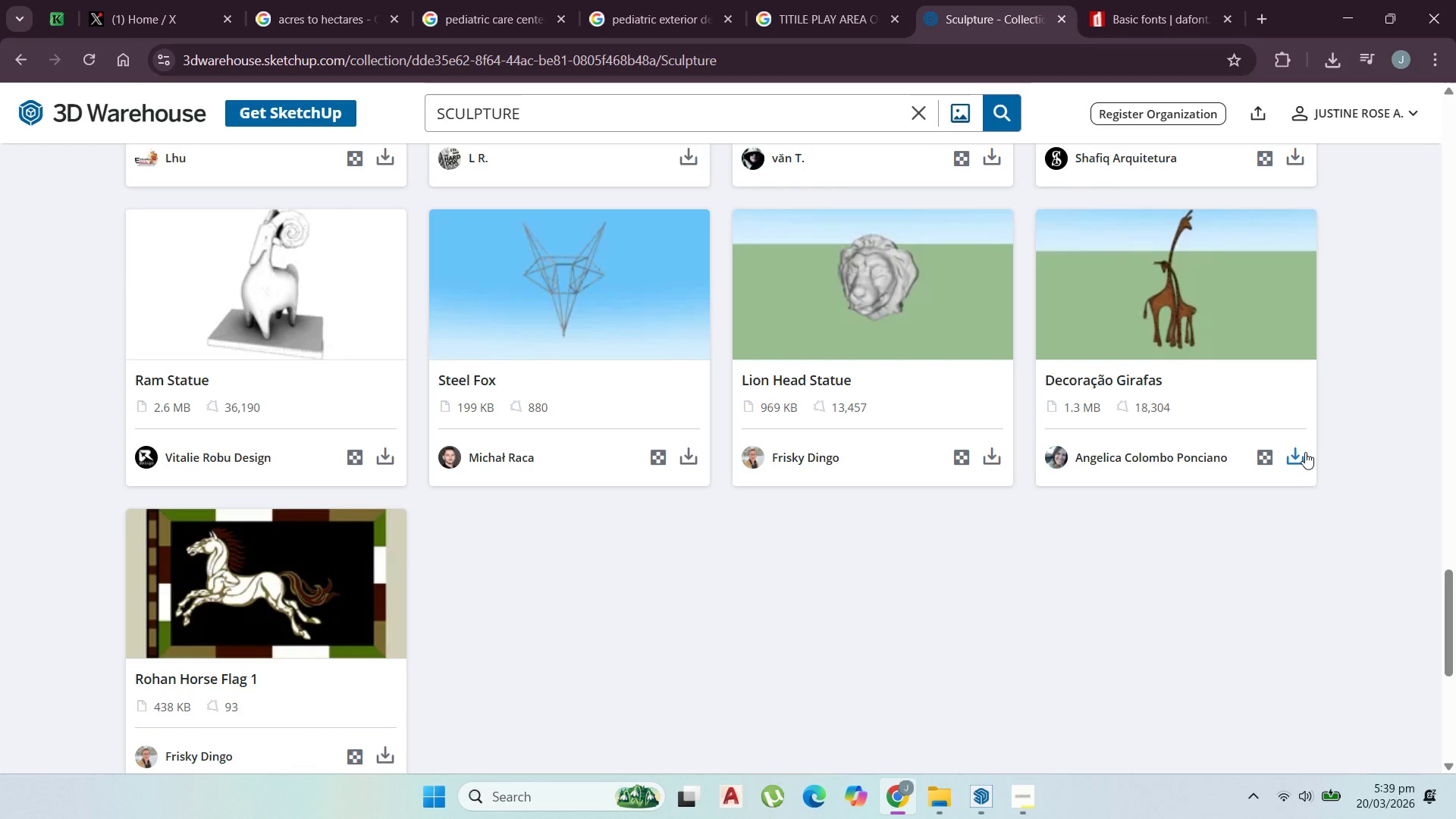 
left_click([1305, 452])
 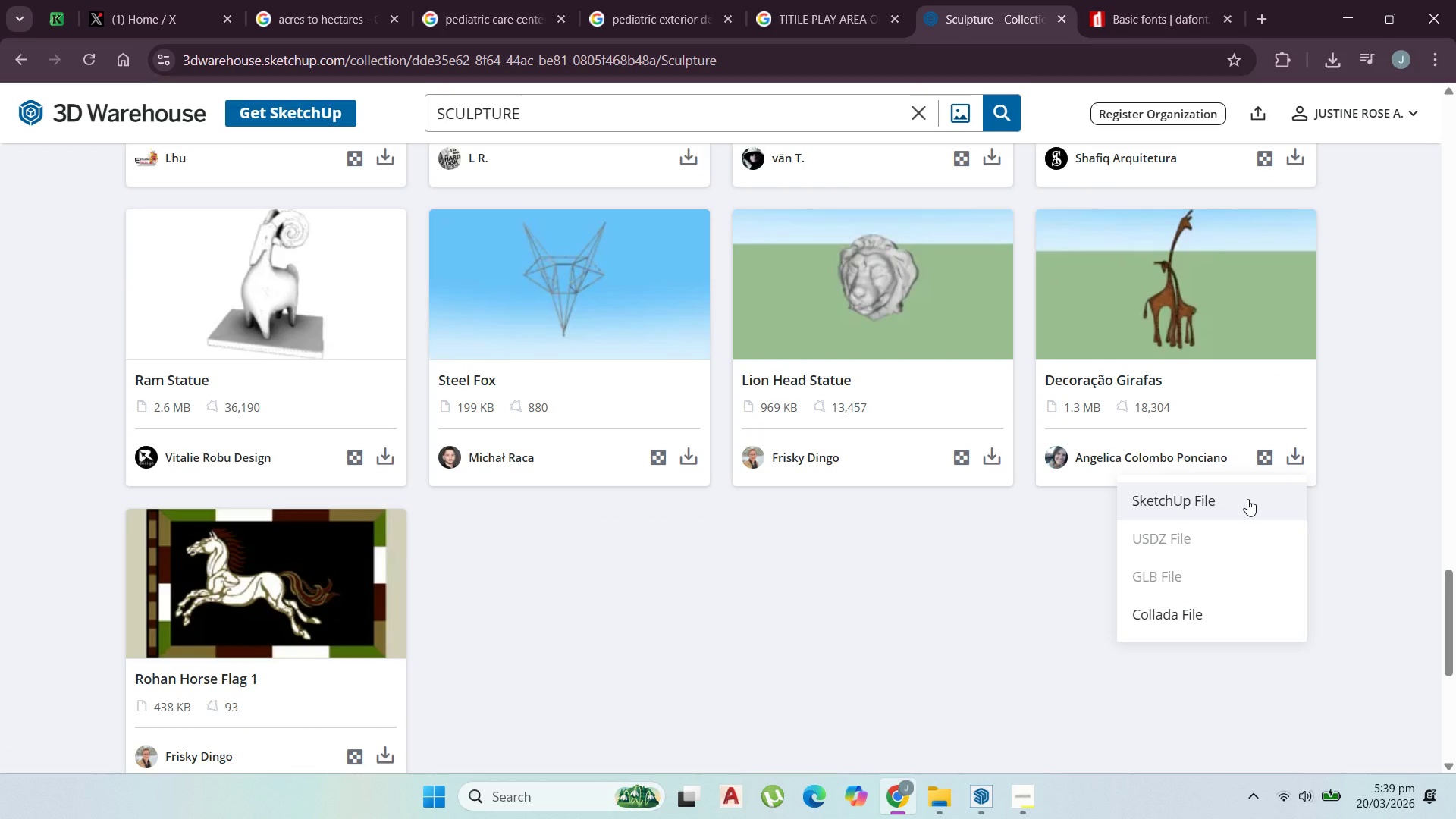 
left_click([1247, 499])
 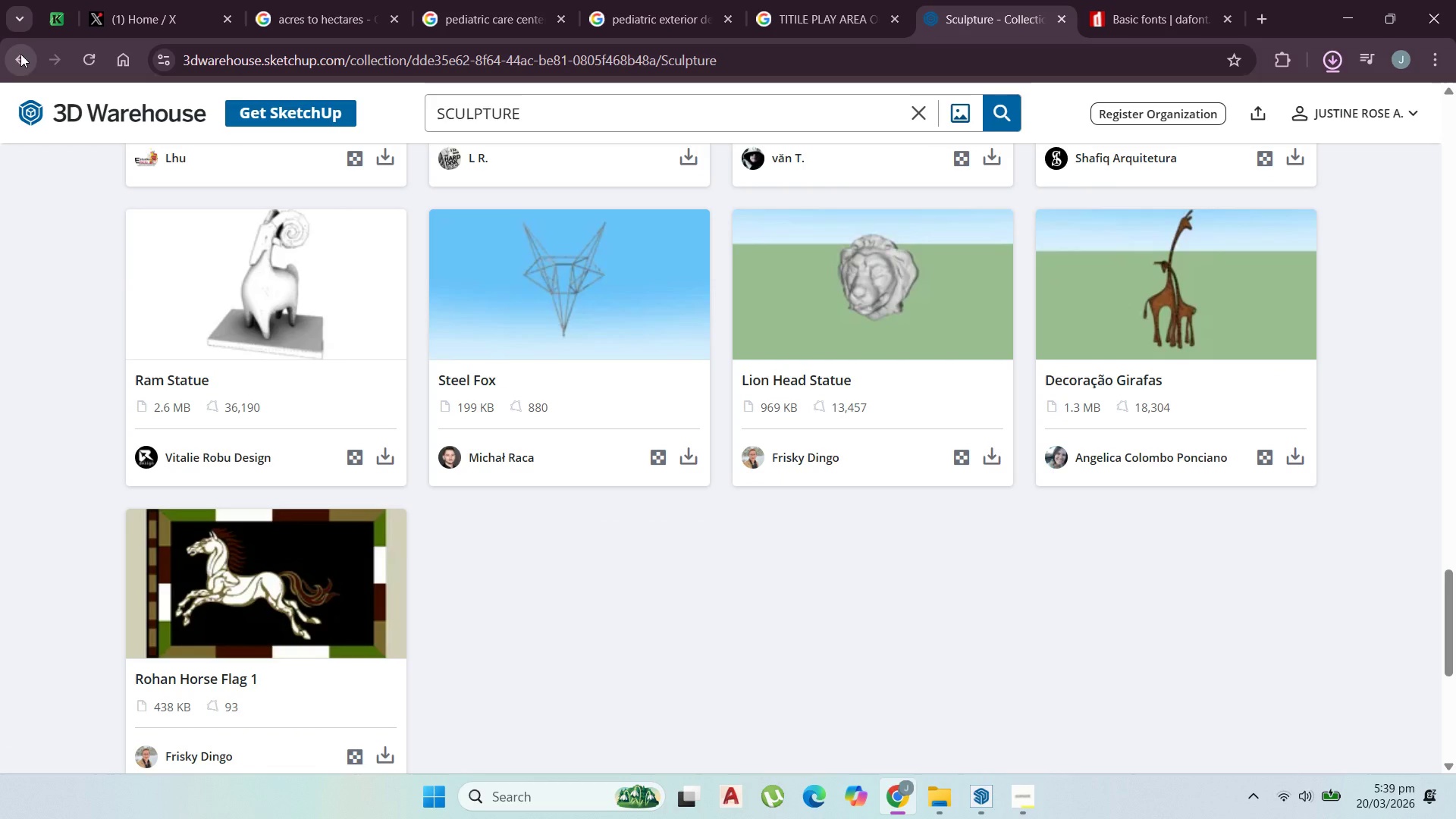 
left_click_drag(start_coordinate=[20, 54], to_coordinate=[540, 438])
 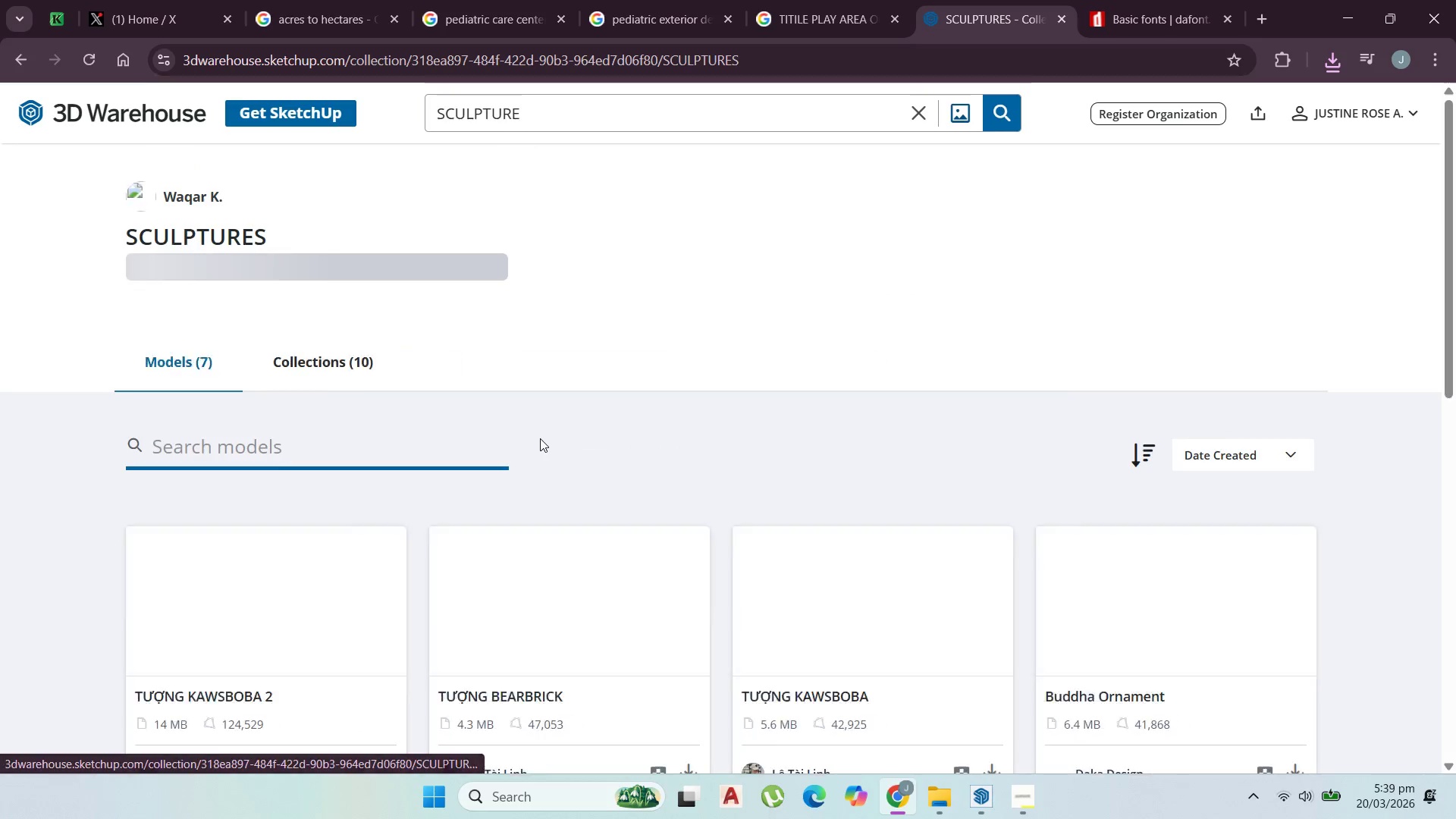 
left_click([540, 438])
 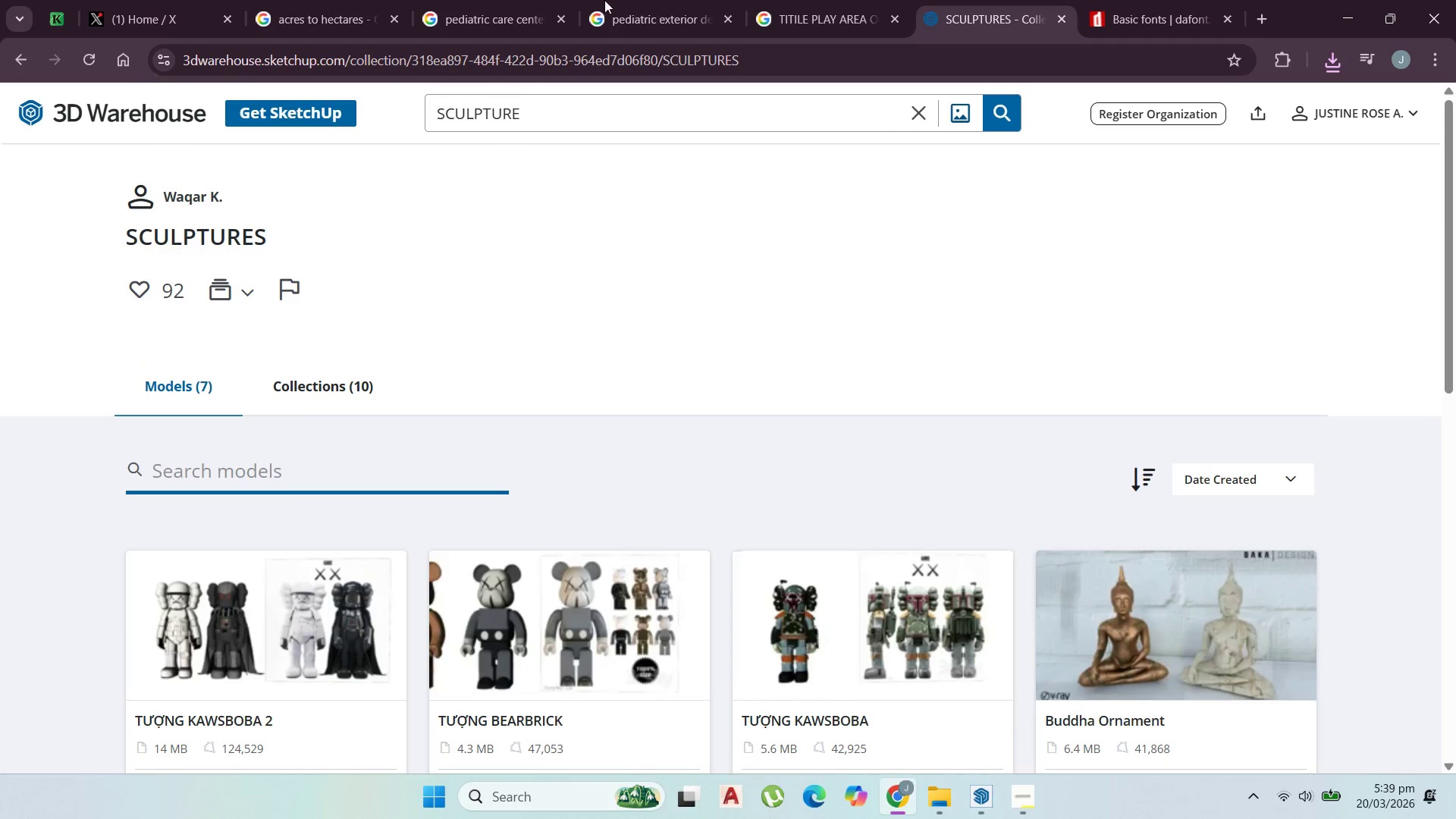 
scroll: coordinate [713, 653], scroll_direction: down, amount: 5.0
 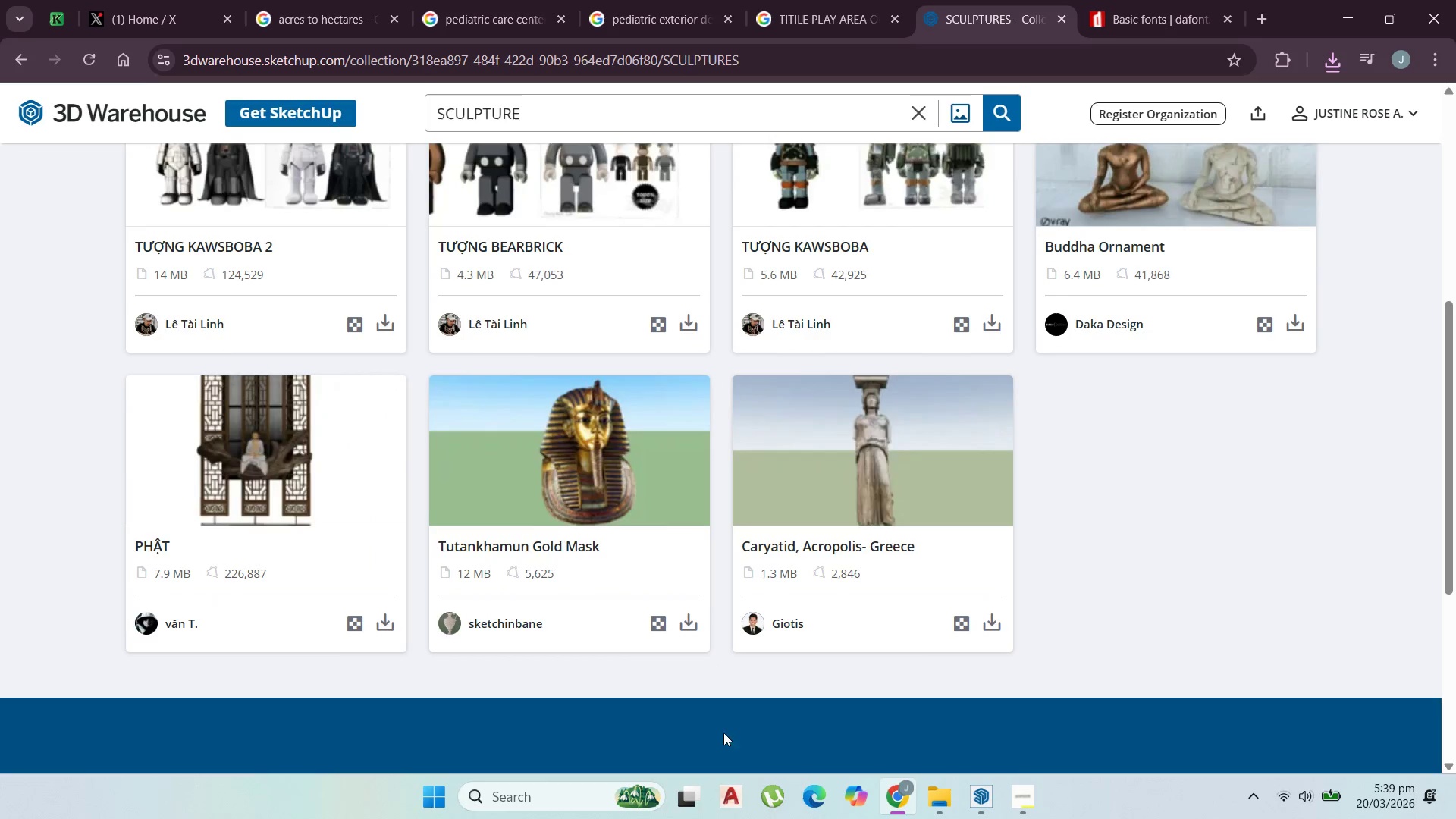 
scroll: coordinate [723, 627], scroll_direction: up, amount: 3.0
 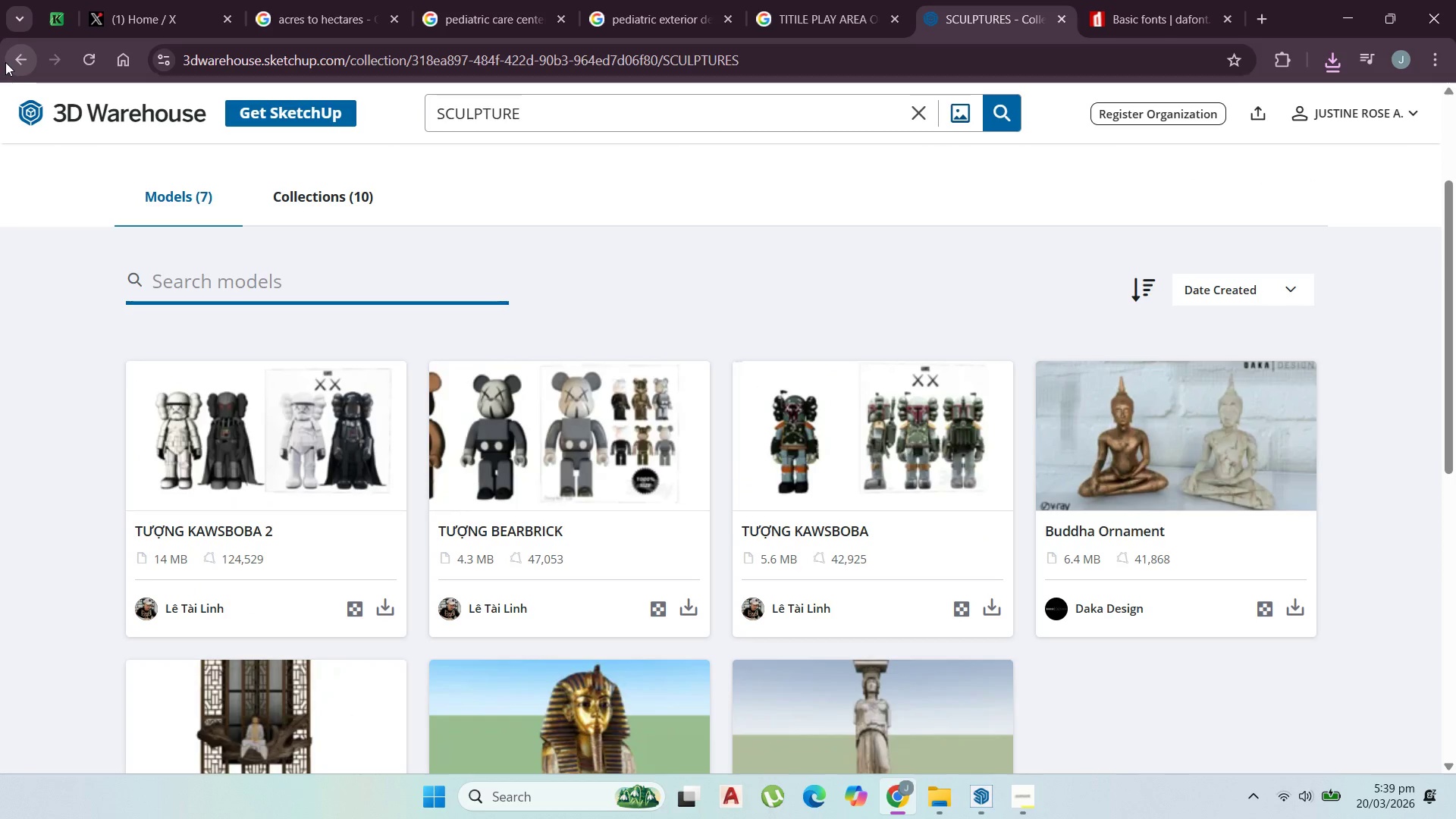 
left_click([8, 61])
 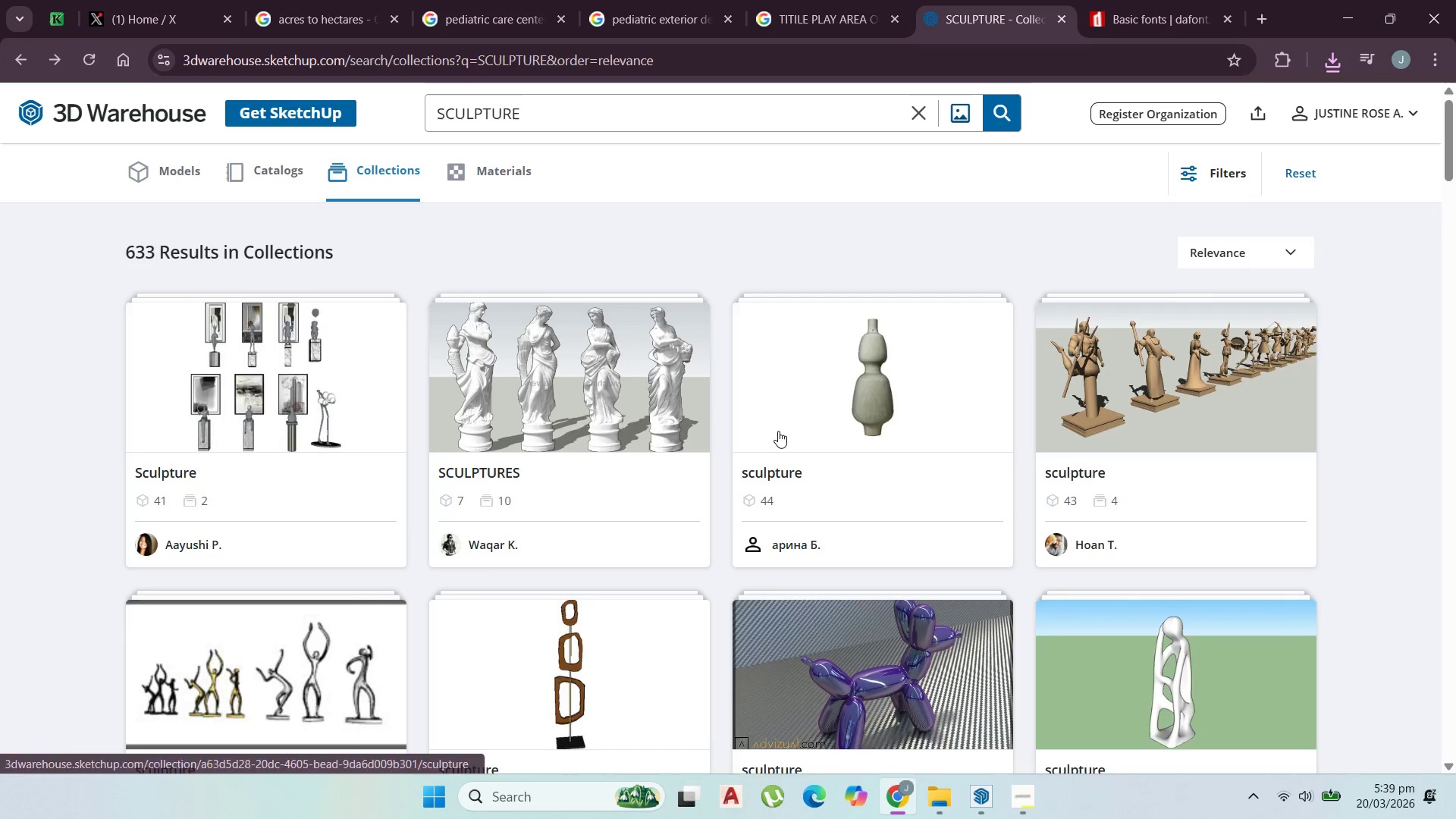 
left_click([780, 470])
 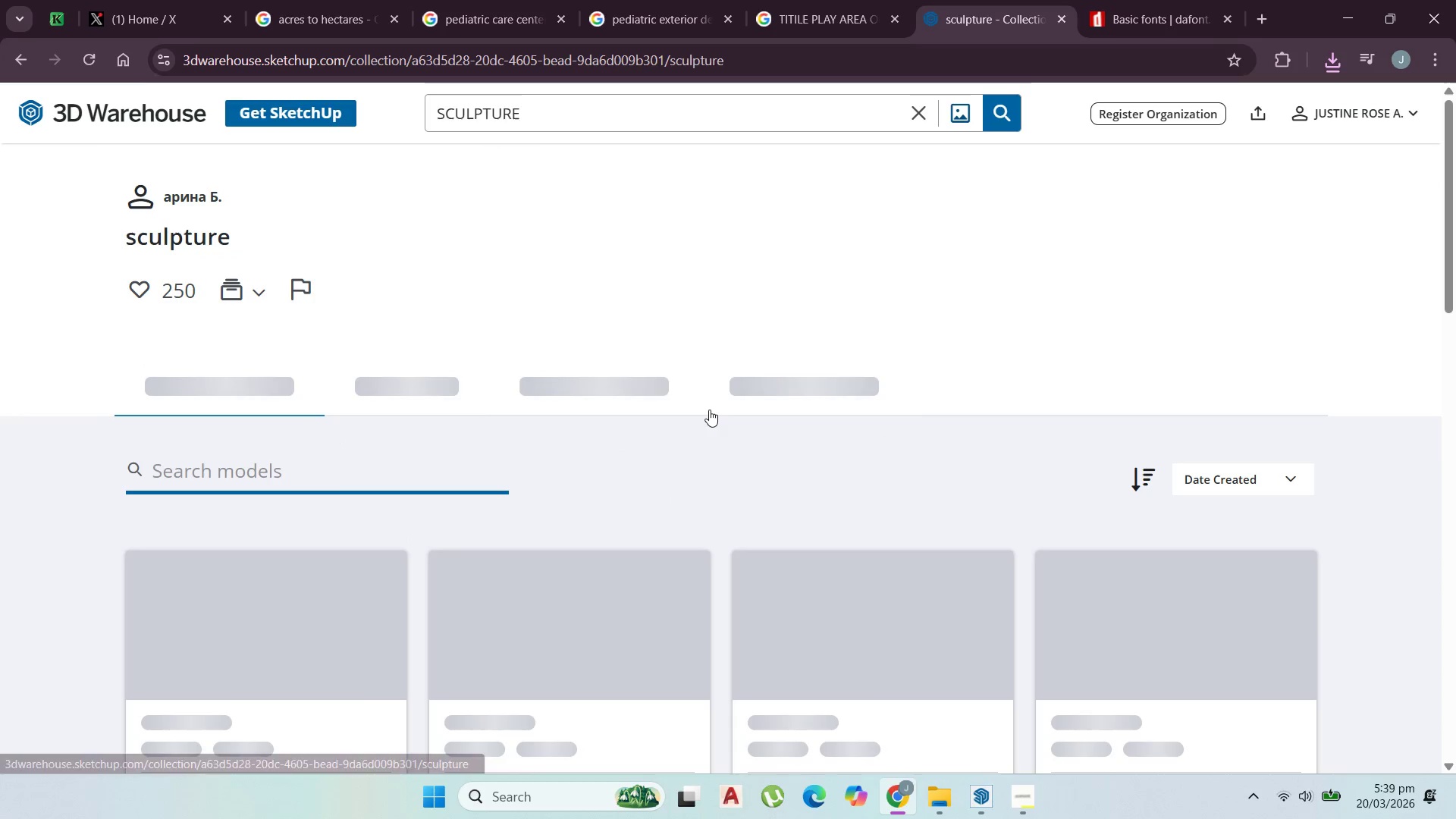 
scroll: coordinate [679, 466], scroll_direction: down, amount: 18.0
 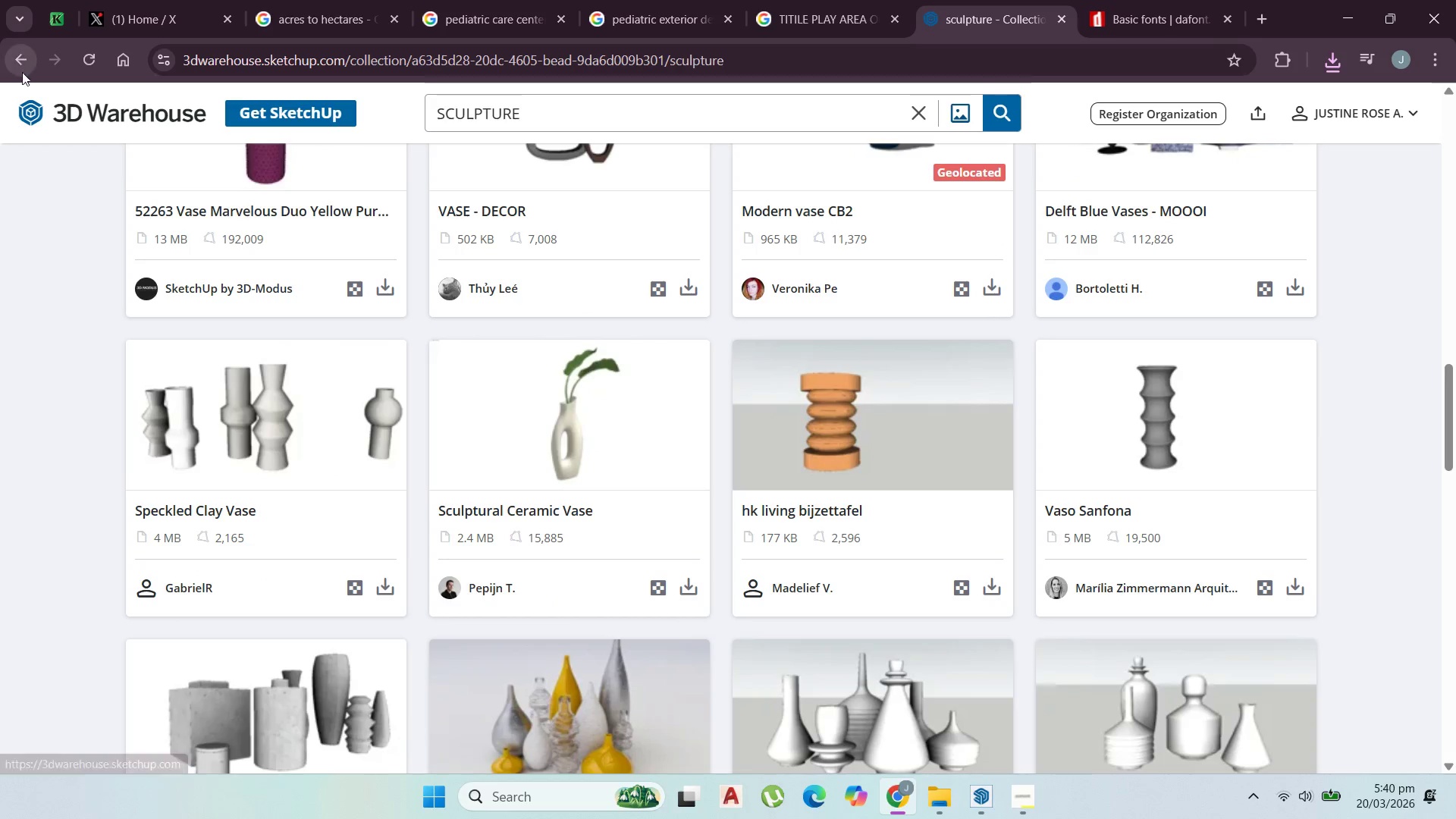 
left_click([24, 64])
 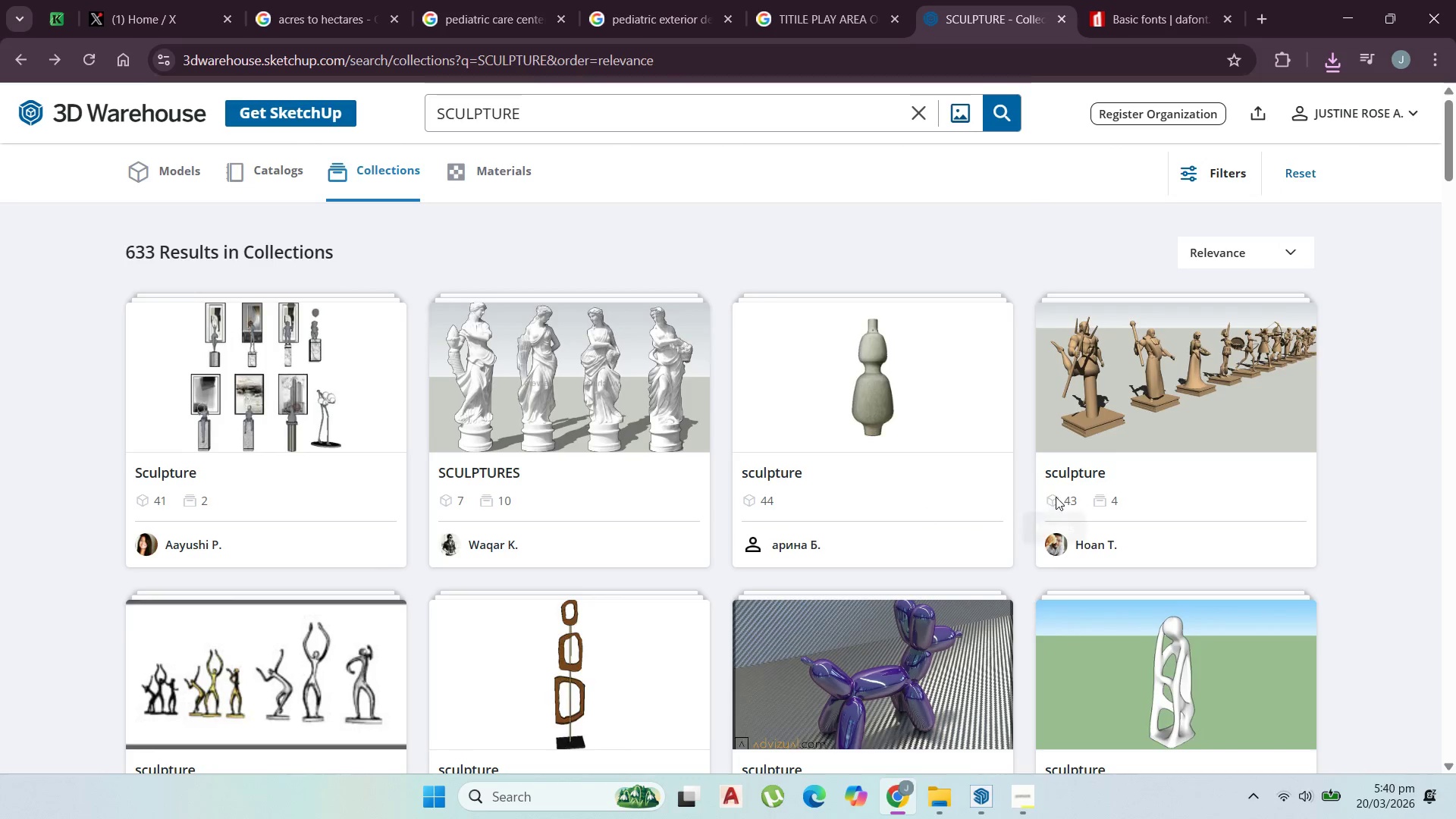 
left_click([1081, 477])
 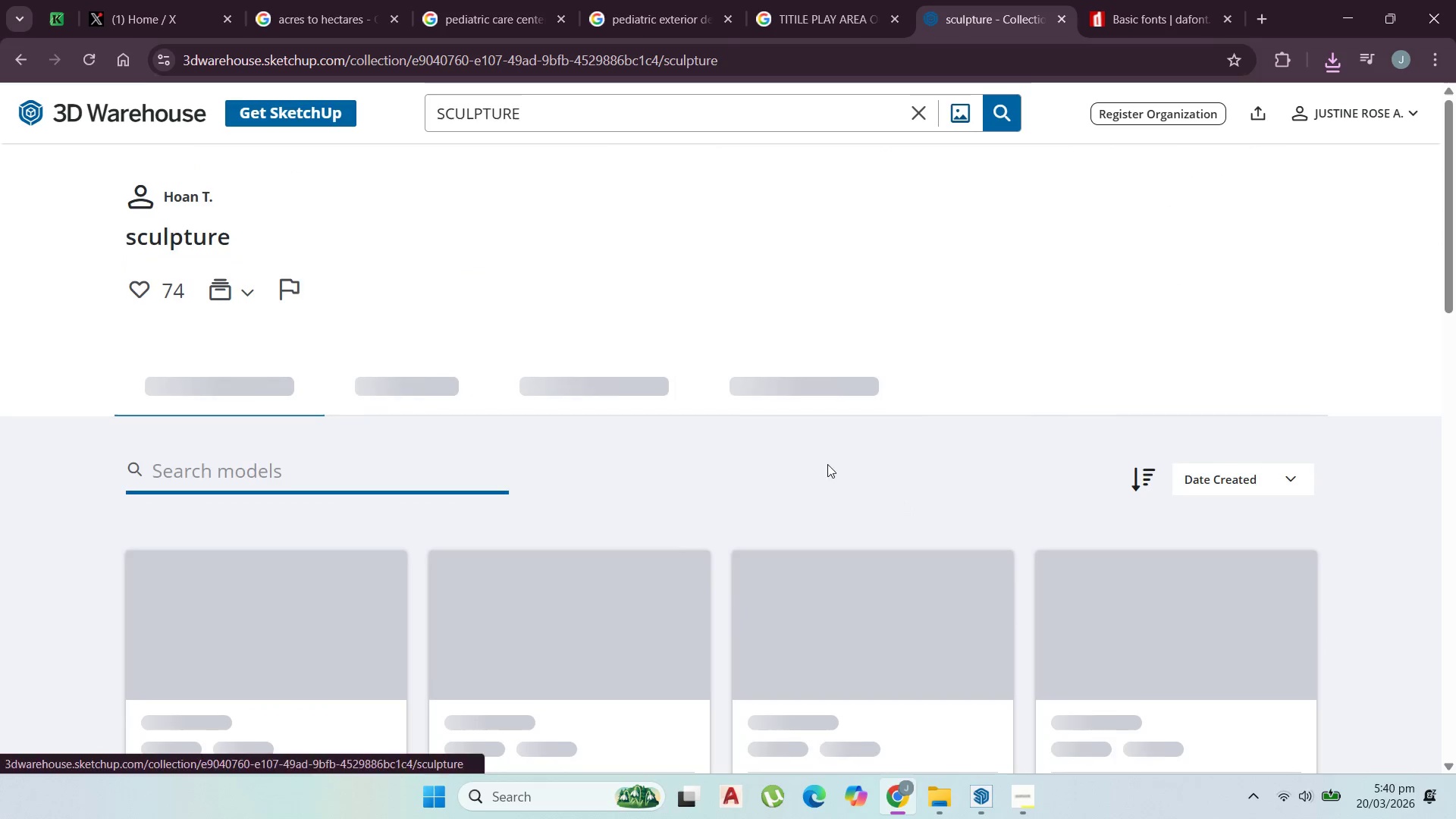 
scroll: coordinate [798, 462], scroll_direction: down, amount: 5.0
 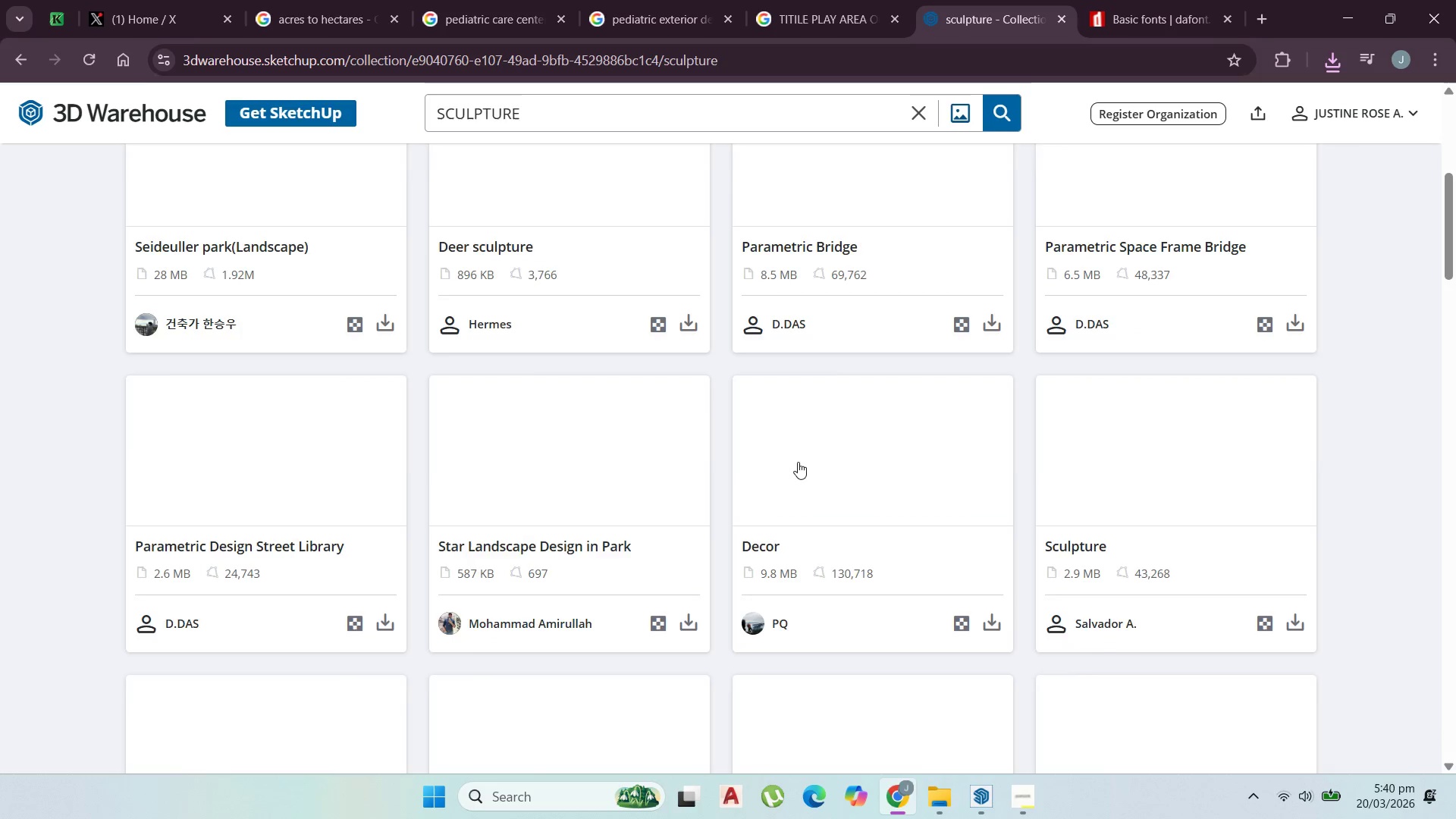 
scroll: coordinate [798, 462], scroll_direction: up, amount: 1.0
 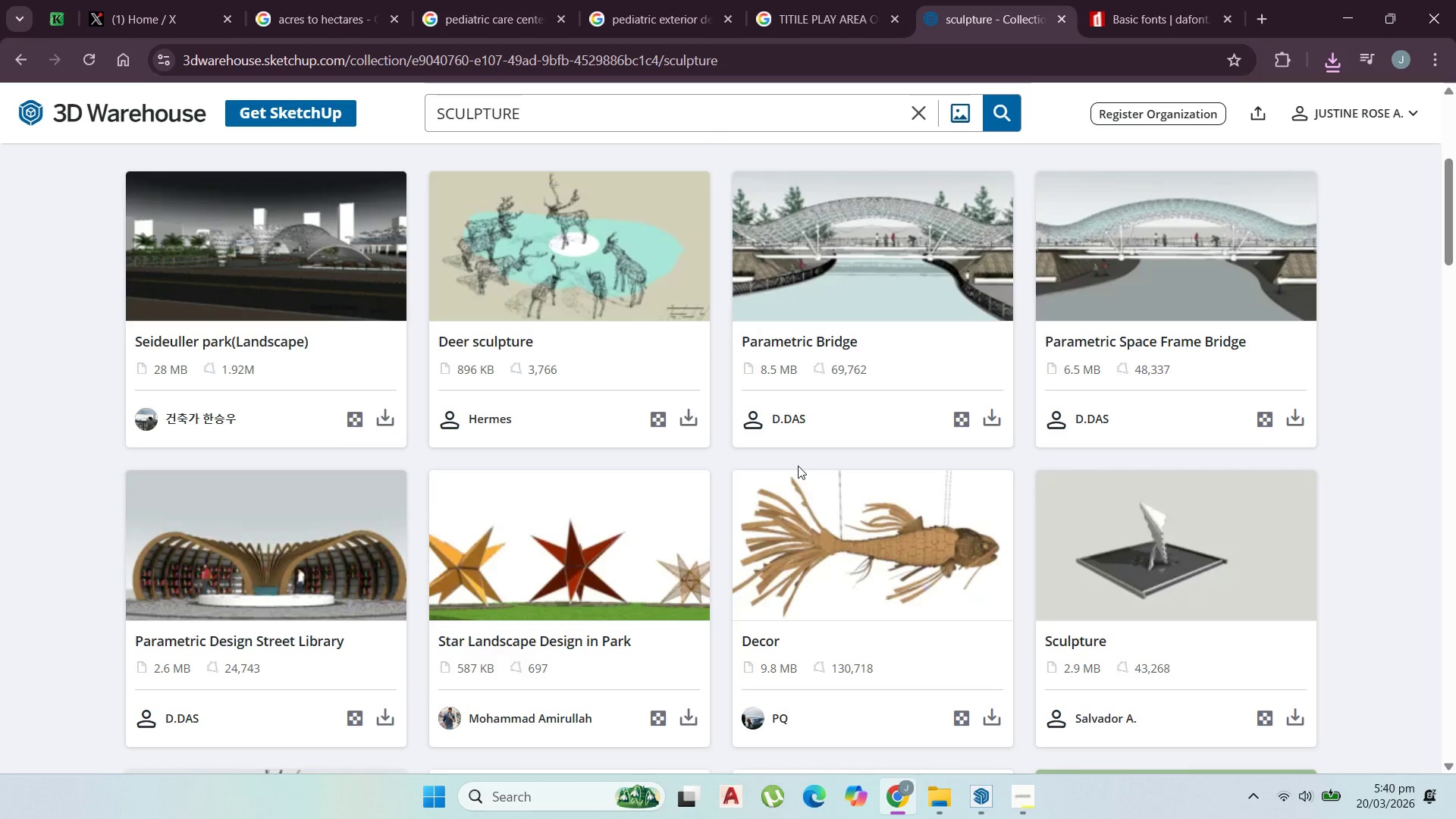 
scroll: coordinate [802, 474], scroll_direction: down, amount: 9.0
 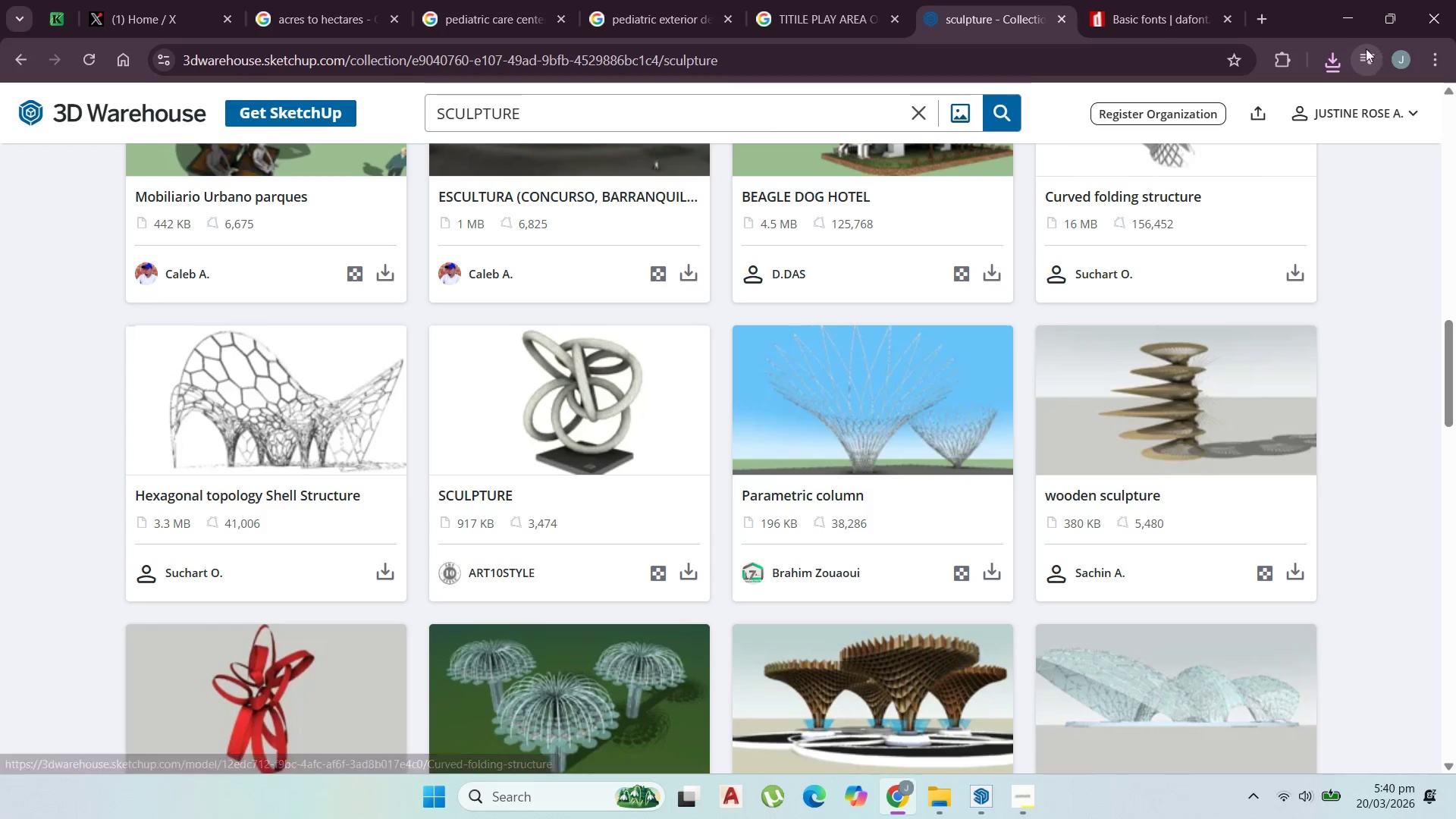 
left_click([1340, 54])
 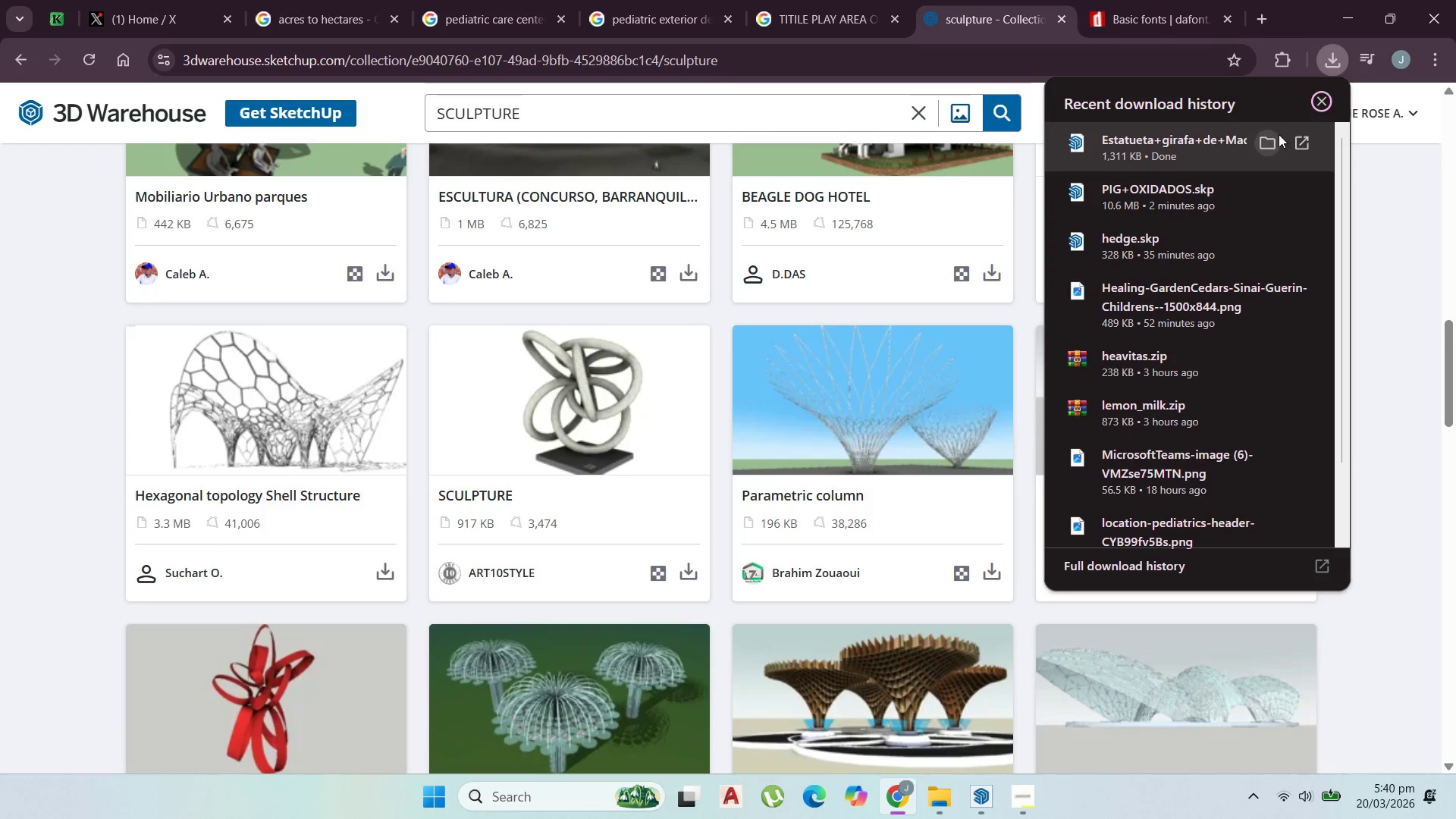 
left_click([1266, 141])
 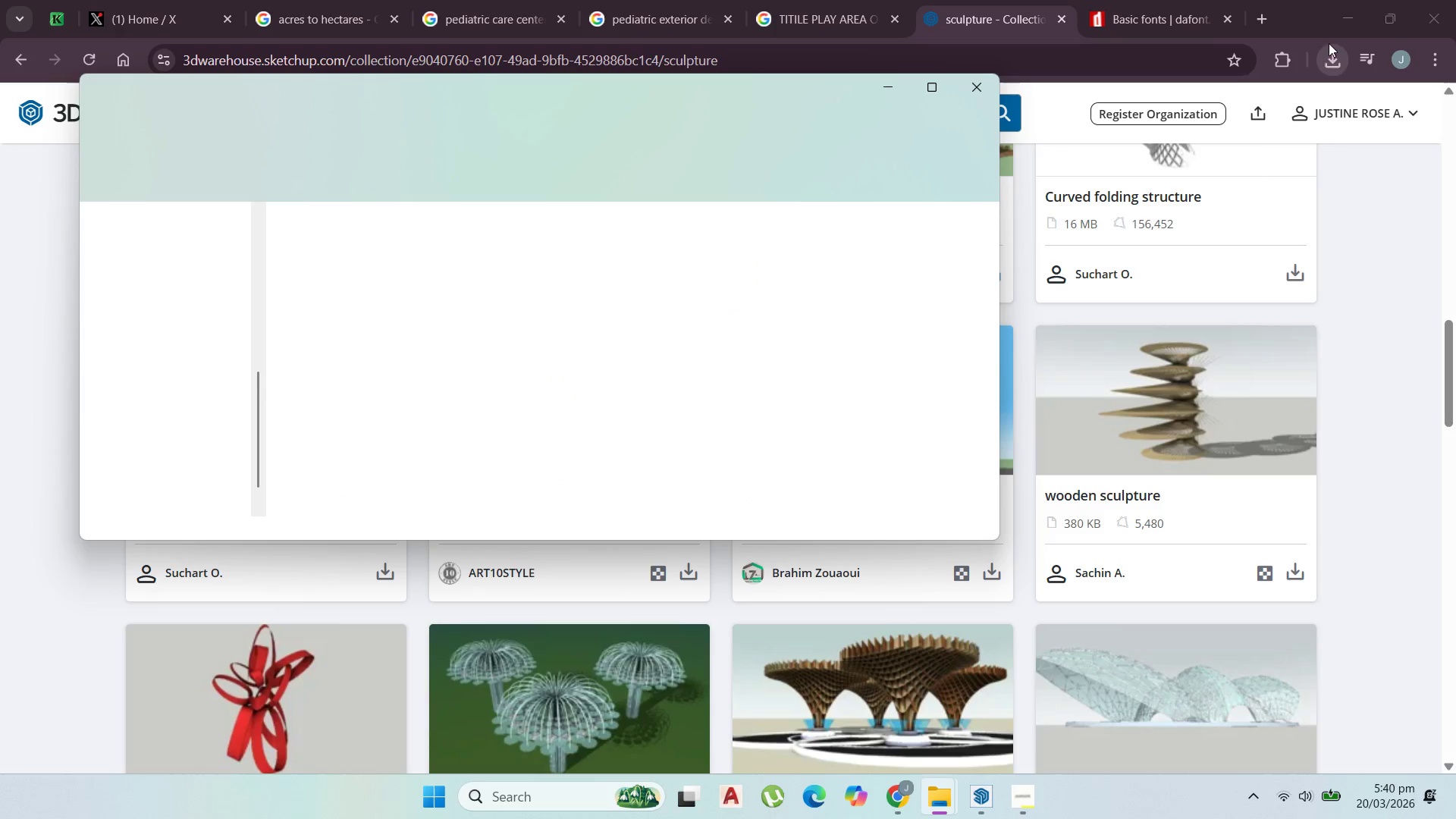 
left_click([1338, 24])
 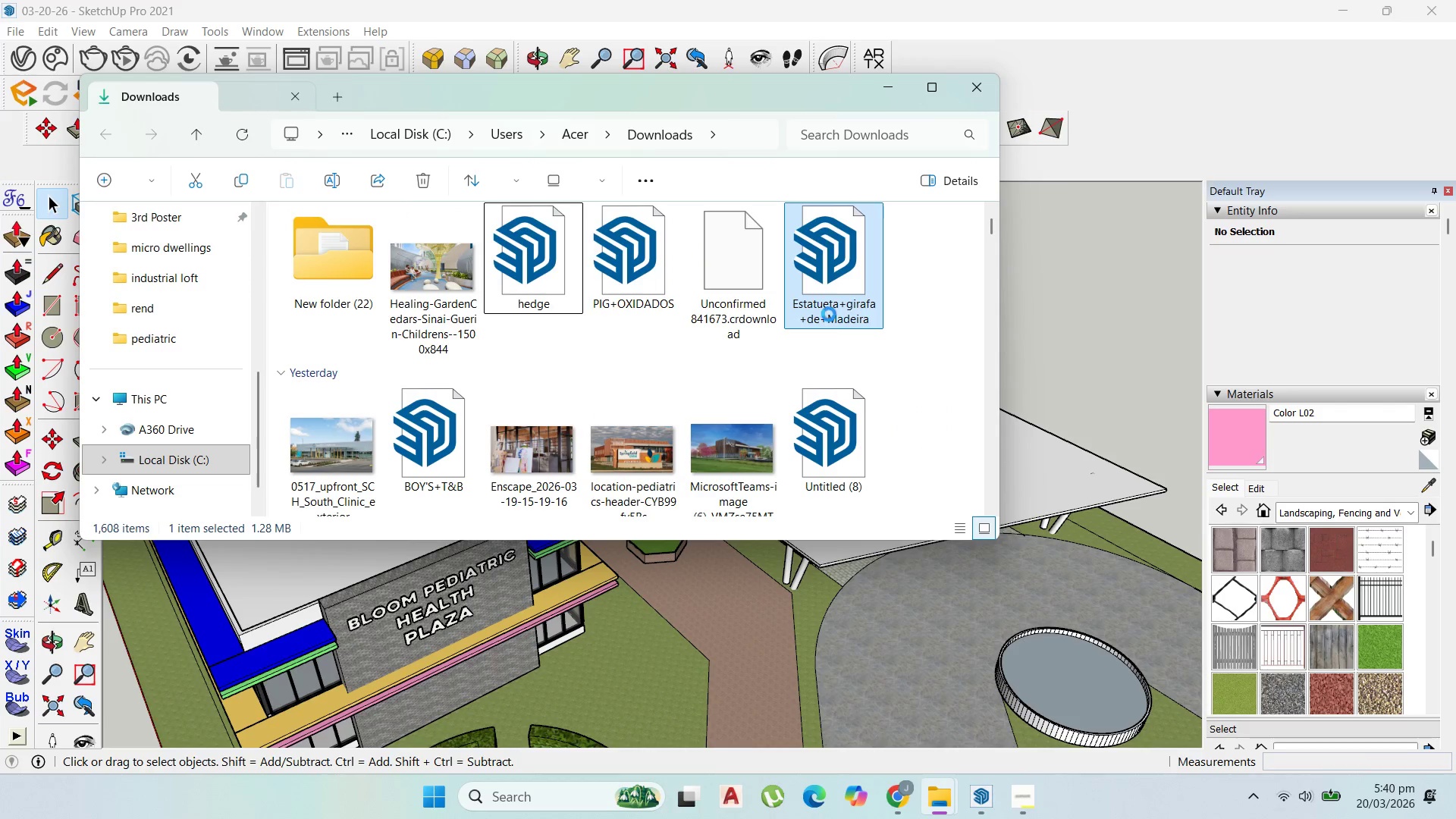 
left_click_drag(start_coordinate=[830, 311], to_coordinate=[736, 629])
 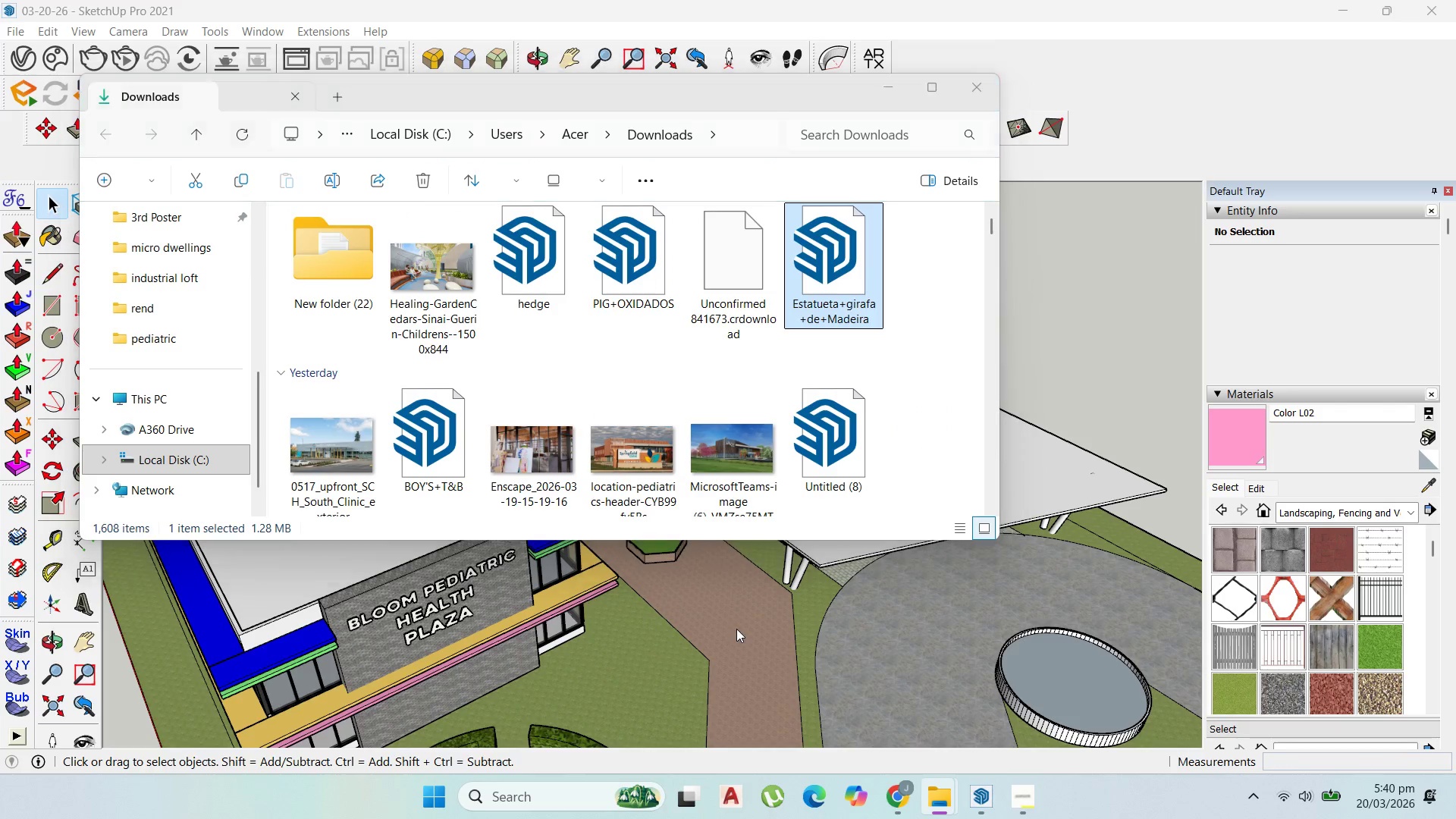 
left_click([736, 629])
 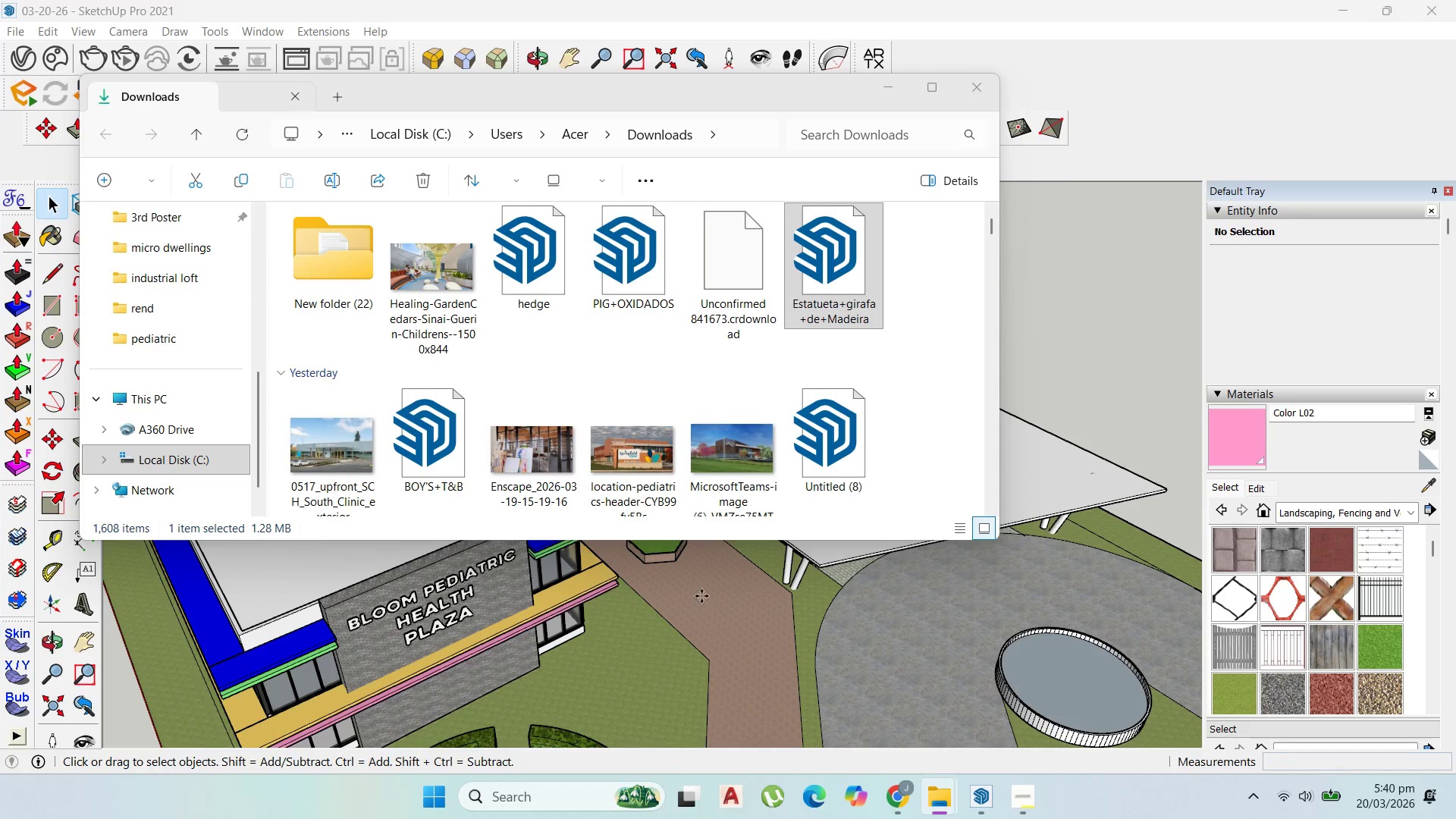 
wait(6.03)
 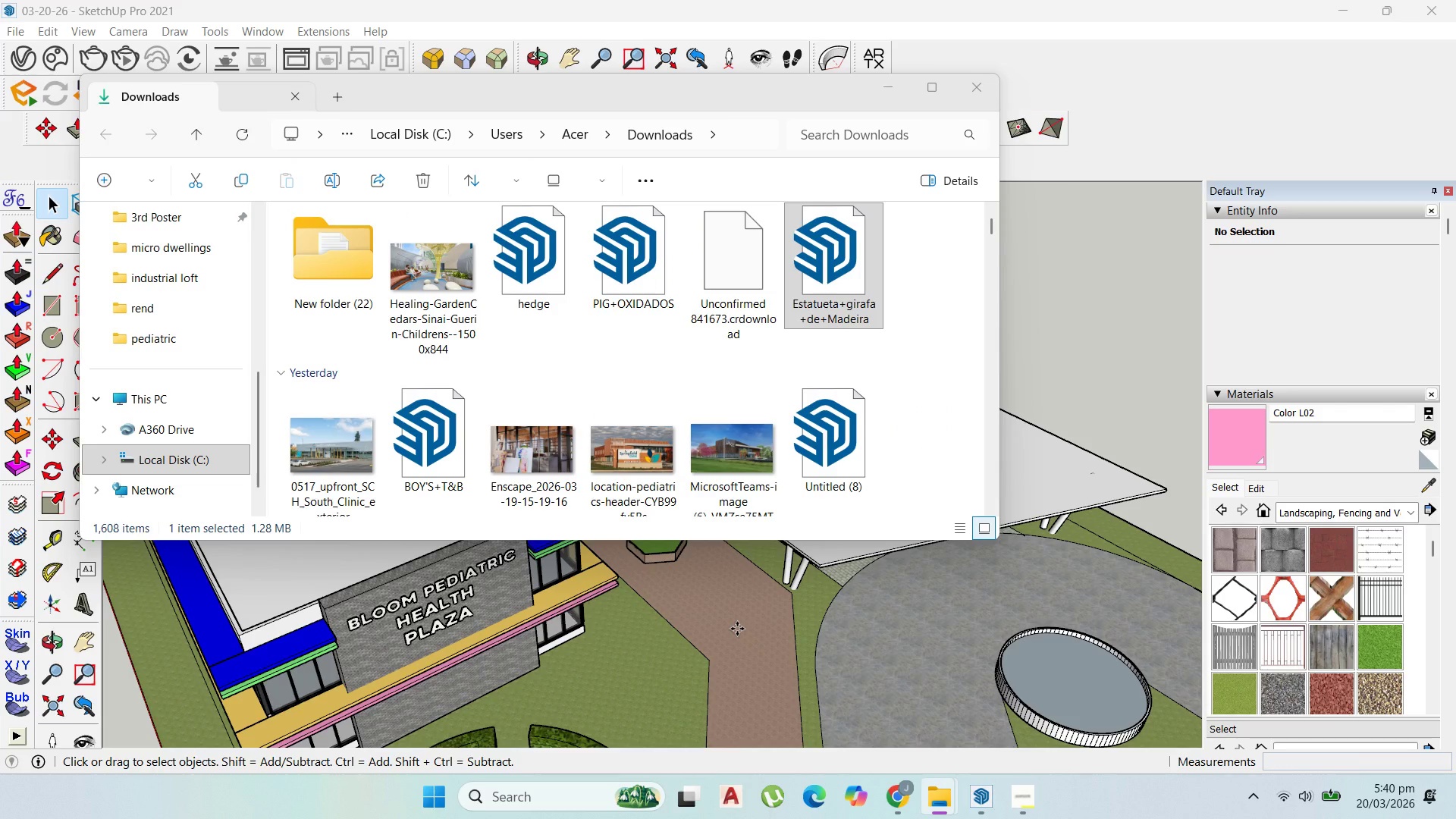 
scroll: coordinate [620, 532], scroll_direction: up, amount: 18.0
 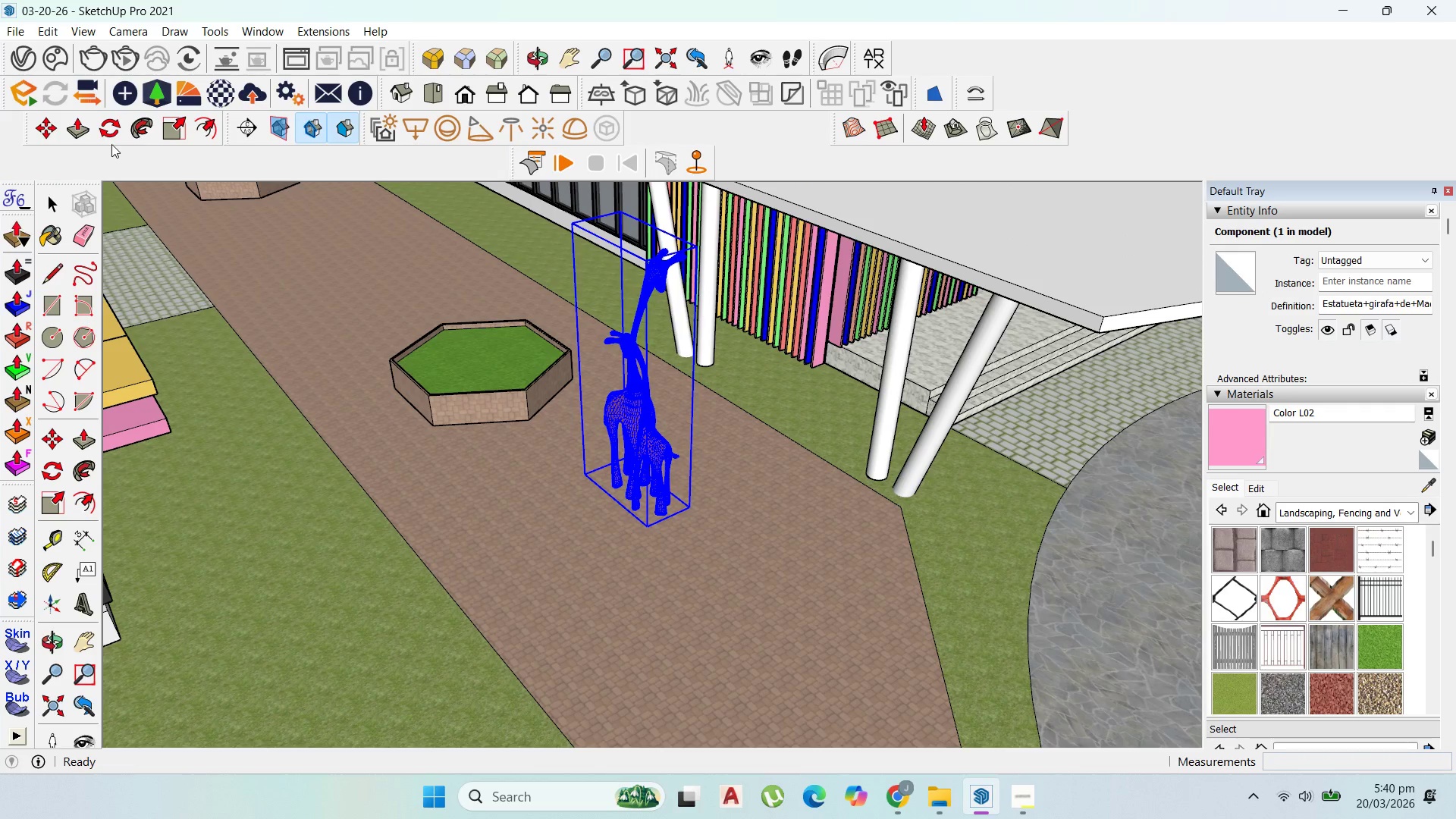 
left_click([56, 124])
 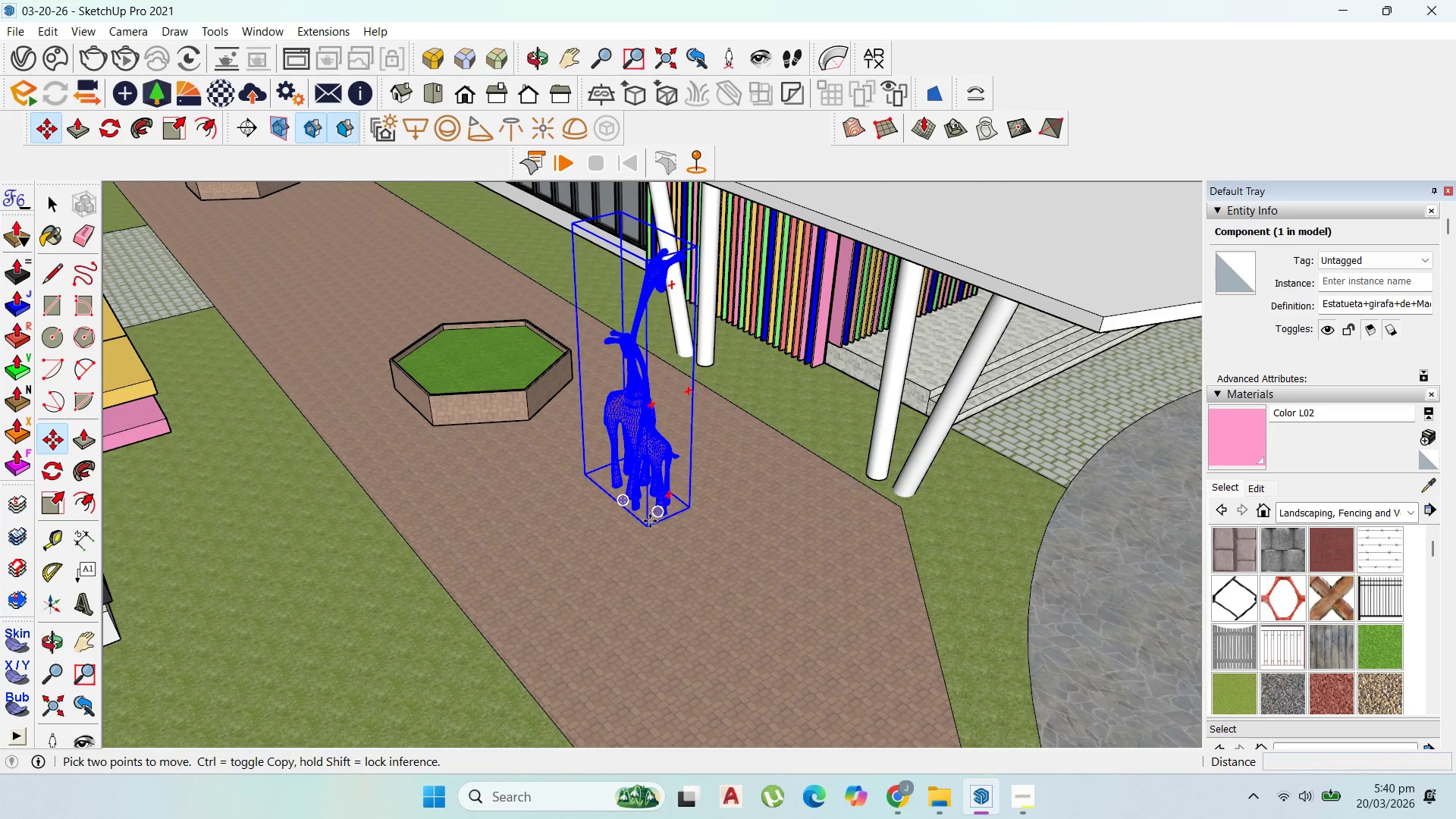 
left_click_drag(start_coordinate=[645, 531], to_coordinate=[637, 530])
 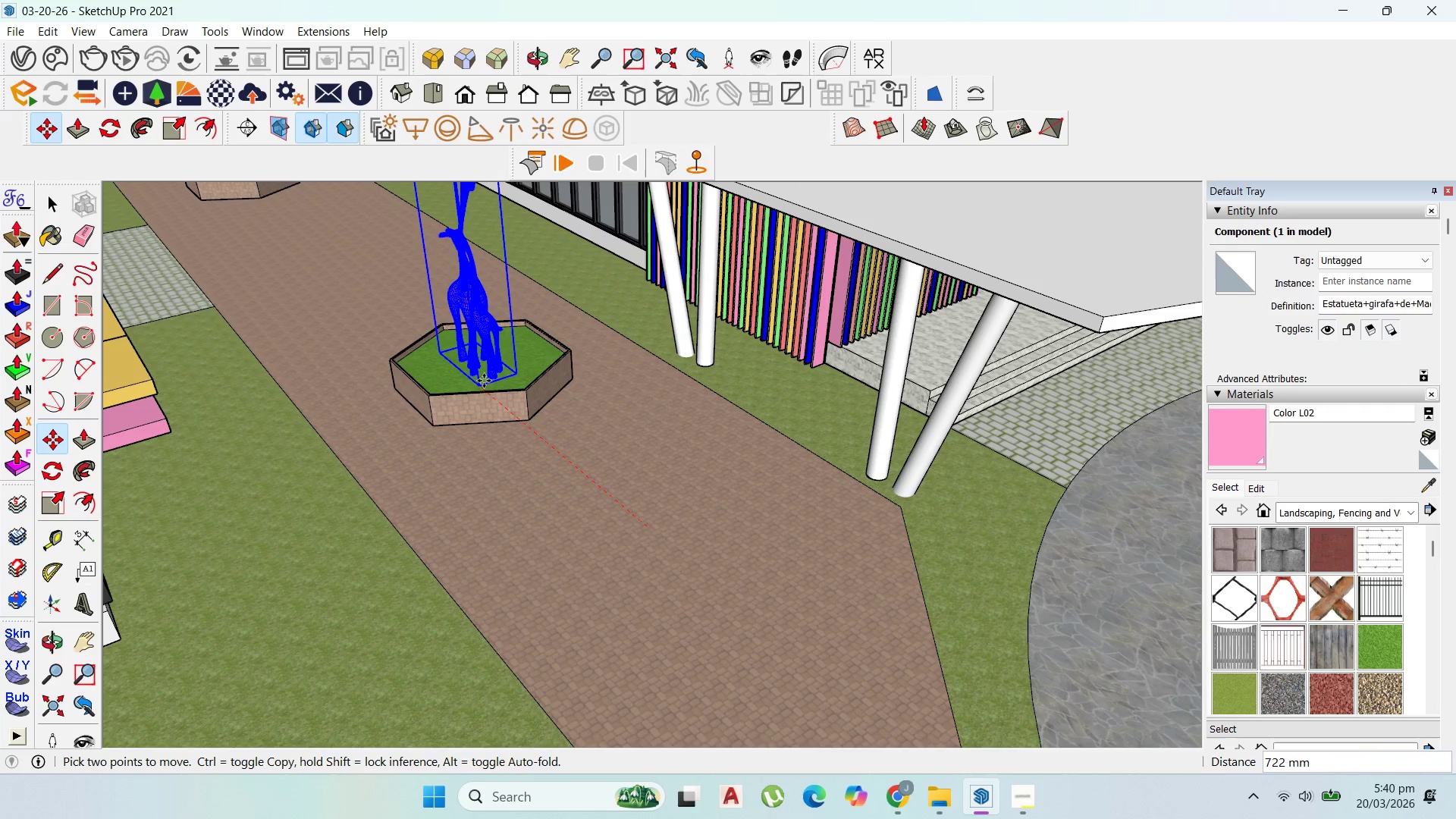 
left_click([484, 378])
 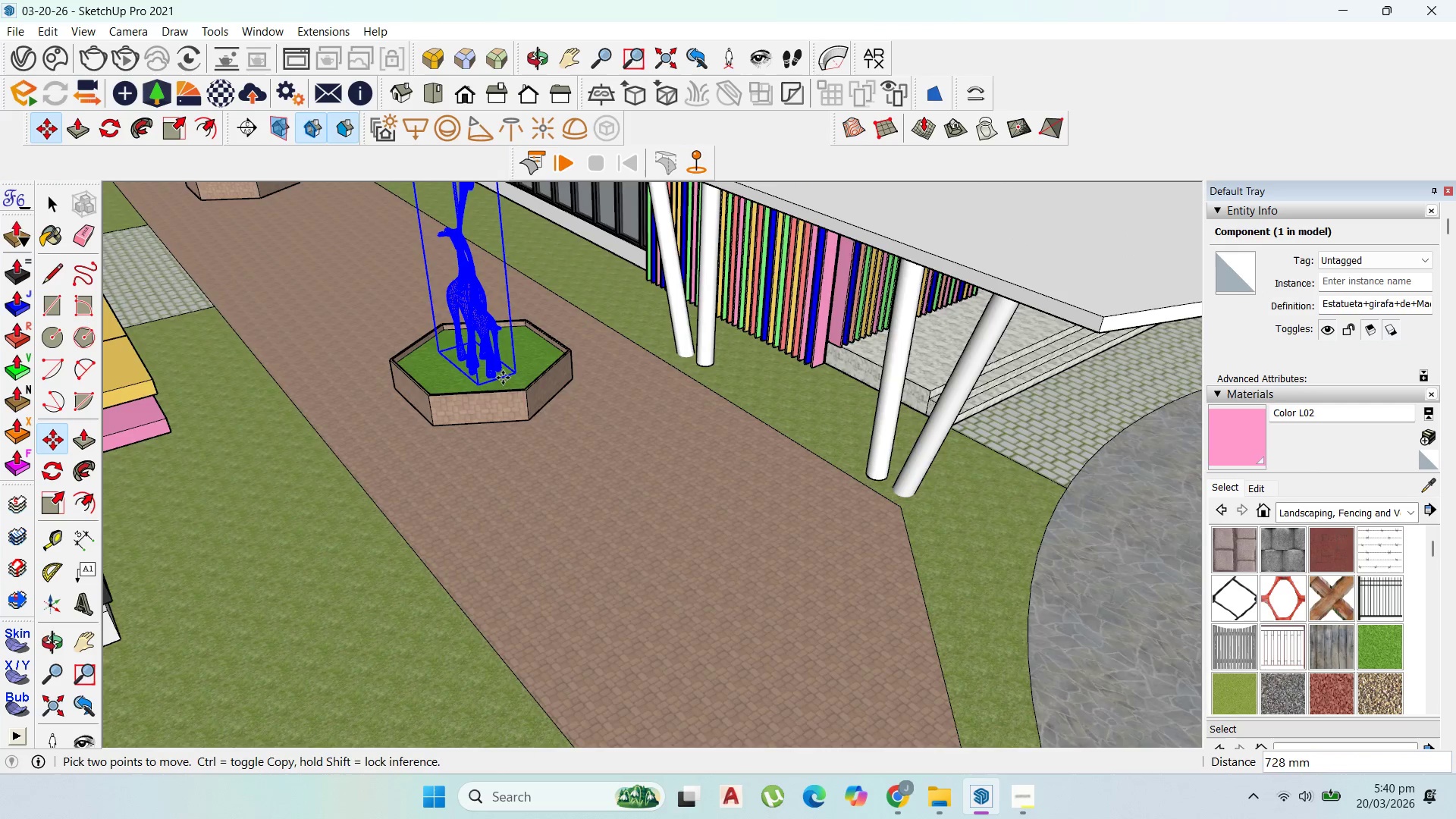 
scroll: coordinate [588, 413], scroll_direction: down, amount: 5.0
 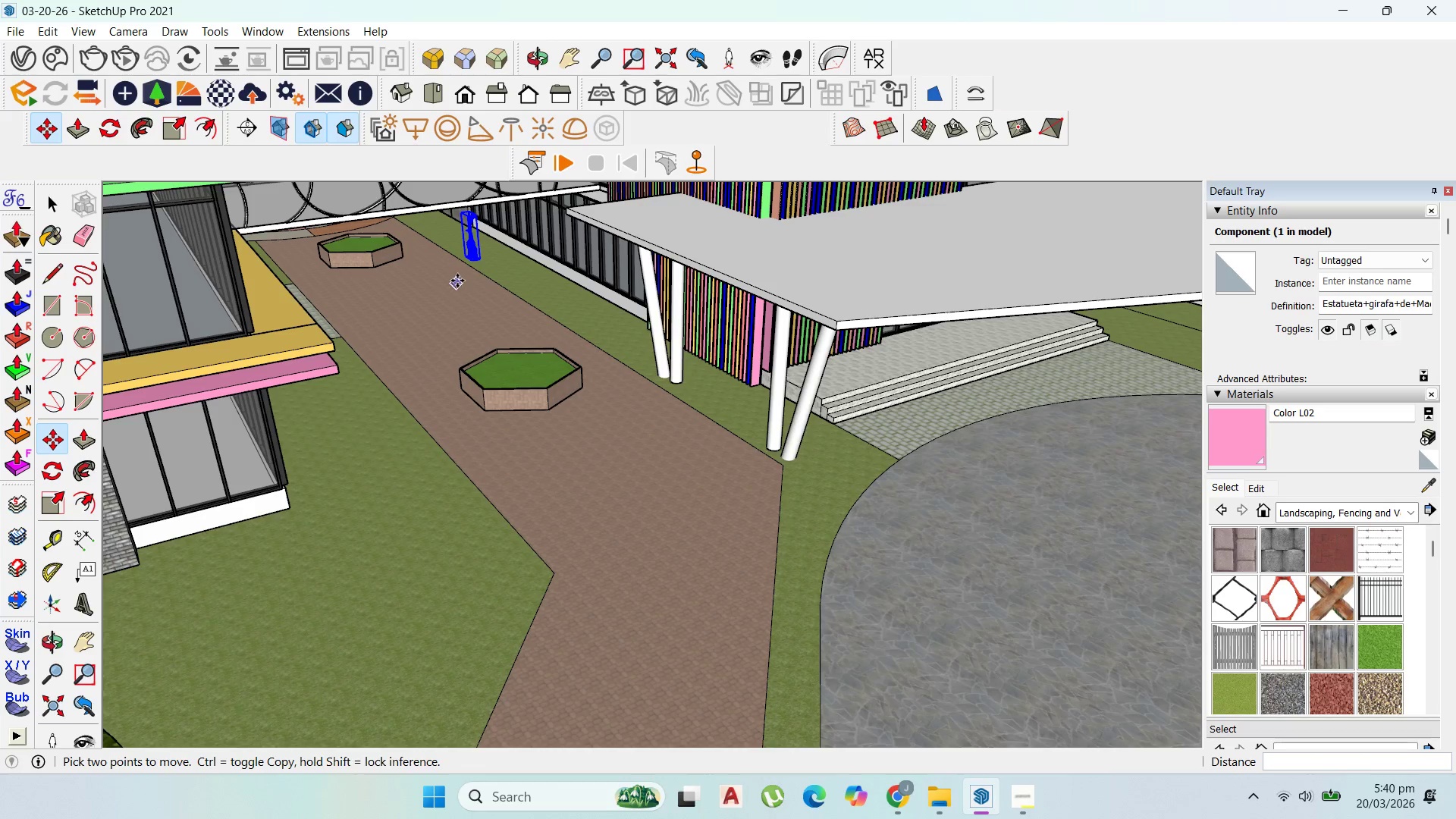 
left_click([475, 266])
 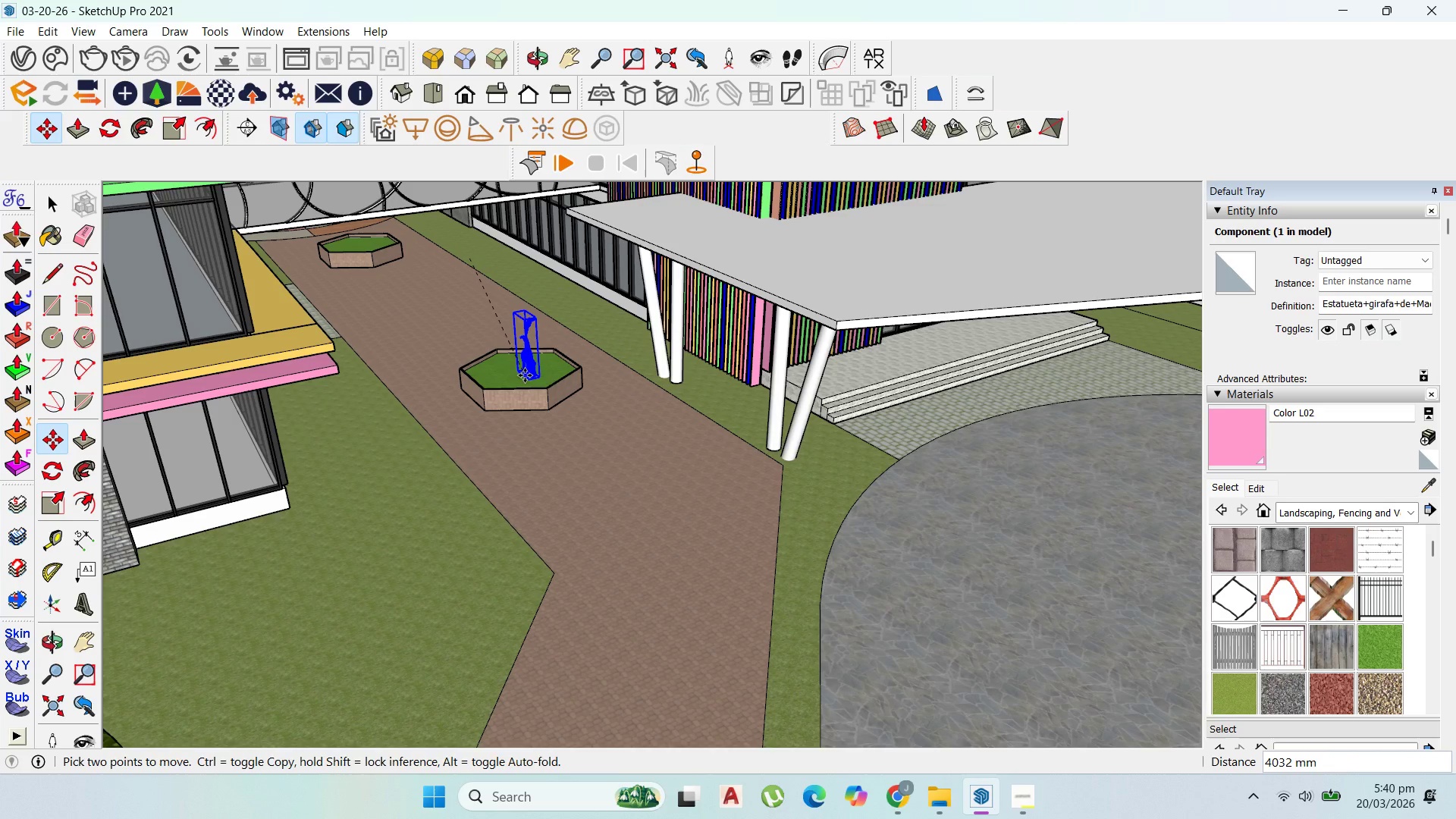 
left_click([525, 375])
 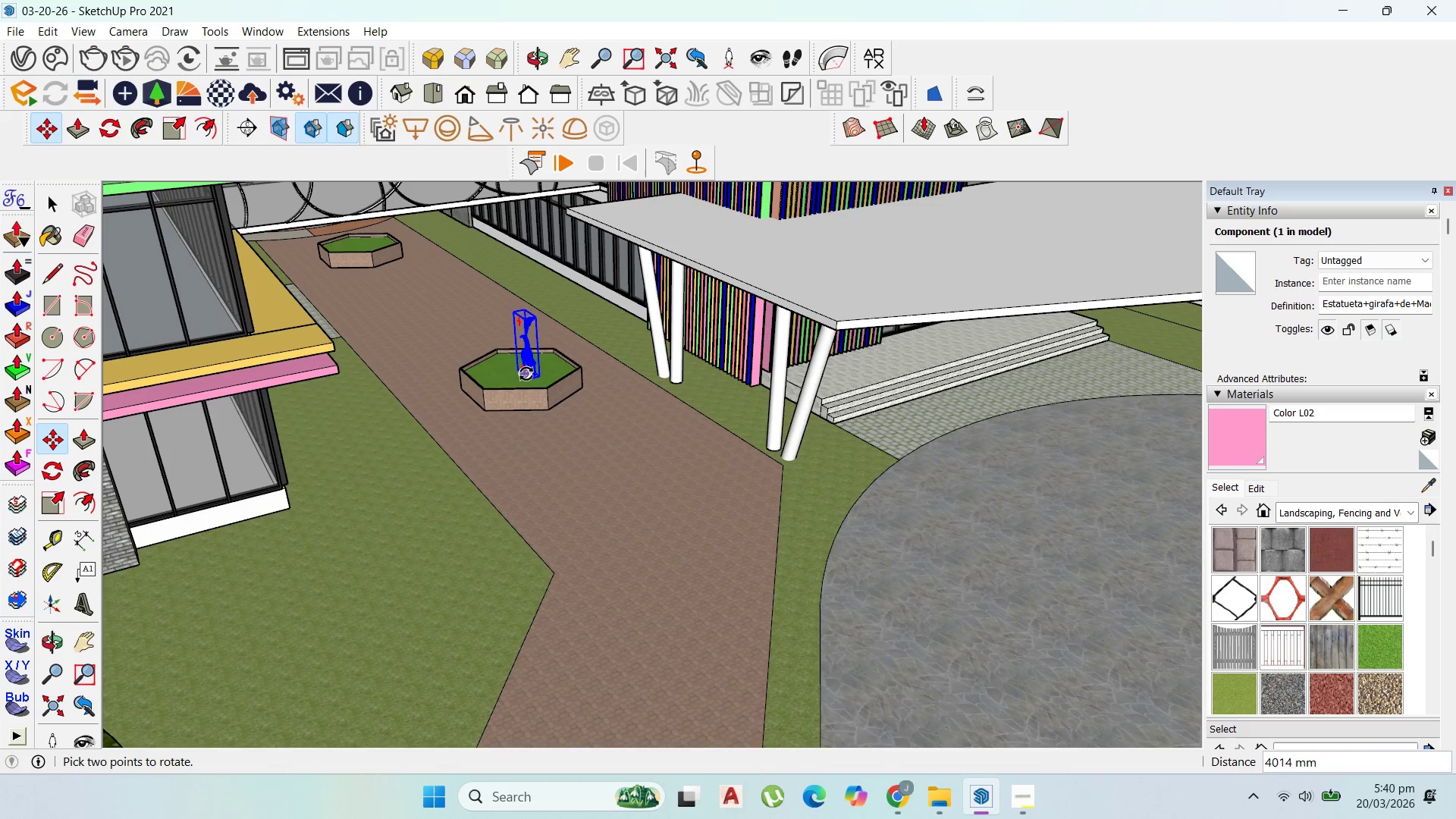 
scroll: coordinate [639, 498], scroll_direction: down, amount: 2.0
 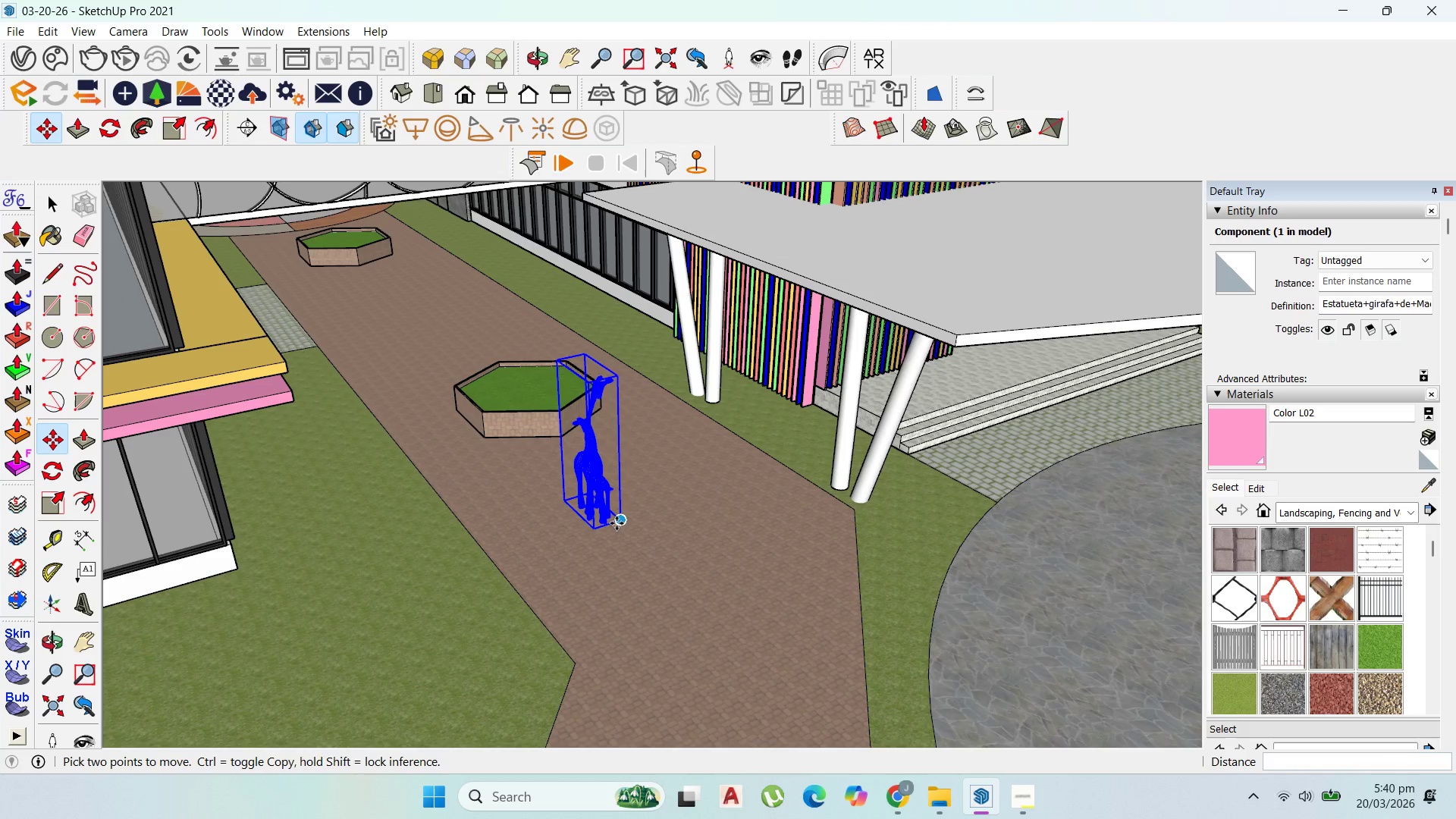 
left_click([617, 523])
 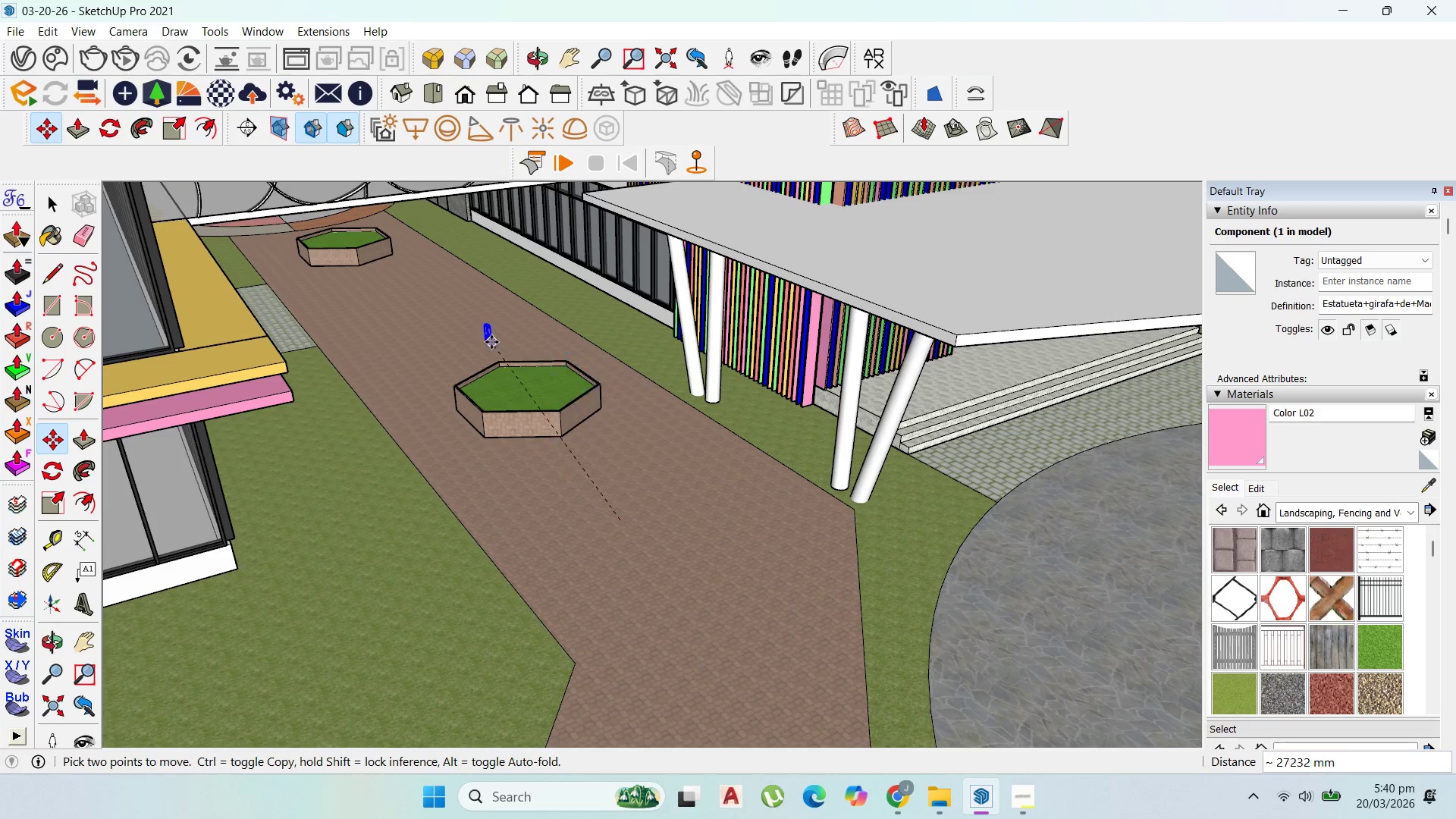 
scroll: coordinate [534, 394], scroll_direction: up, amount: 13.0
 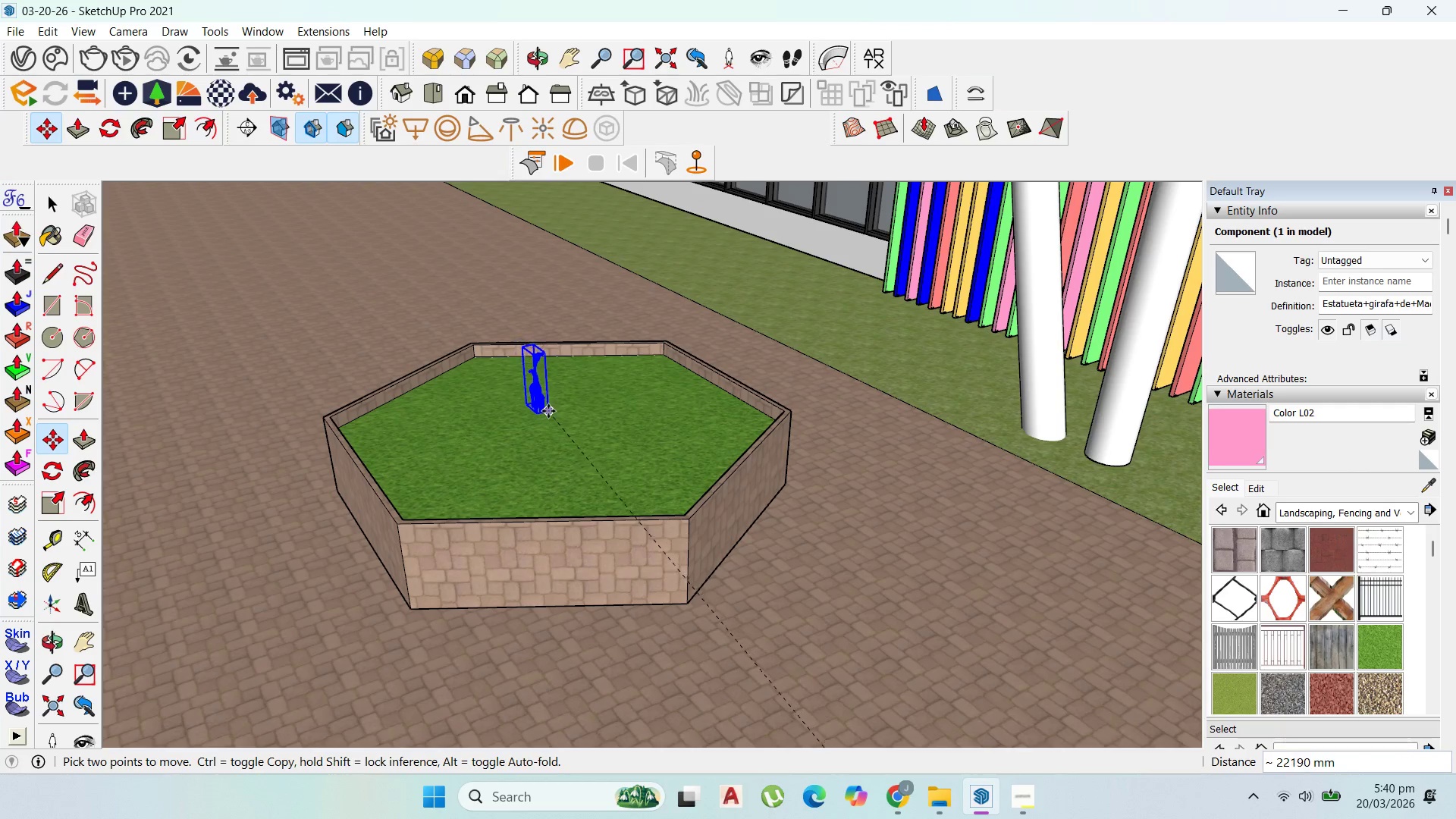 
left_click([548, 411])
 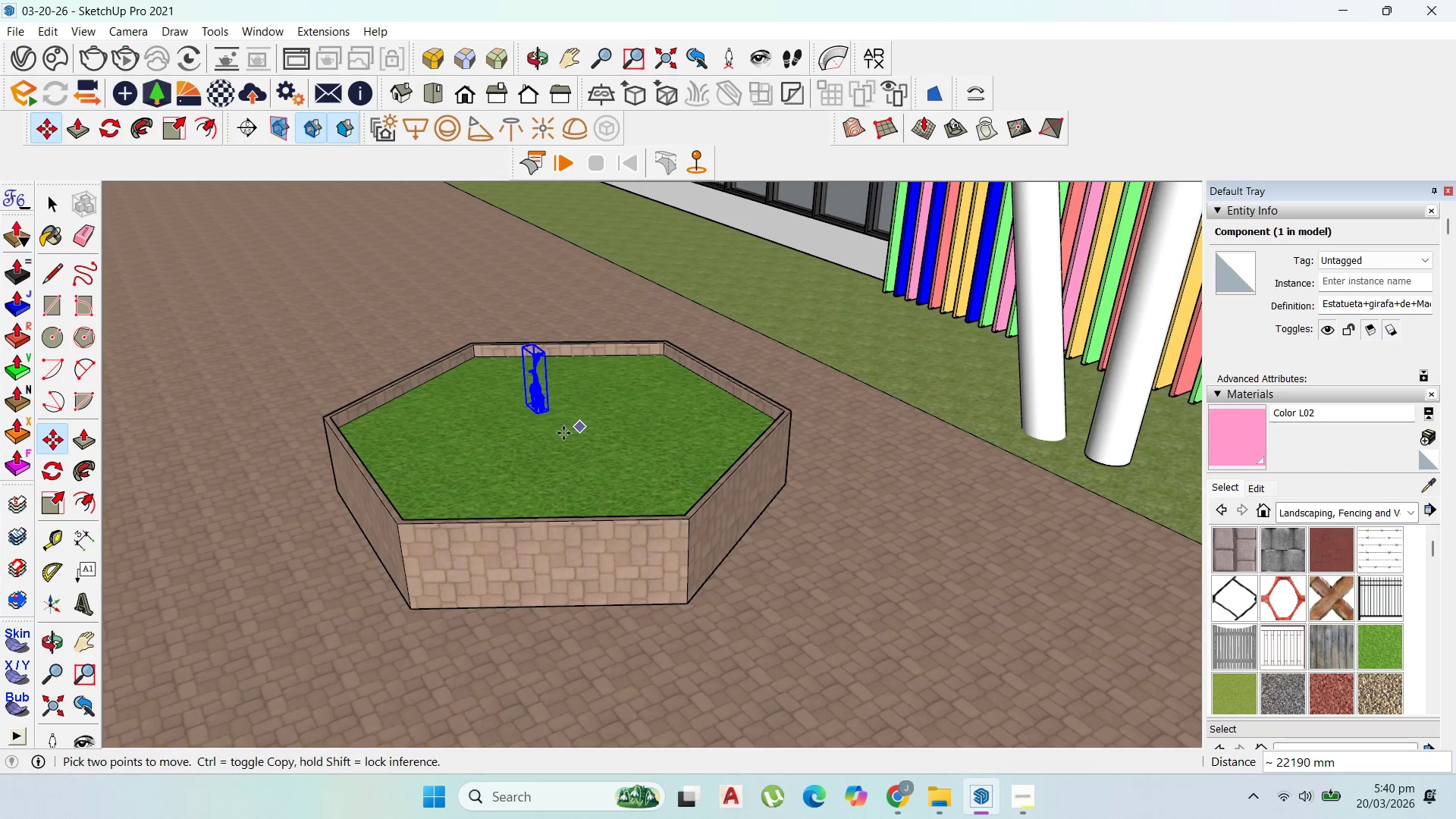 
scroll: coordinate [551, 413], scroll_direction: up, amount: 8.0
 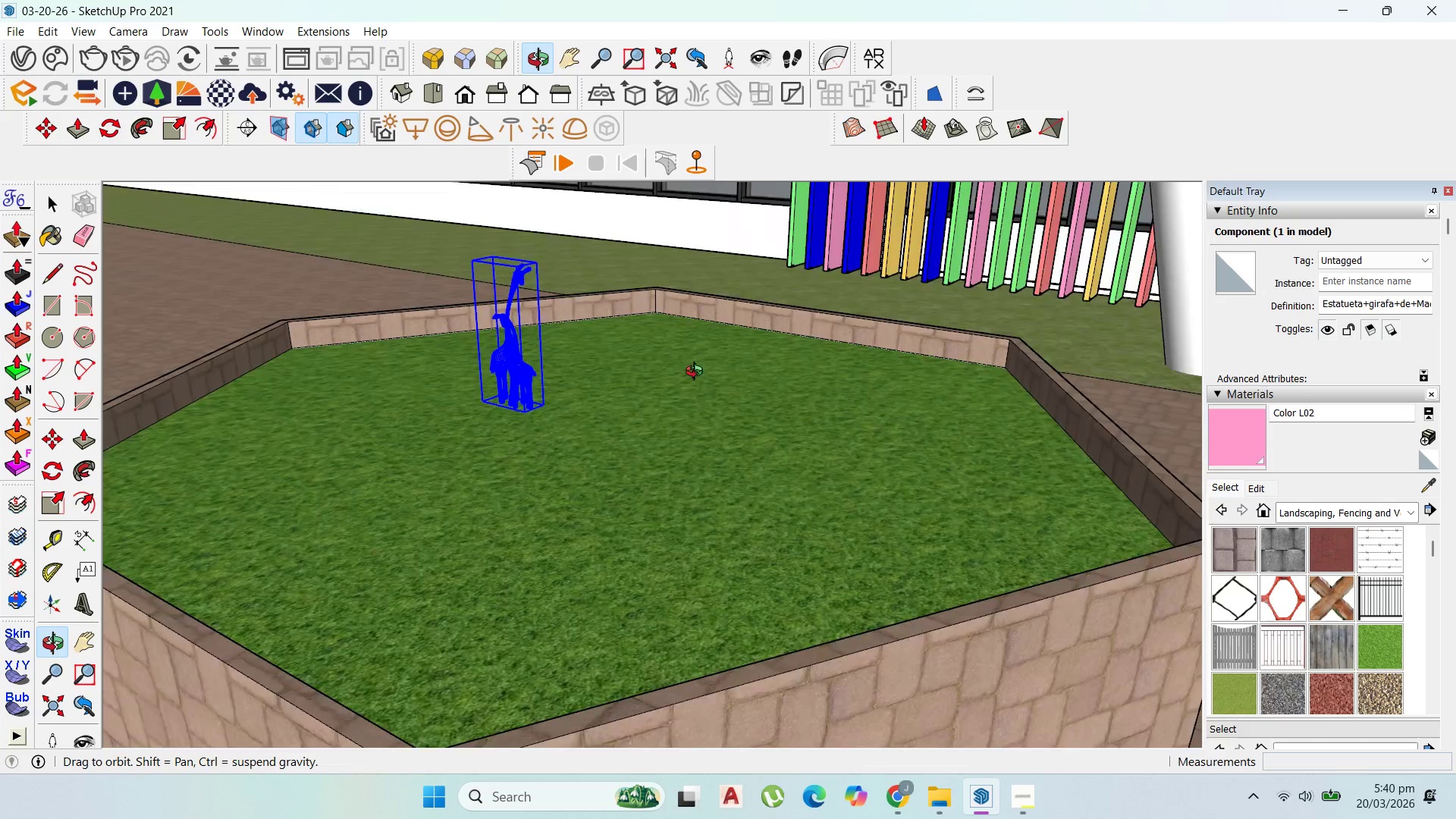 
scroll: coordinate [638, 435], scroll_direction: down, amount: 1.0
 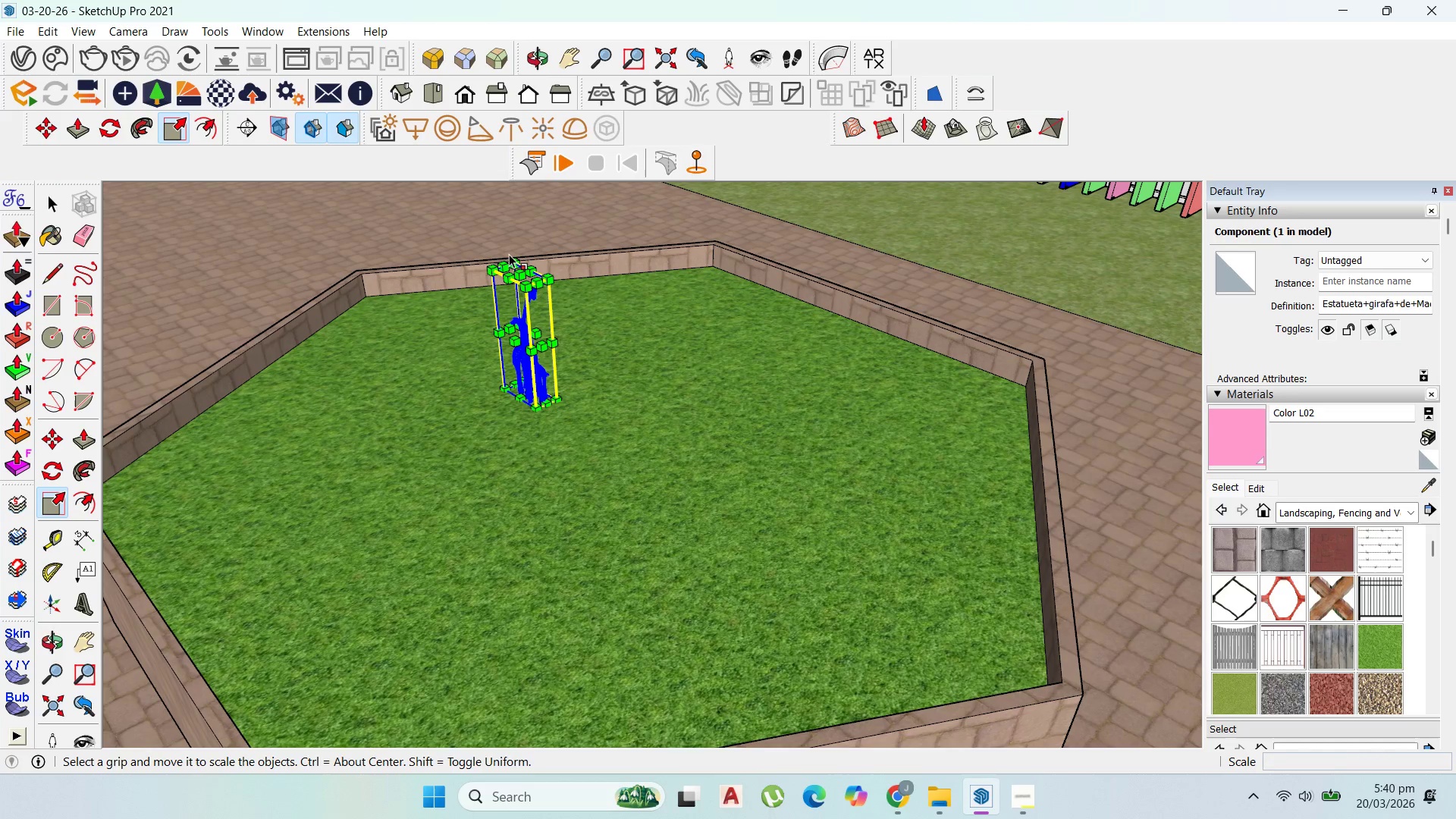 
wait(12.7)
 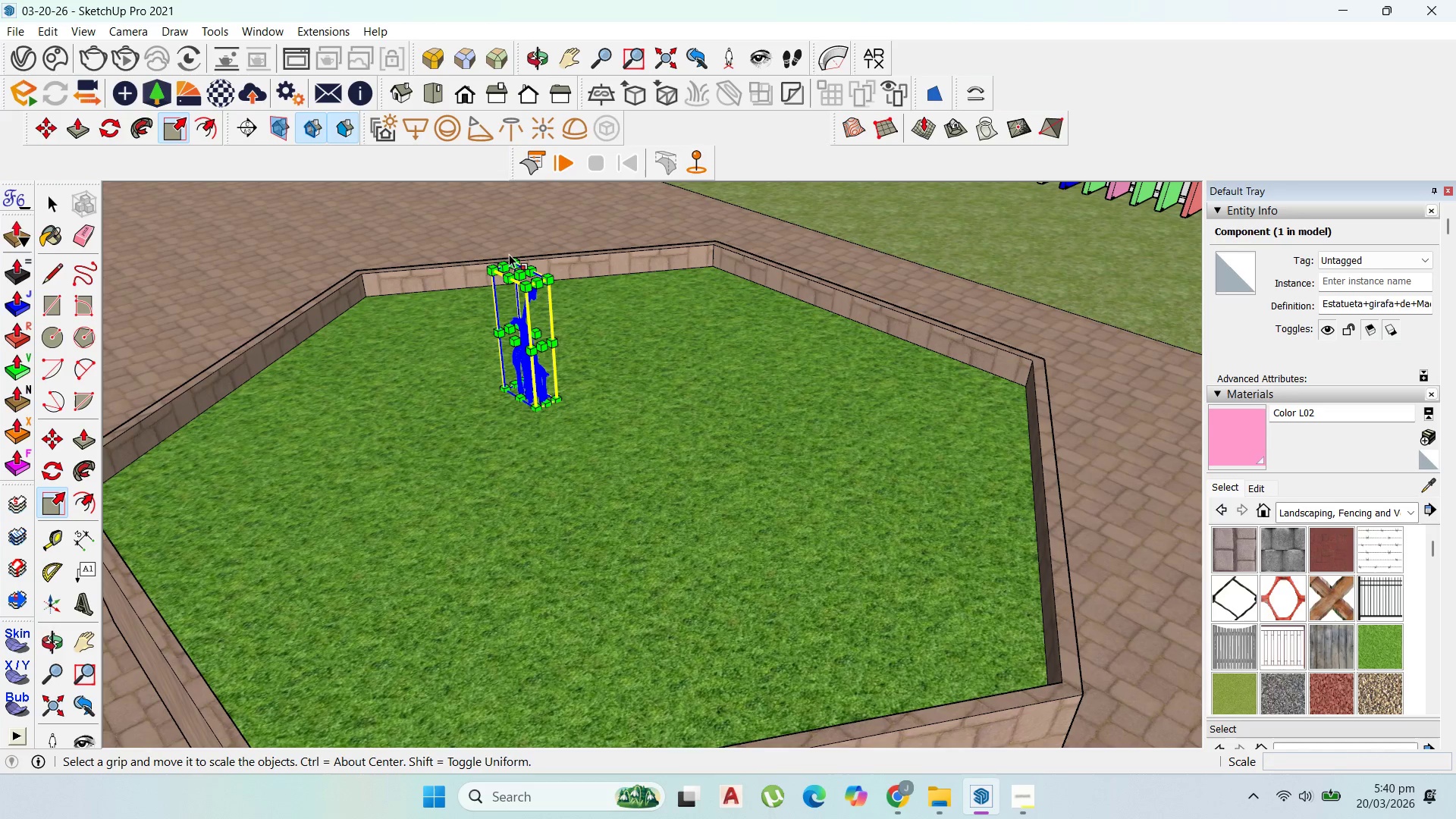 
left_click([523, 286])
 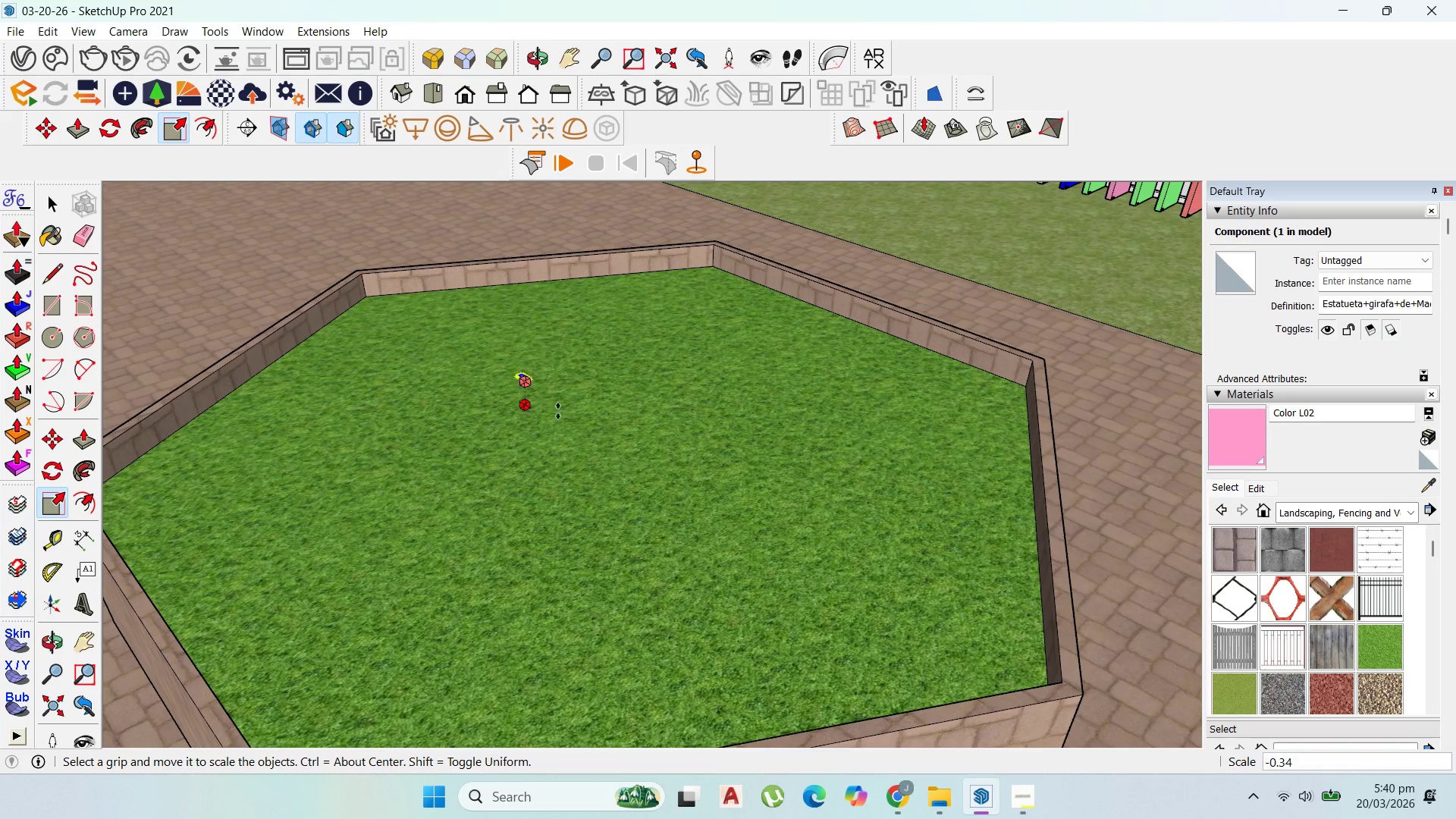 
scroll: coordinate [661, 332], scroll_direction: down, amount: 27.0
 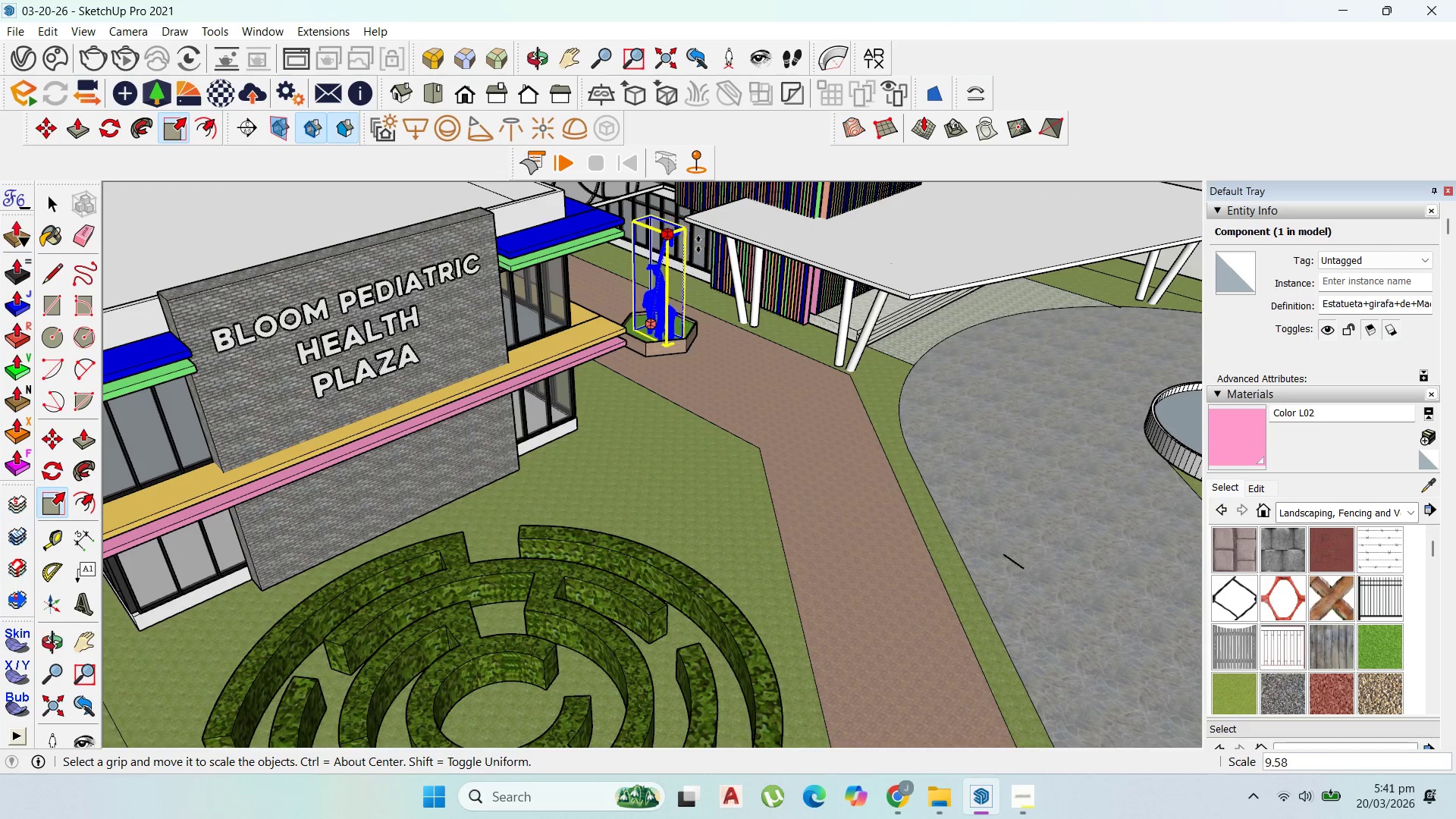 
left_click([697, 246])
 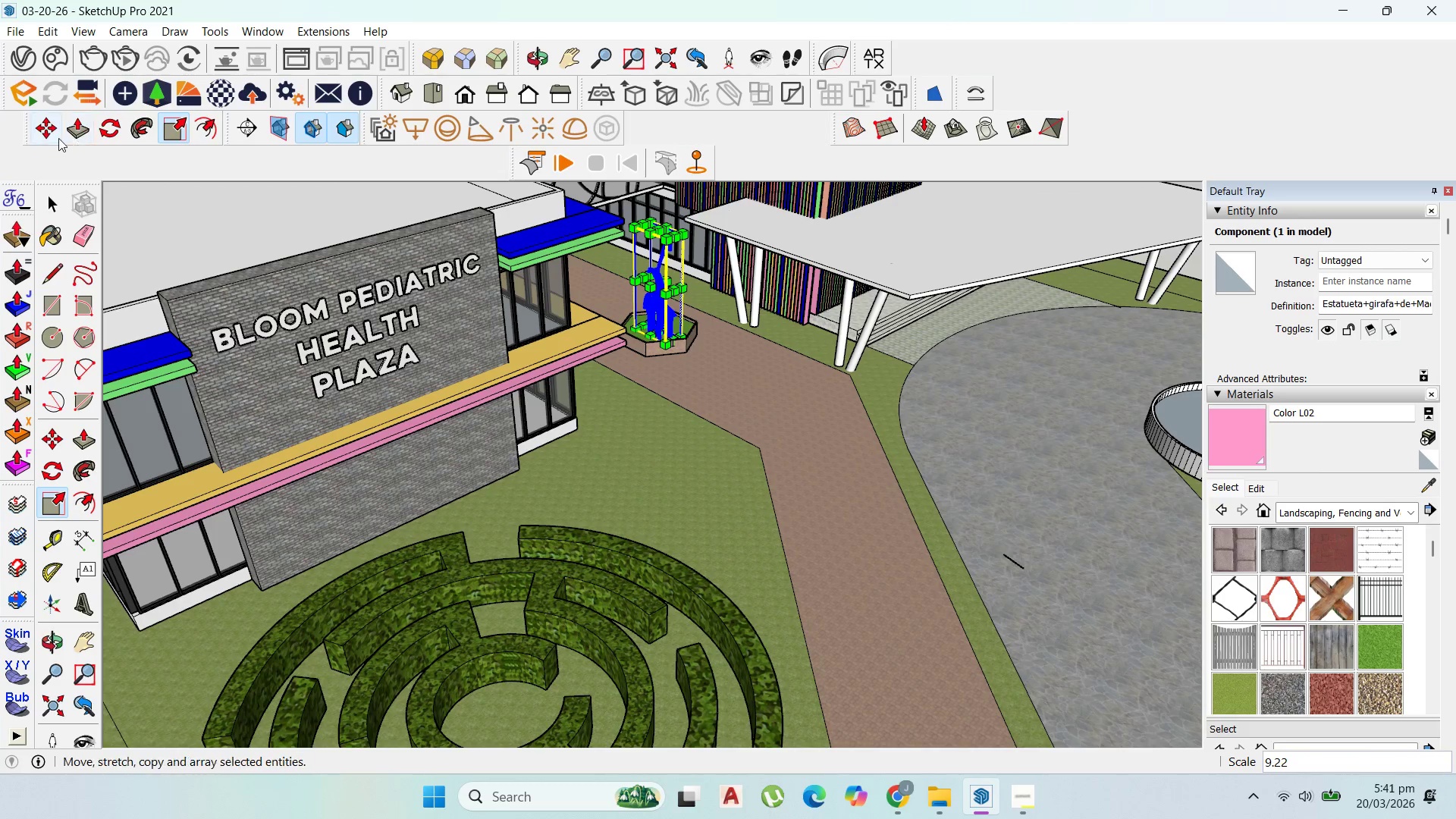 
left_click([41, 142])
 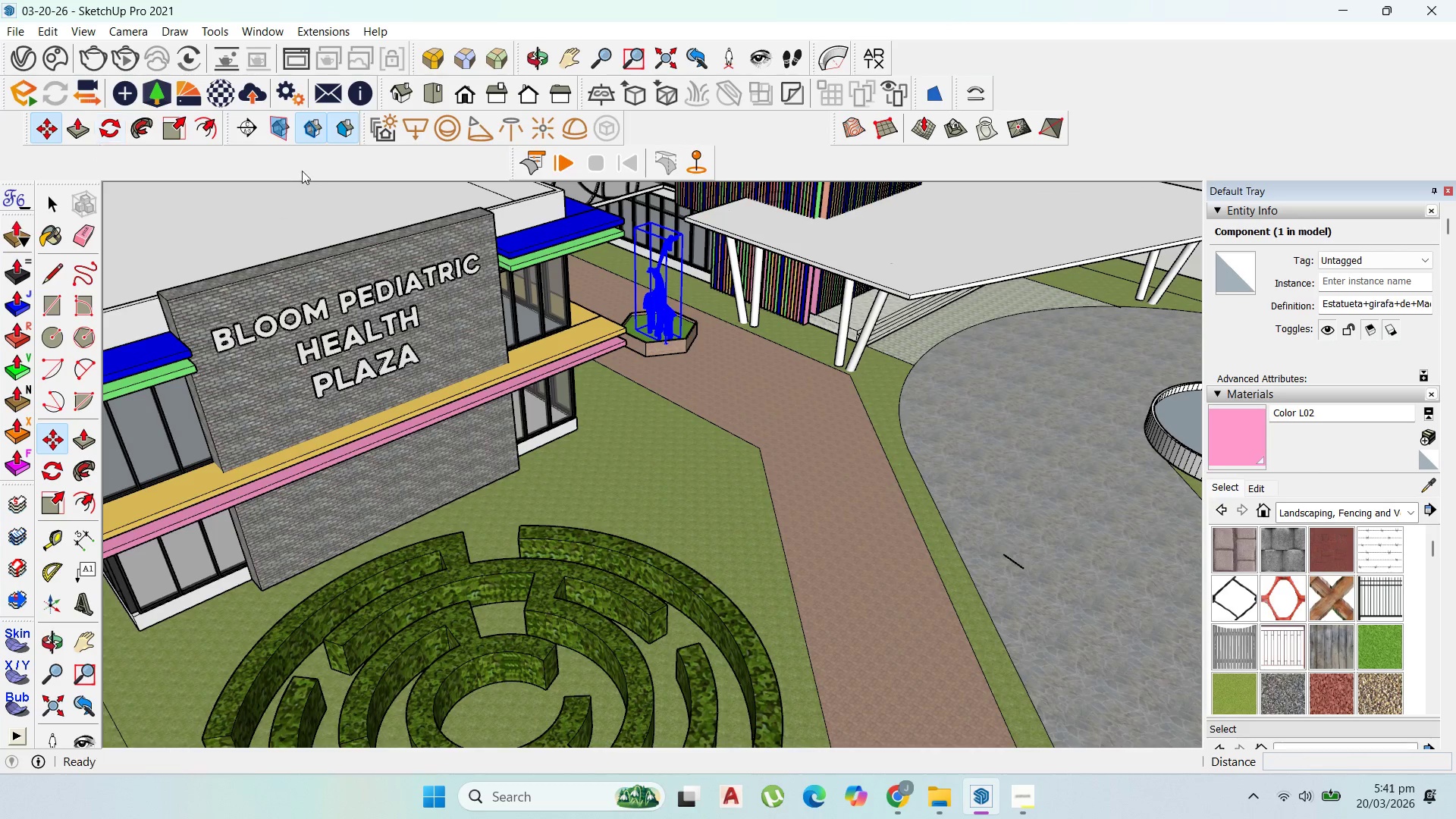 
scroll: coordinate [661, 356], scroll_direction: up, amount: 11.0
 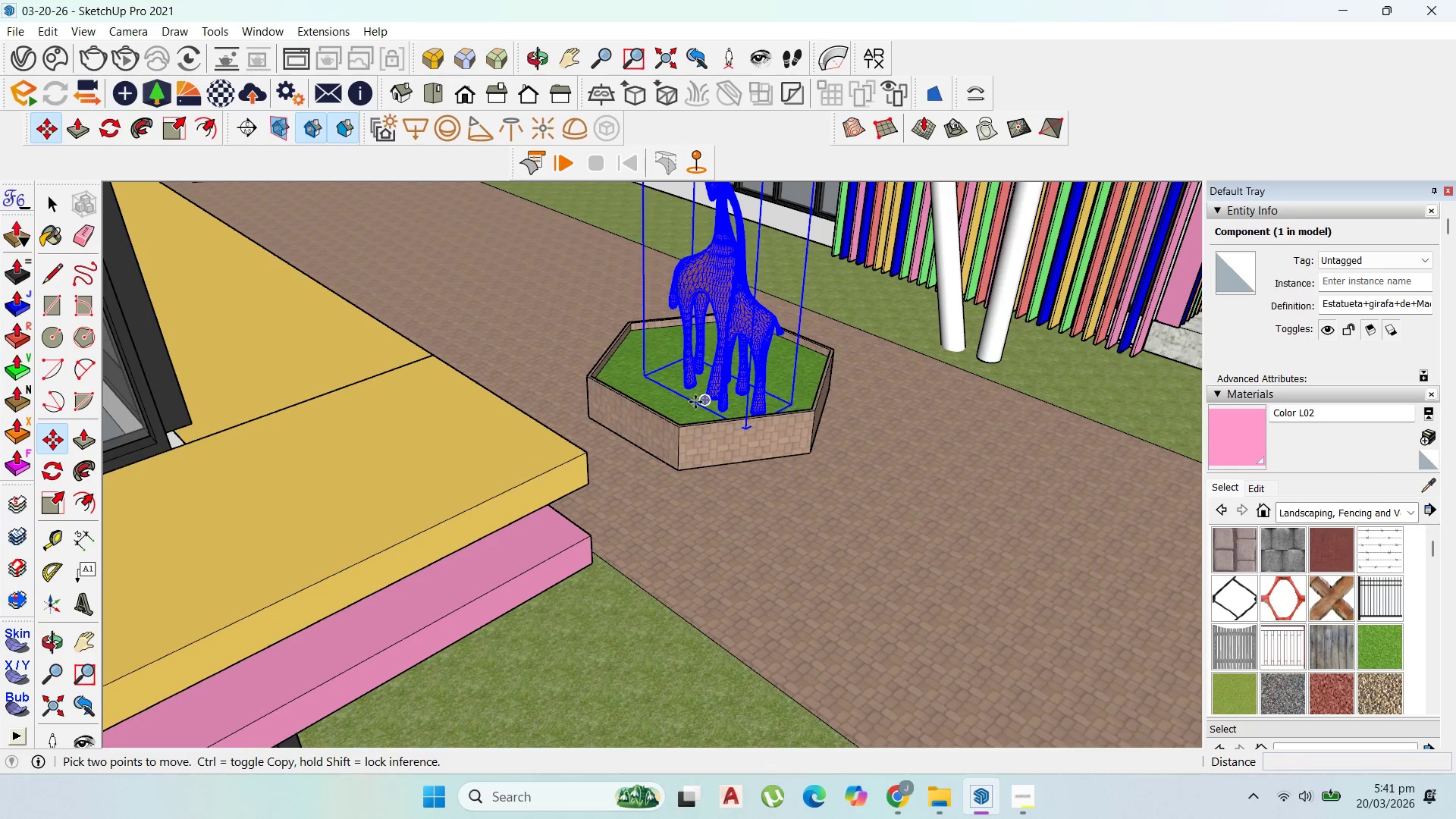 
left_click_drag(start_coordinate=[695, 402], to_coordinate=[689, 400])
 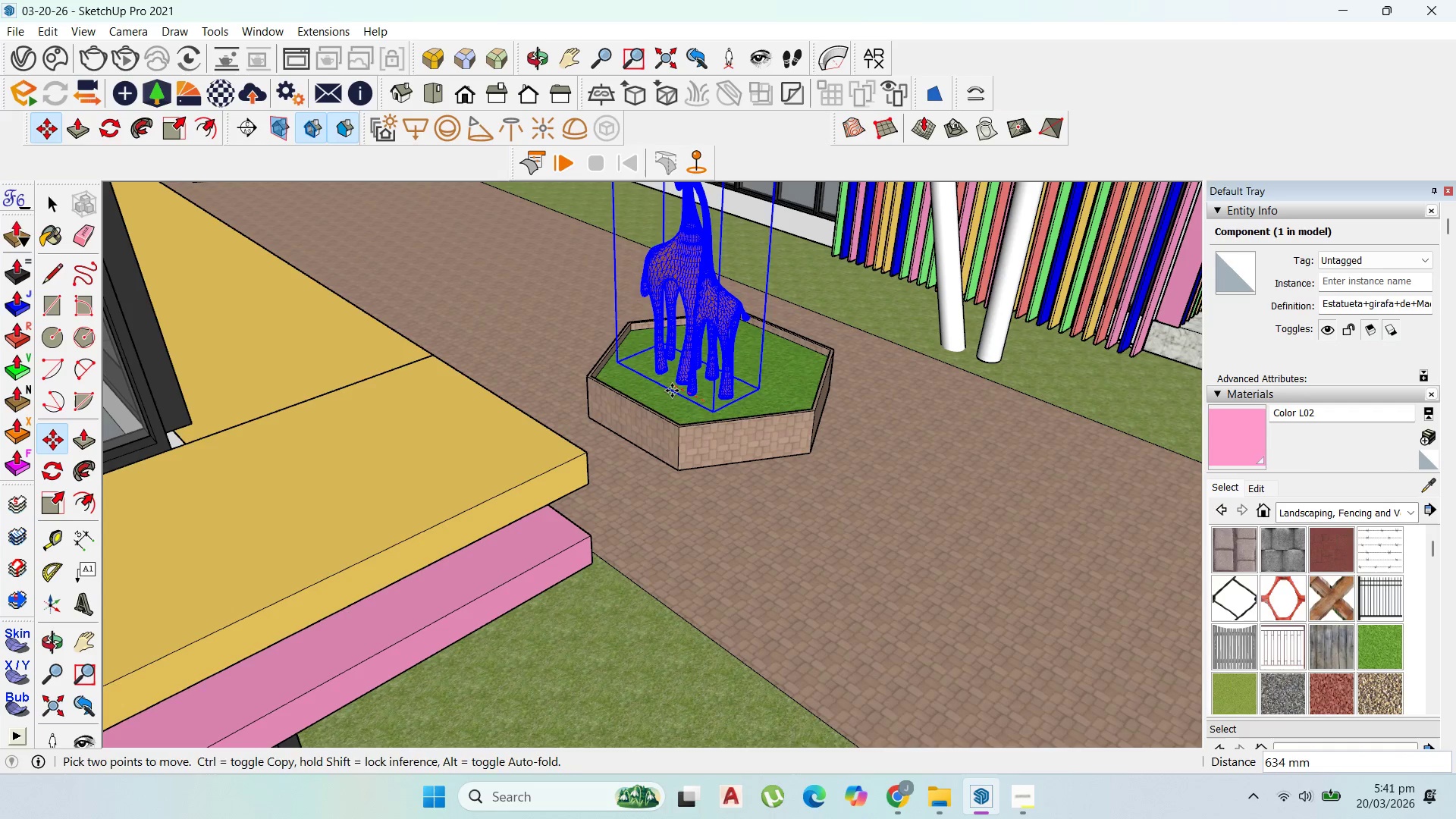 
left_click([672, 391])
 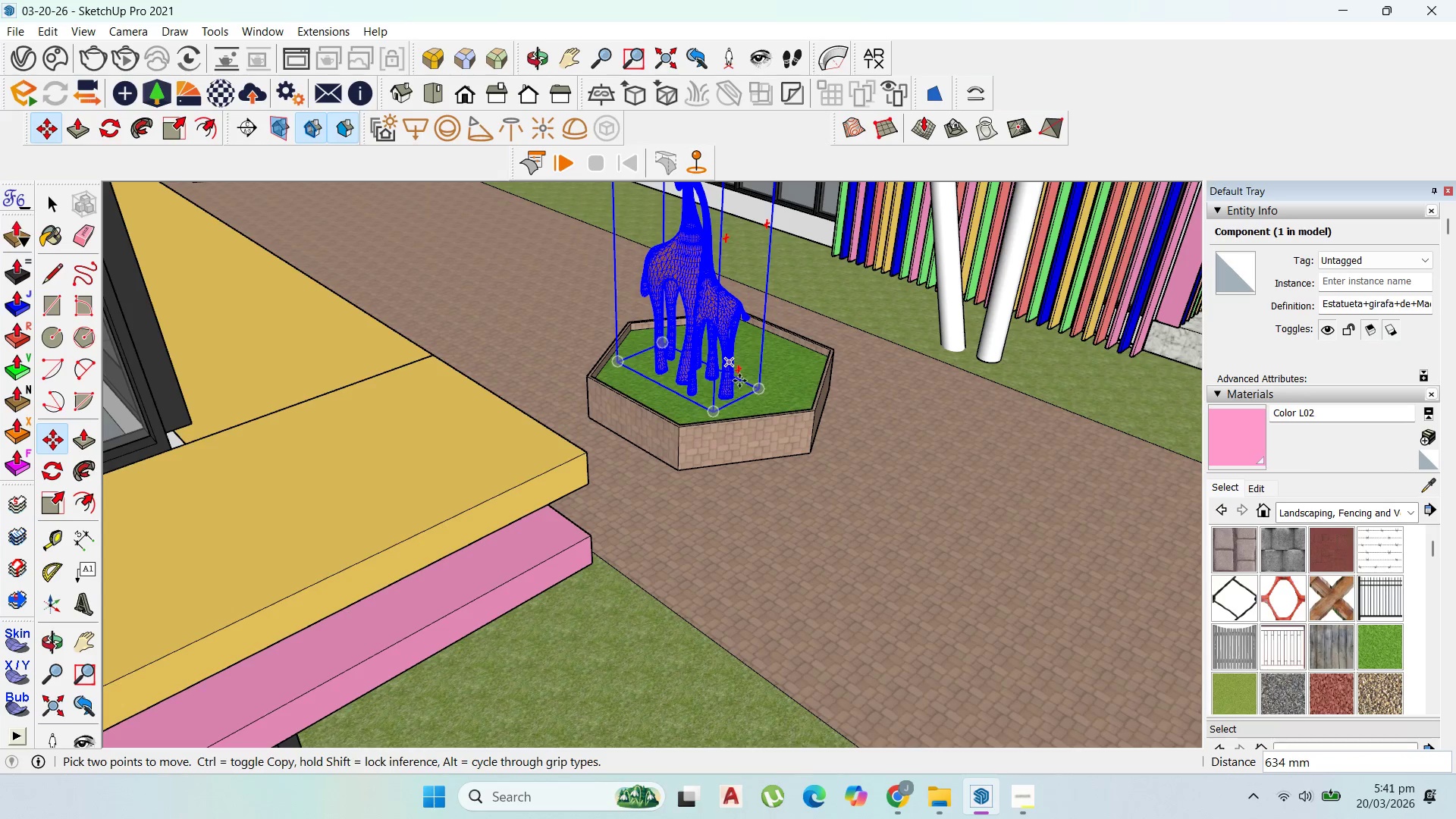 
left_click([739, 381])
 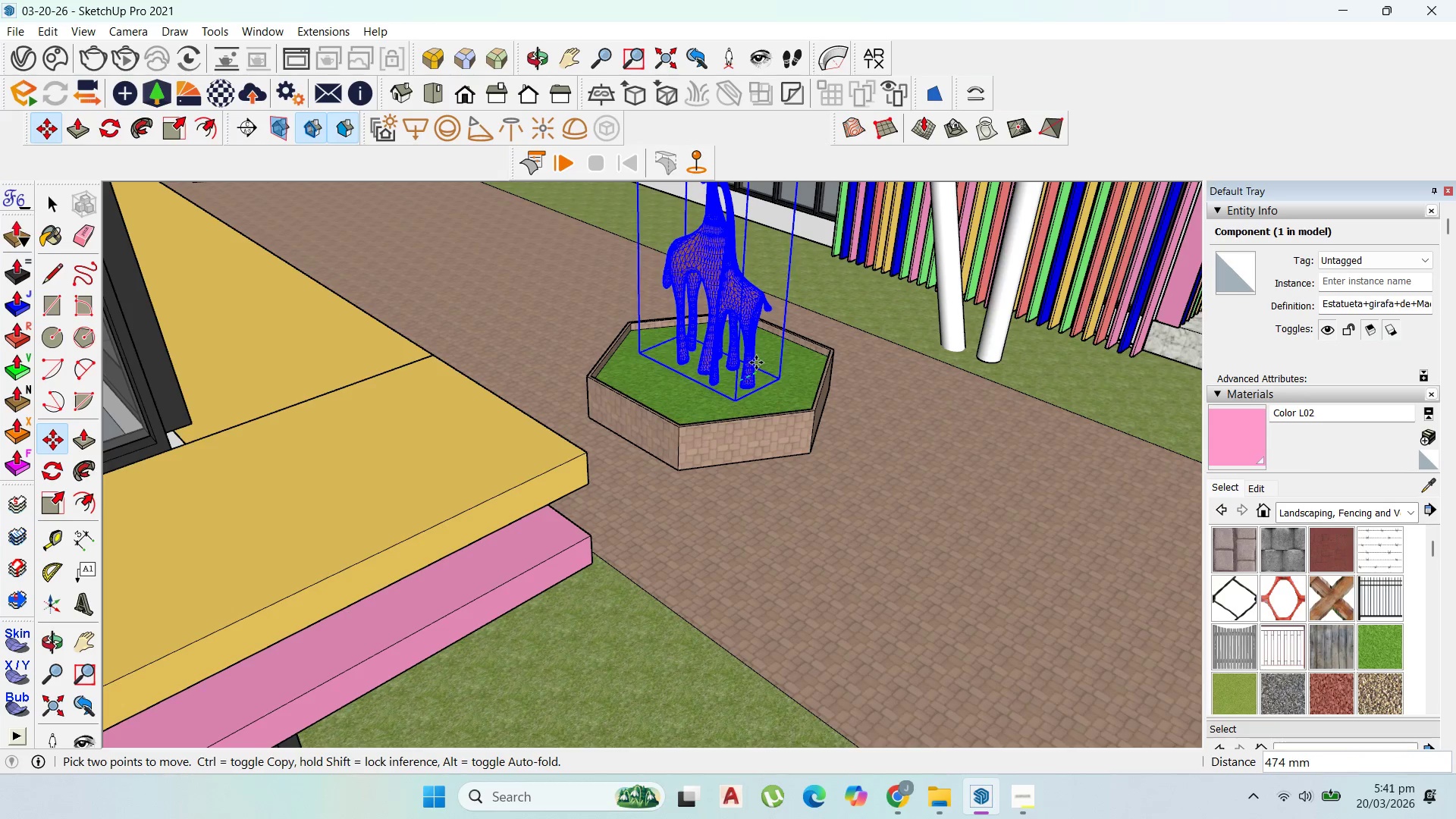 
left_click([756, 362])
 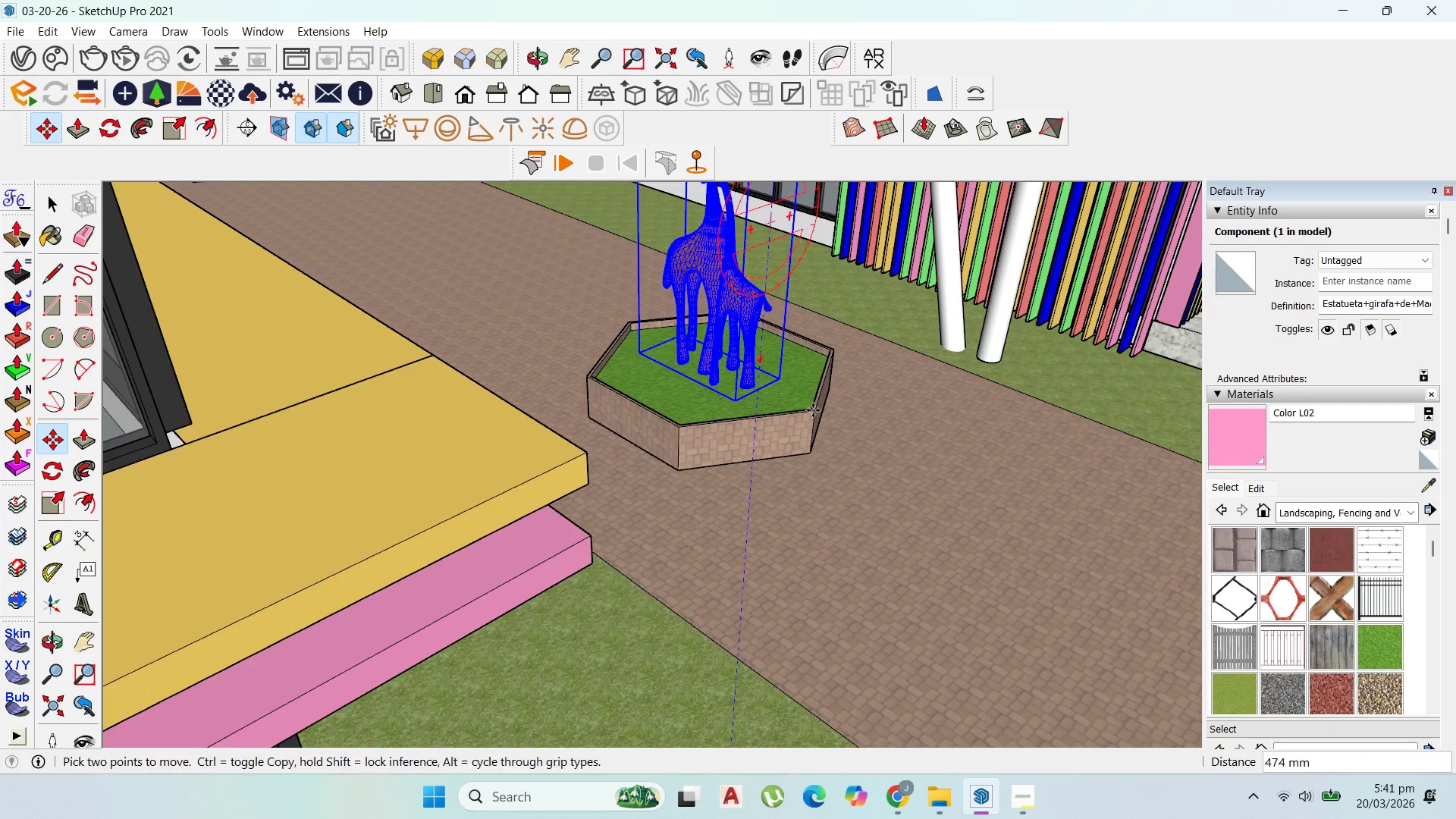 
scroll: coordinate [788, 421], scroll_direction: up, amount: 1.0
 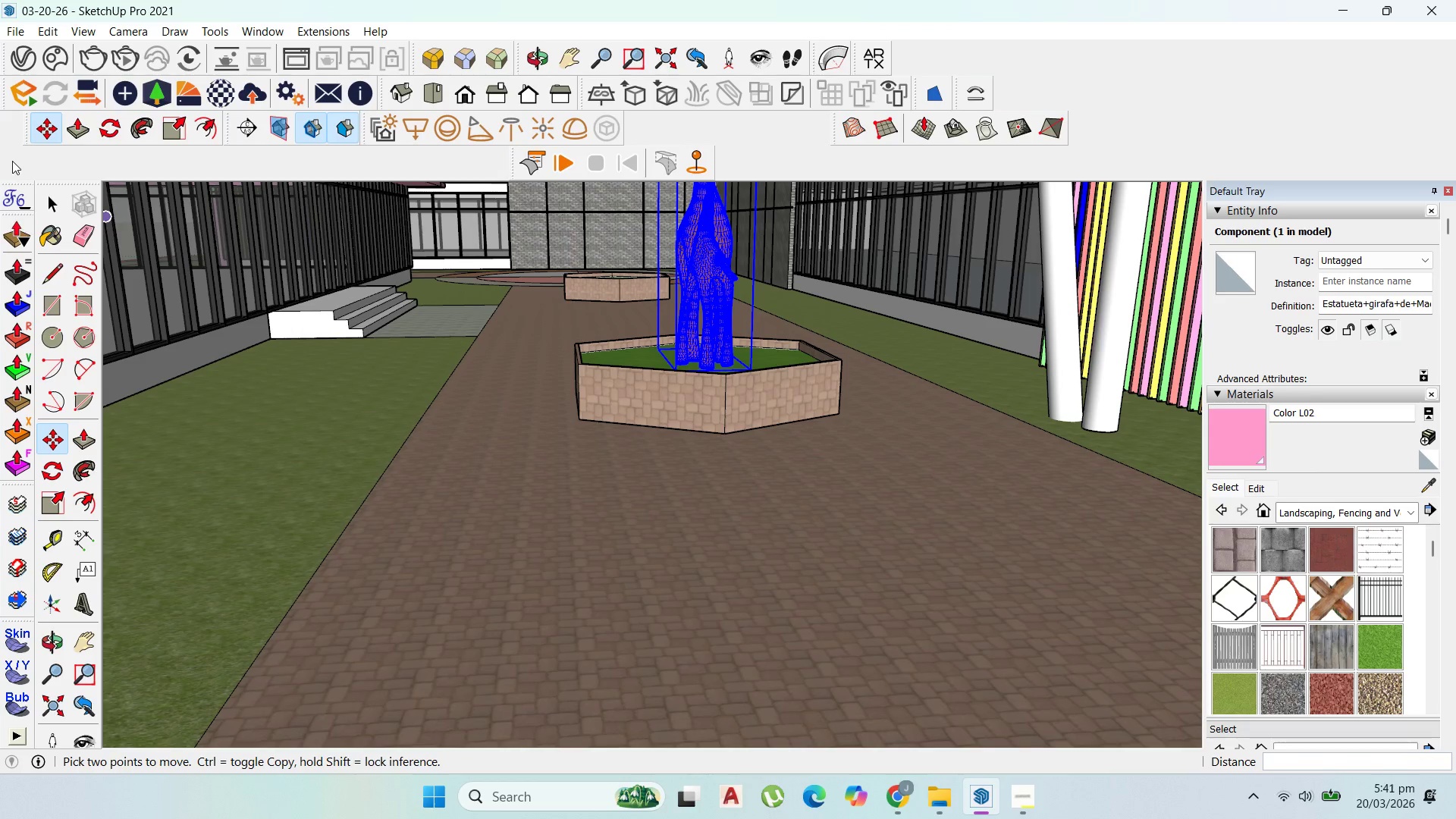 
scroll: coordinate [620, 367], scroll_direction: down, amount: 3.0
 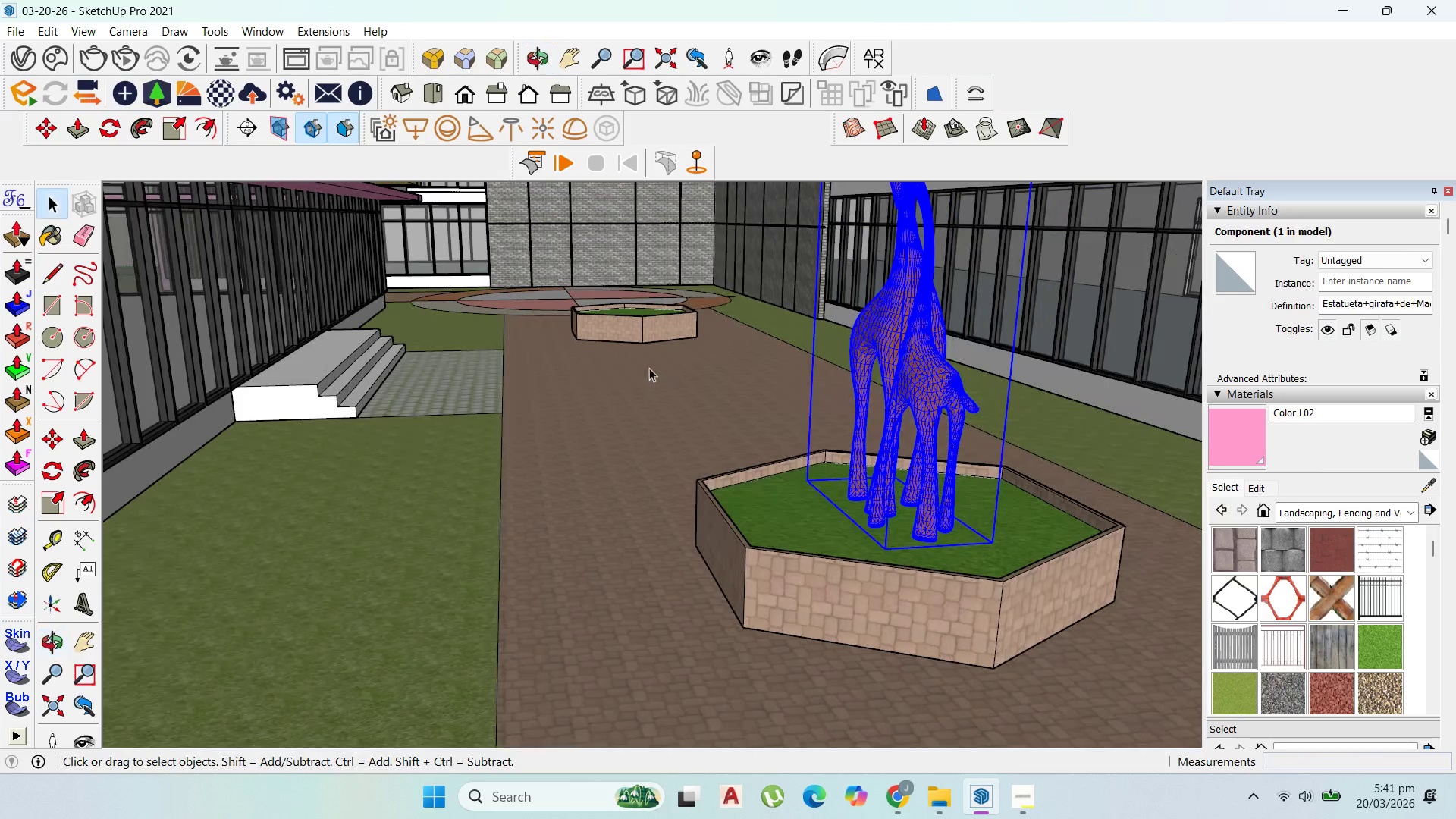 
scroll: coordinate [789, 499], scroll_direction: up, amount: 1.0
 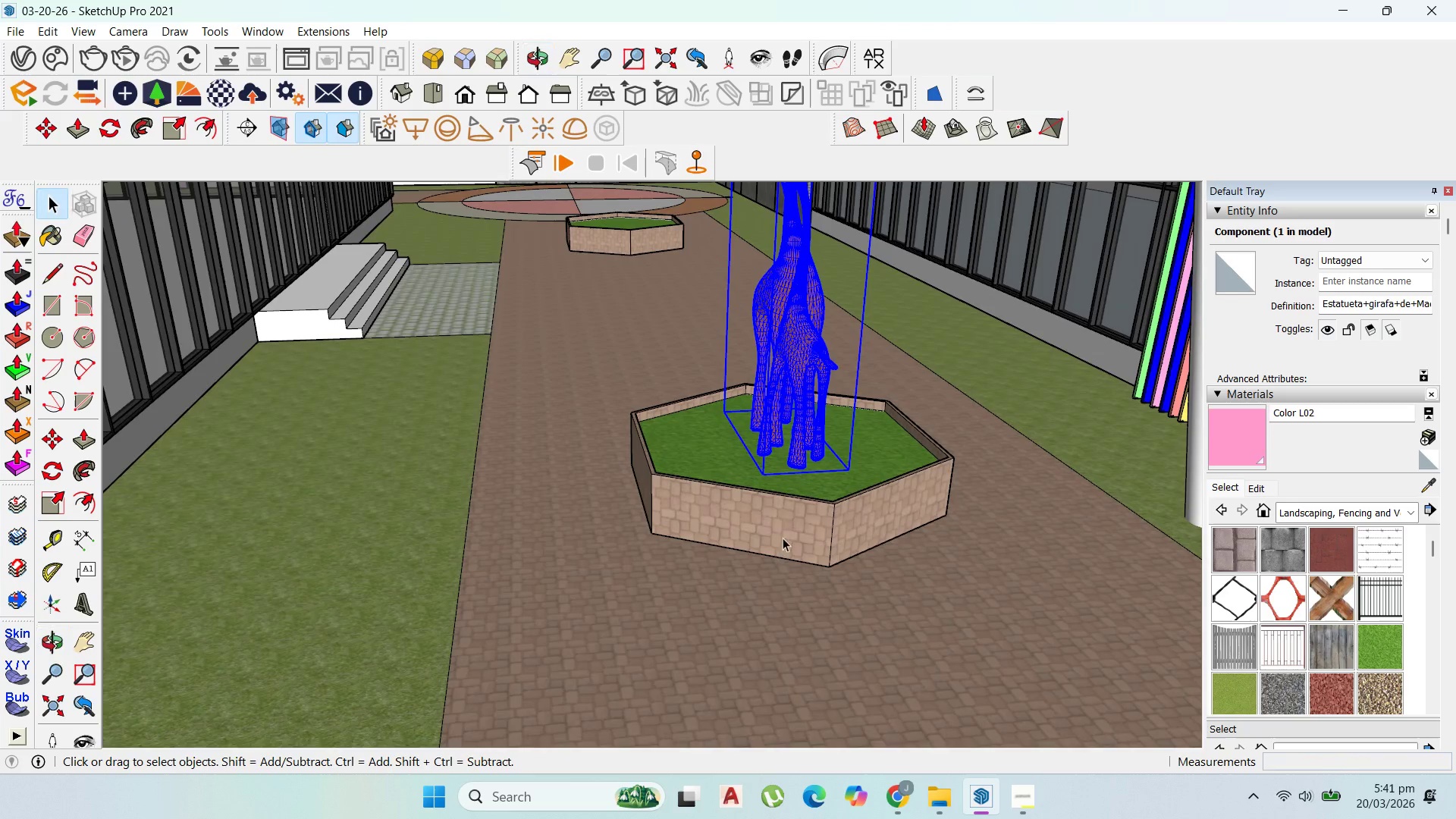 
scroll: coordinate [783, 510], scroll_direction: down, amount: 3.0
 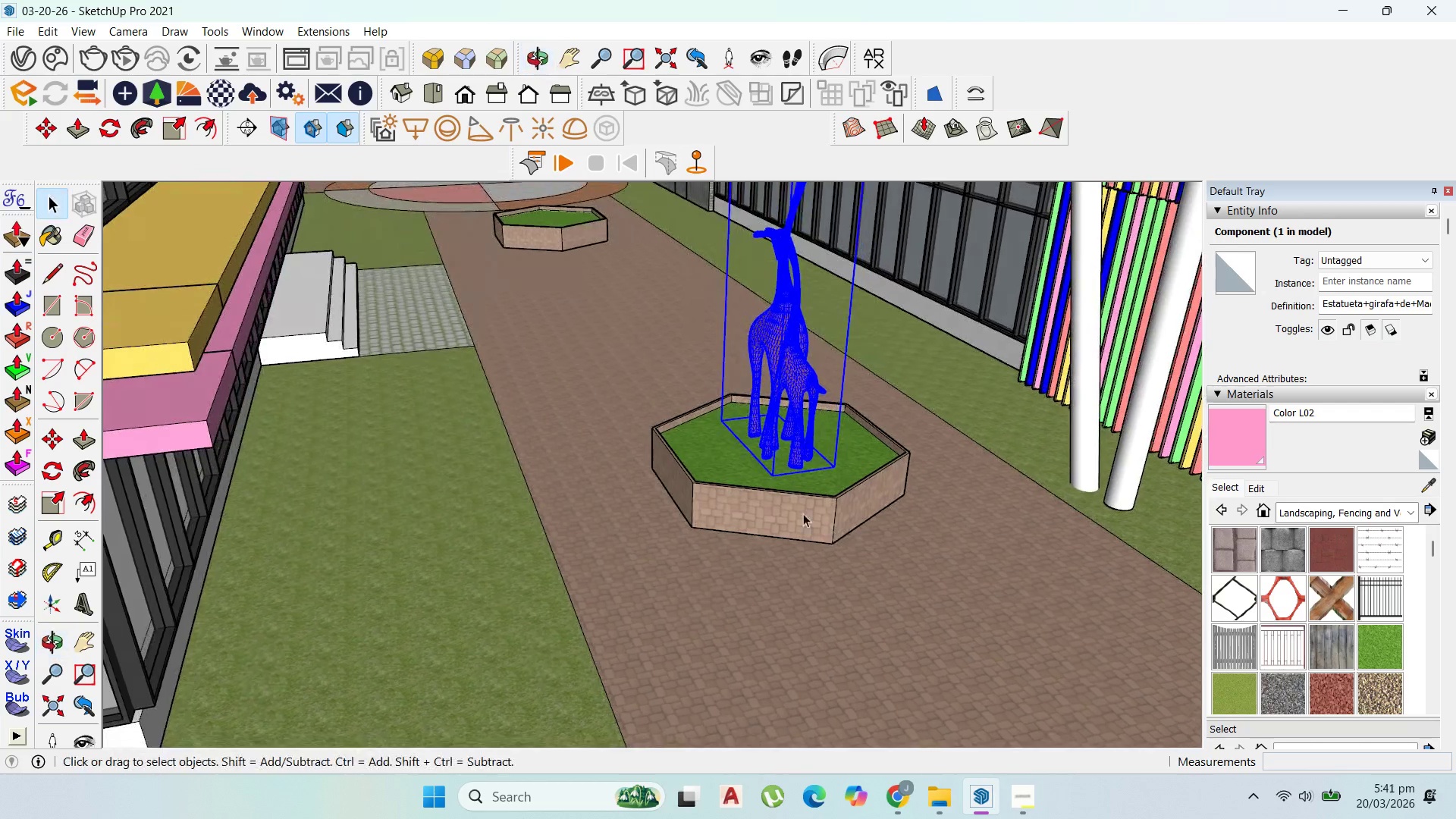 
scroll: coordinate [711, 452], scroll_direction: up, amount: 2.0
 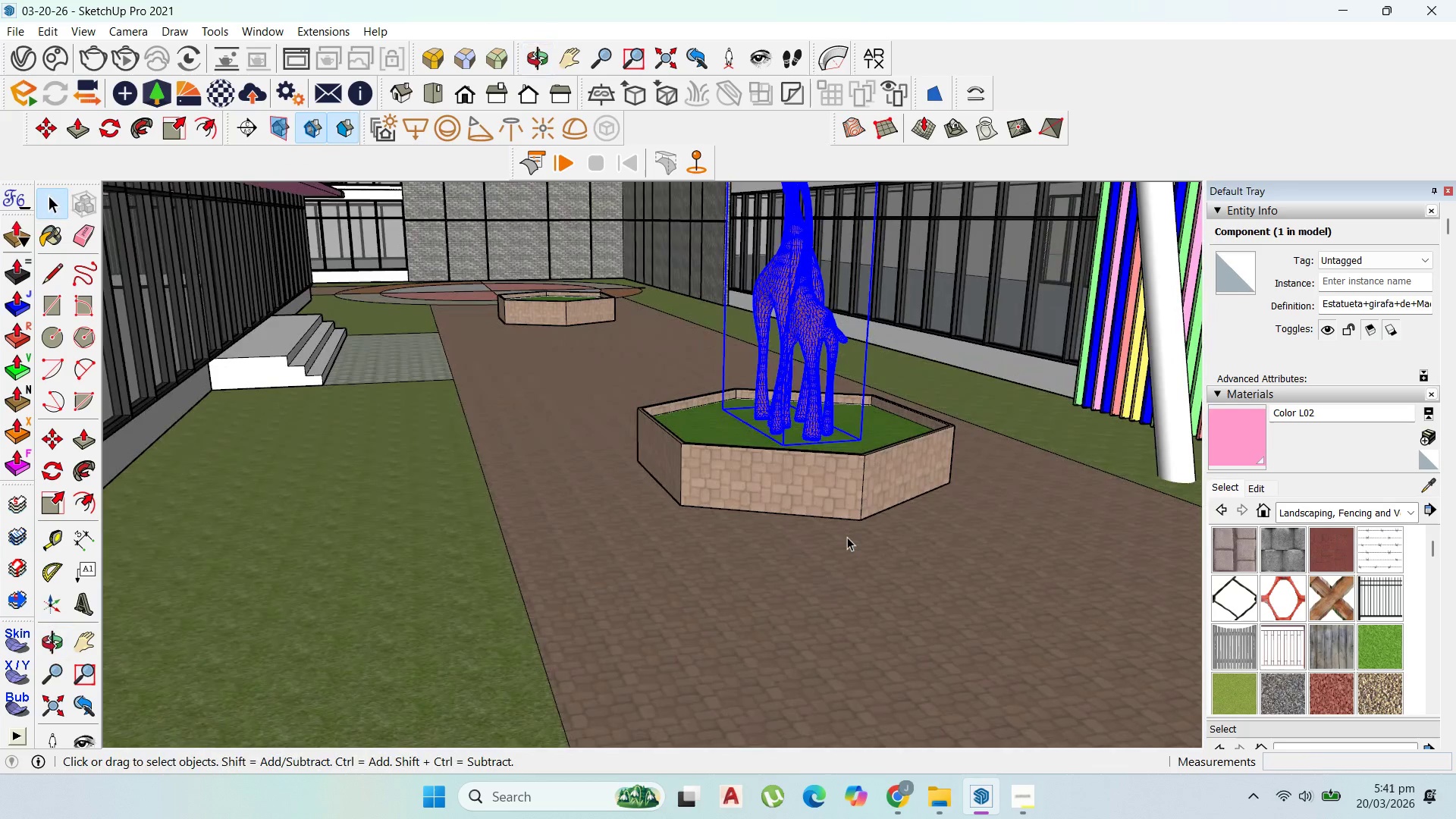 
left_click([841, 511])
 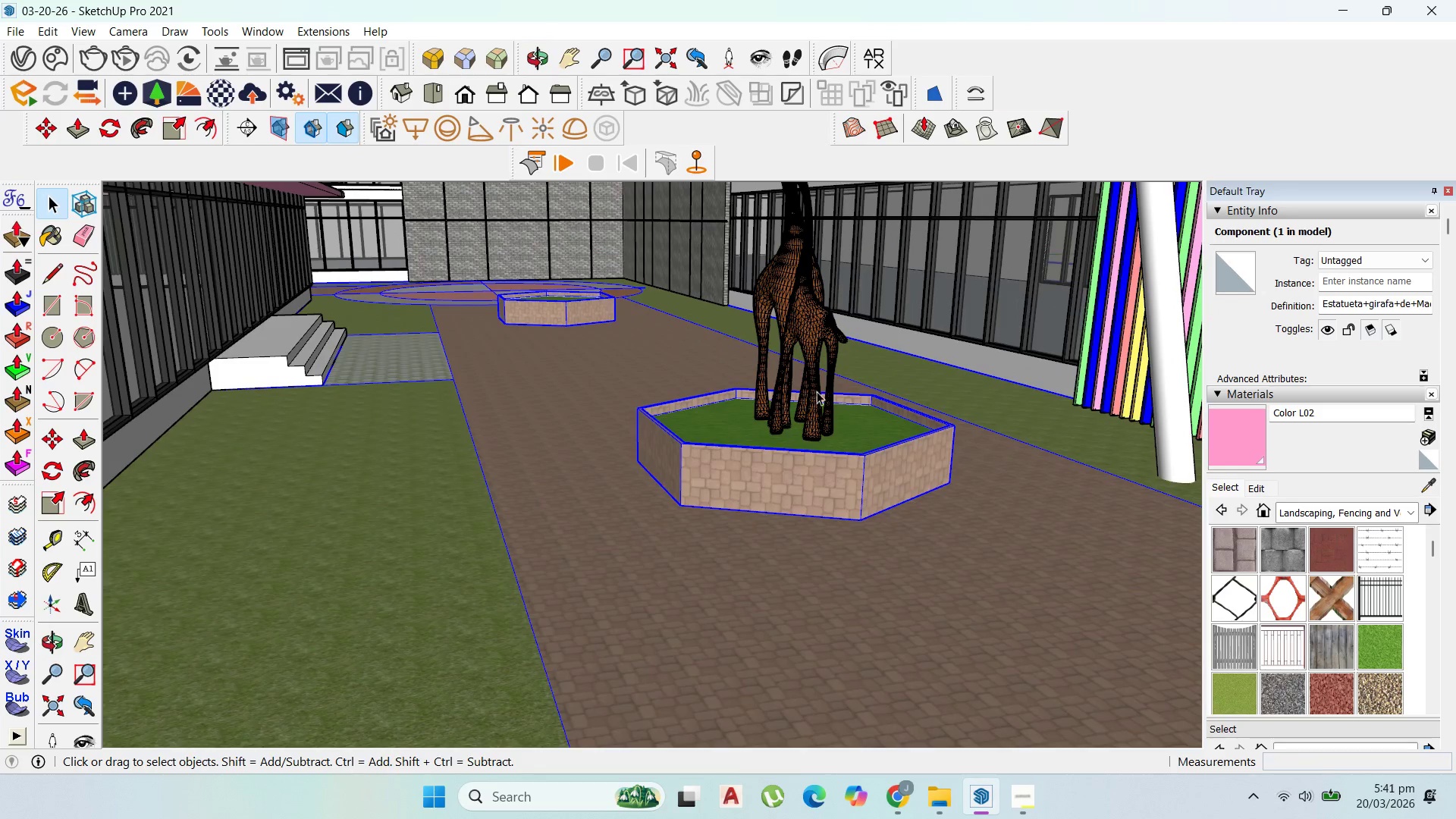 
scroll: coordinate [811, 388], scroll_direction: down, amount: 25.0
 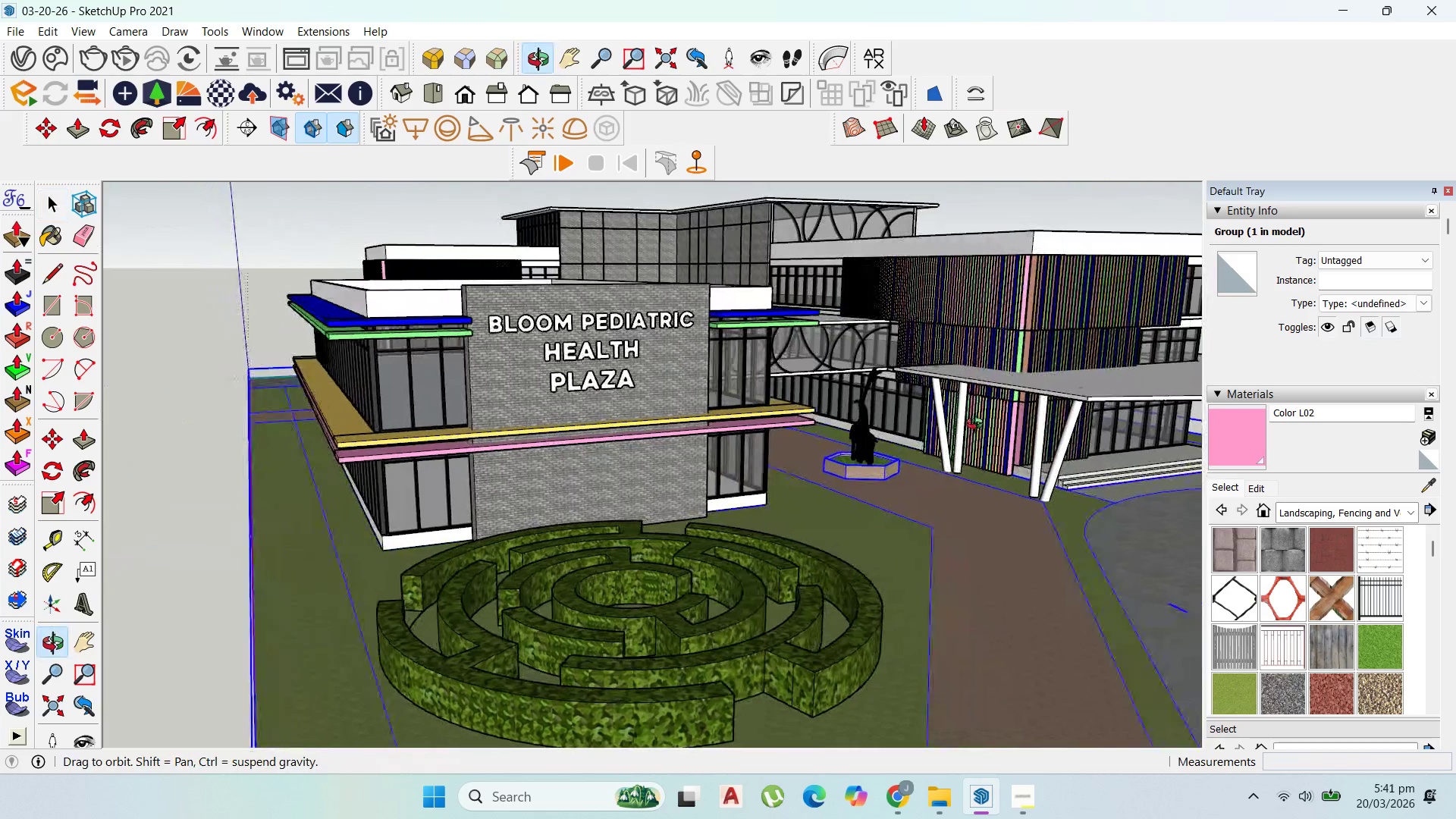 
scroll: coordinate [811, 321], scroll_direction: up, amount: 3.0
 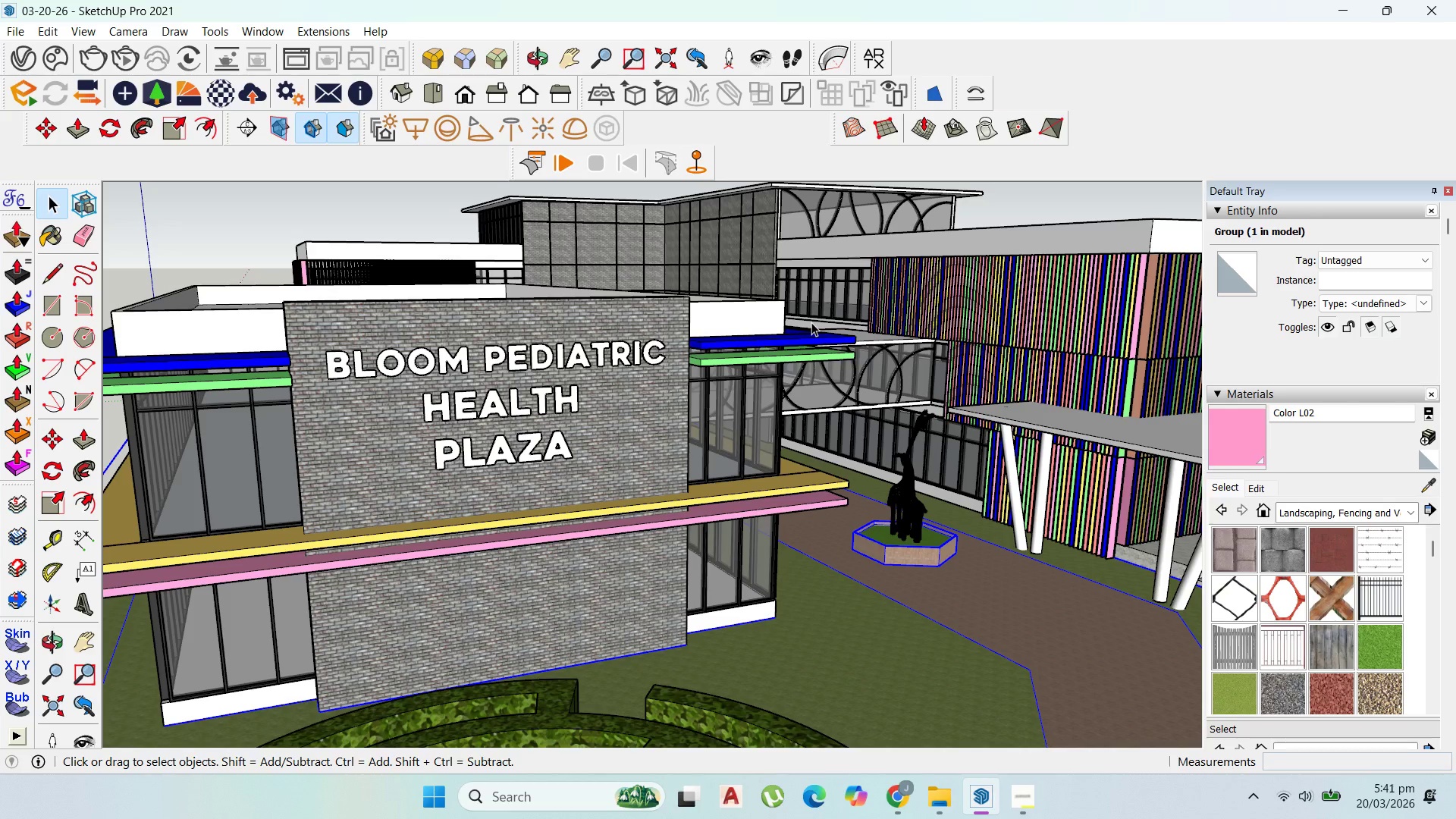 
wait(10.54)
 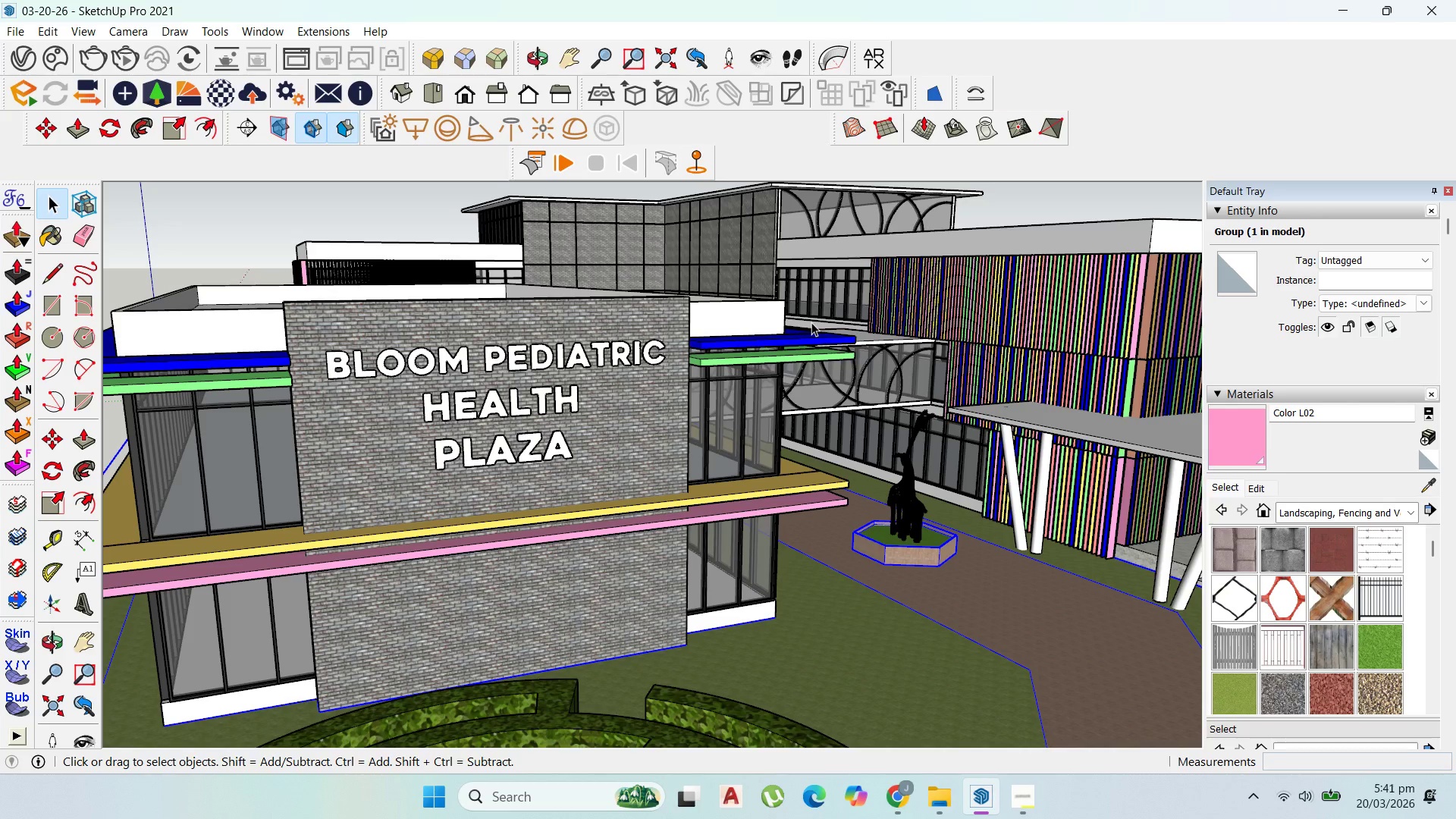 
scroll: coordinate [965, 582], scroll_direction: up, amount: 2.0
 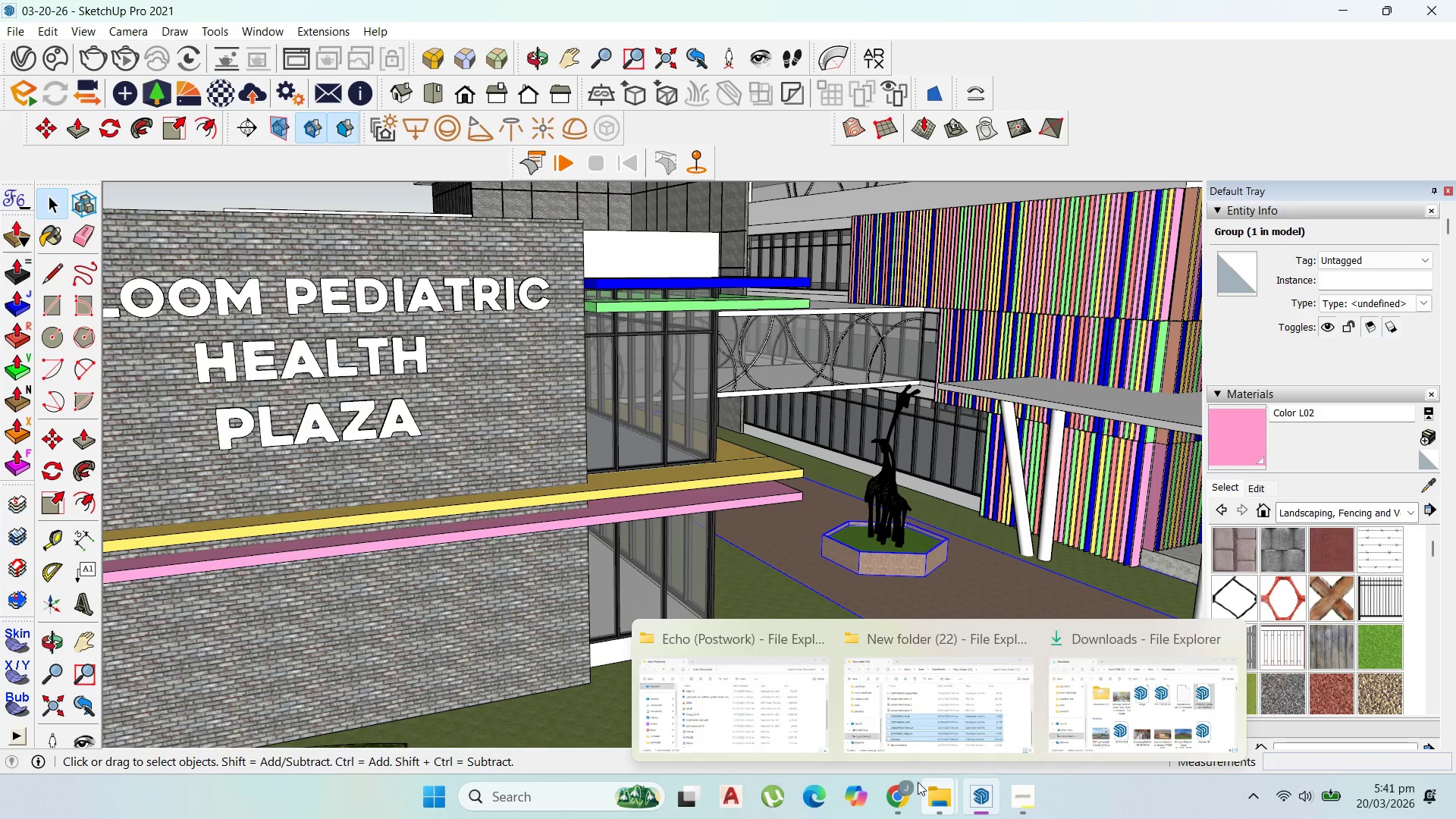 
left_click([903, 782])
 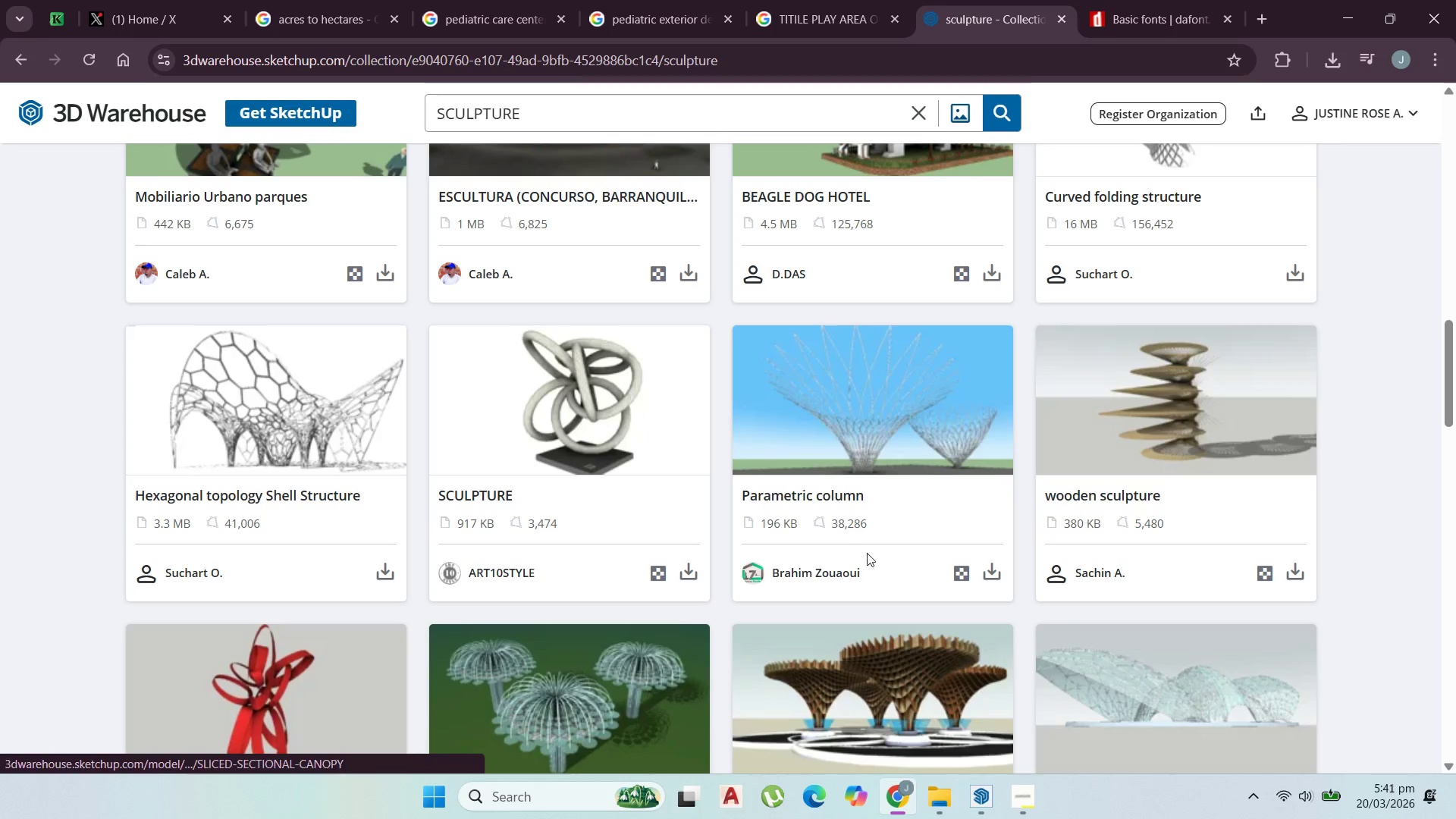 
scroll: coordinate [902, 673], scroll_direction: down, amount: 7.0
 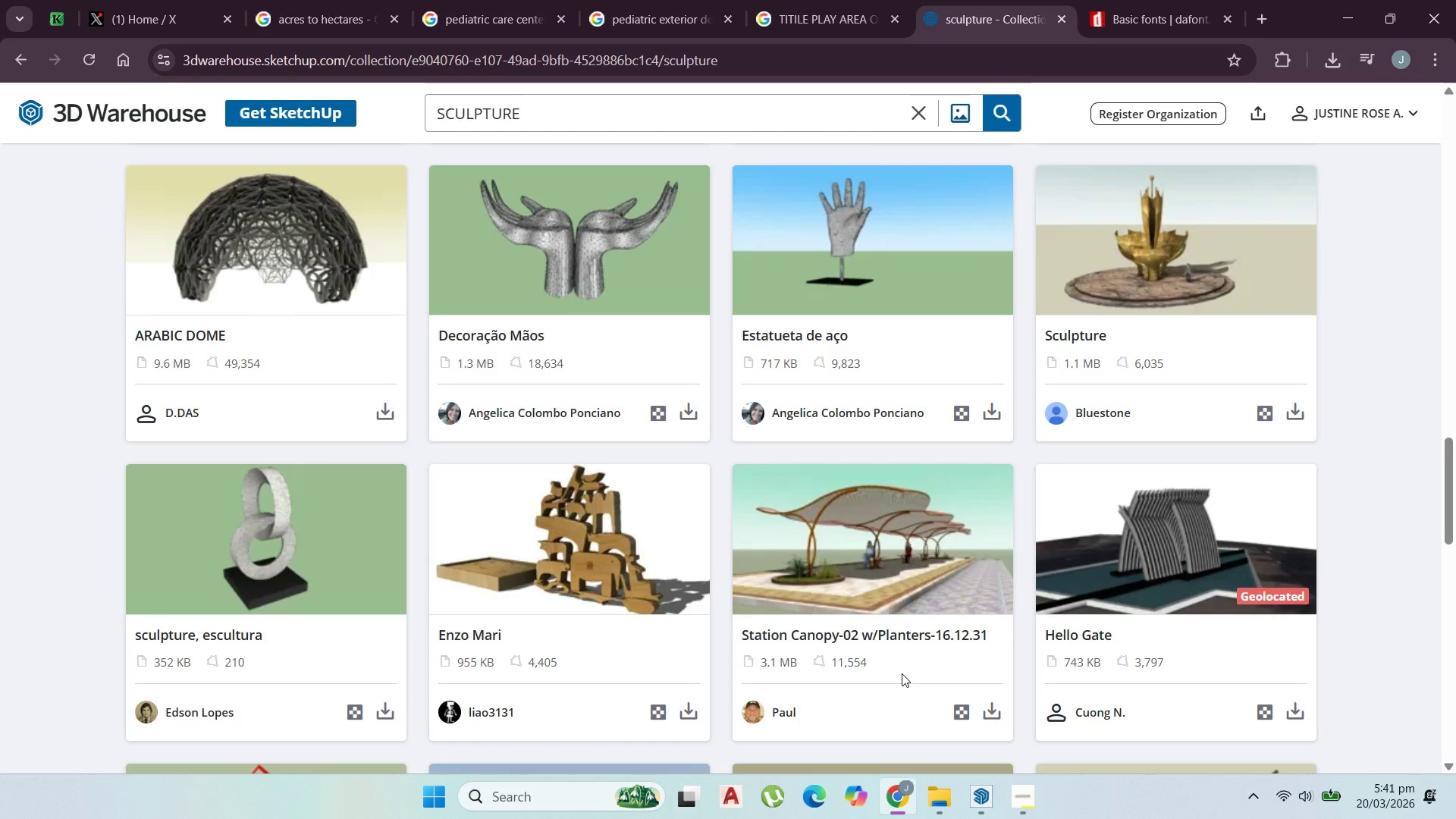 
scroll: coordinate [907, 675], scroll_direction: up, amount: 8.0
 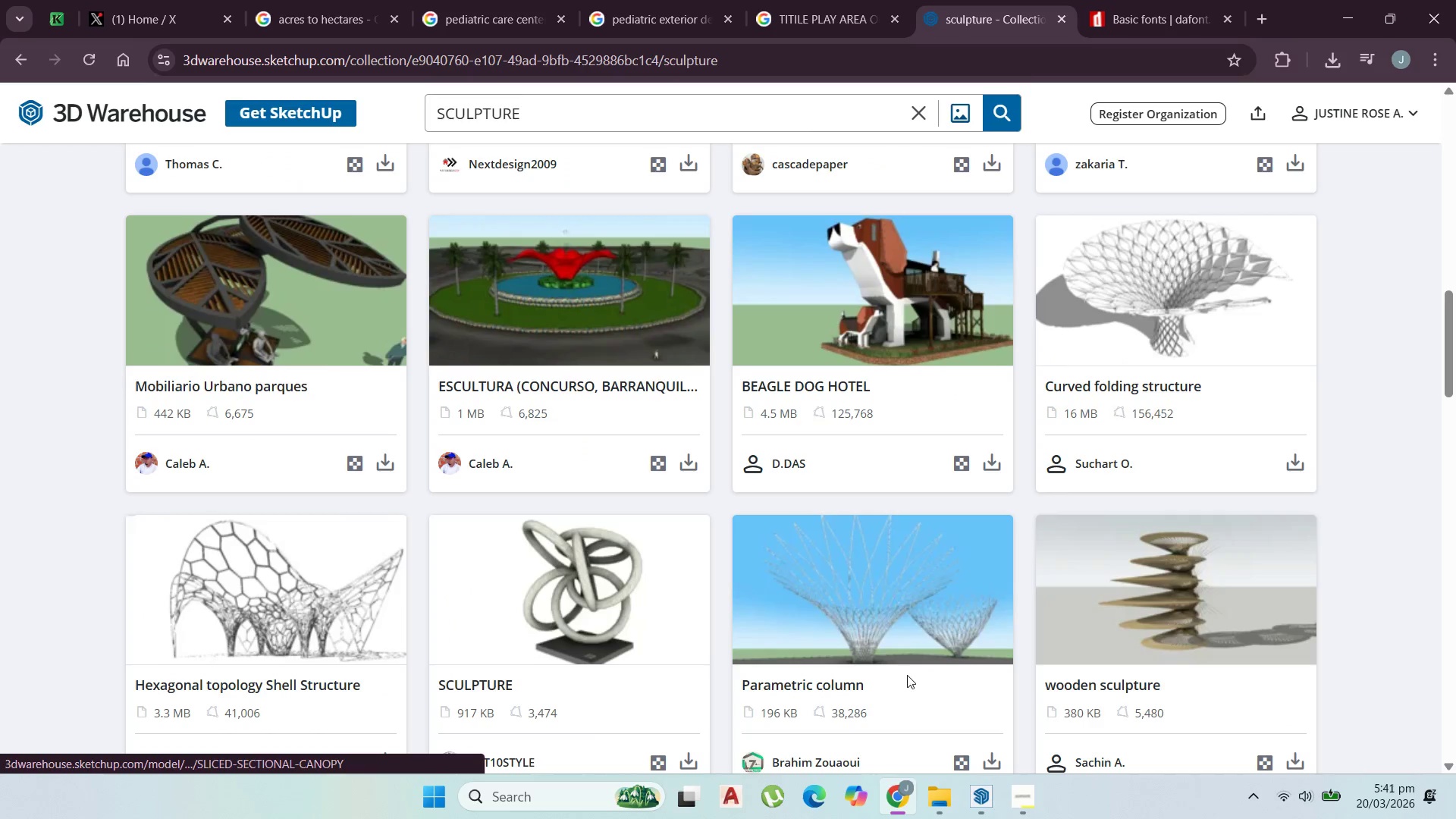 
scroll: coordinate [908, 673], scroll_direction: down, amount: 4.0
 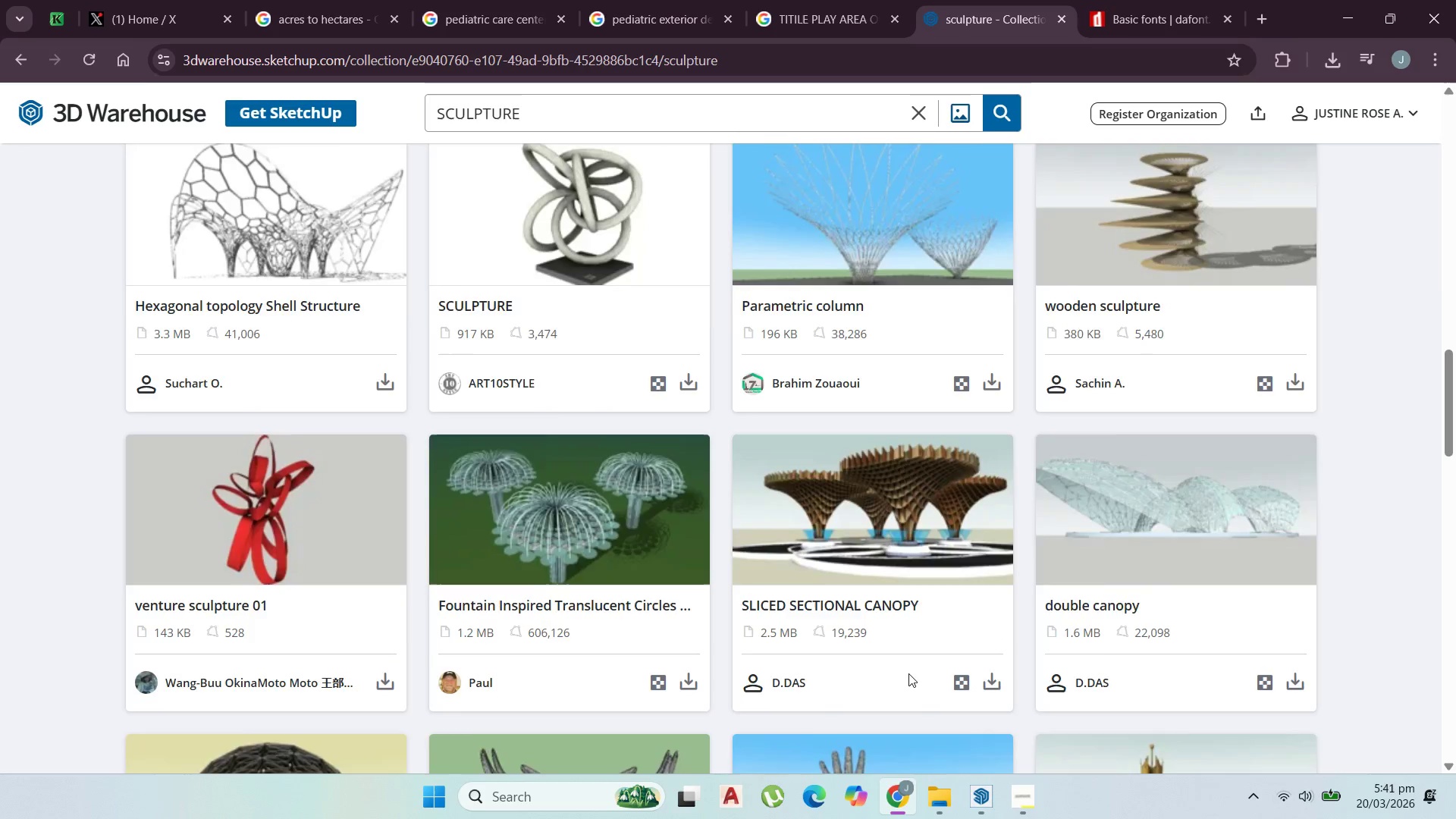 
scroll: coordinate [912, 673], scroll_direction: up, amount: 6.0
 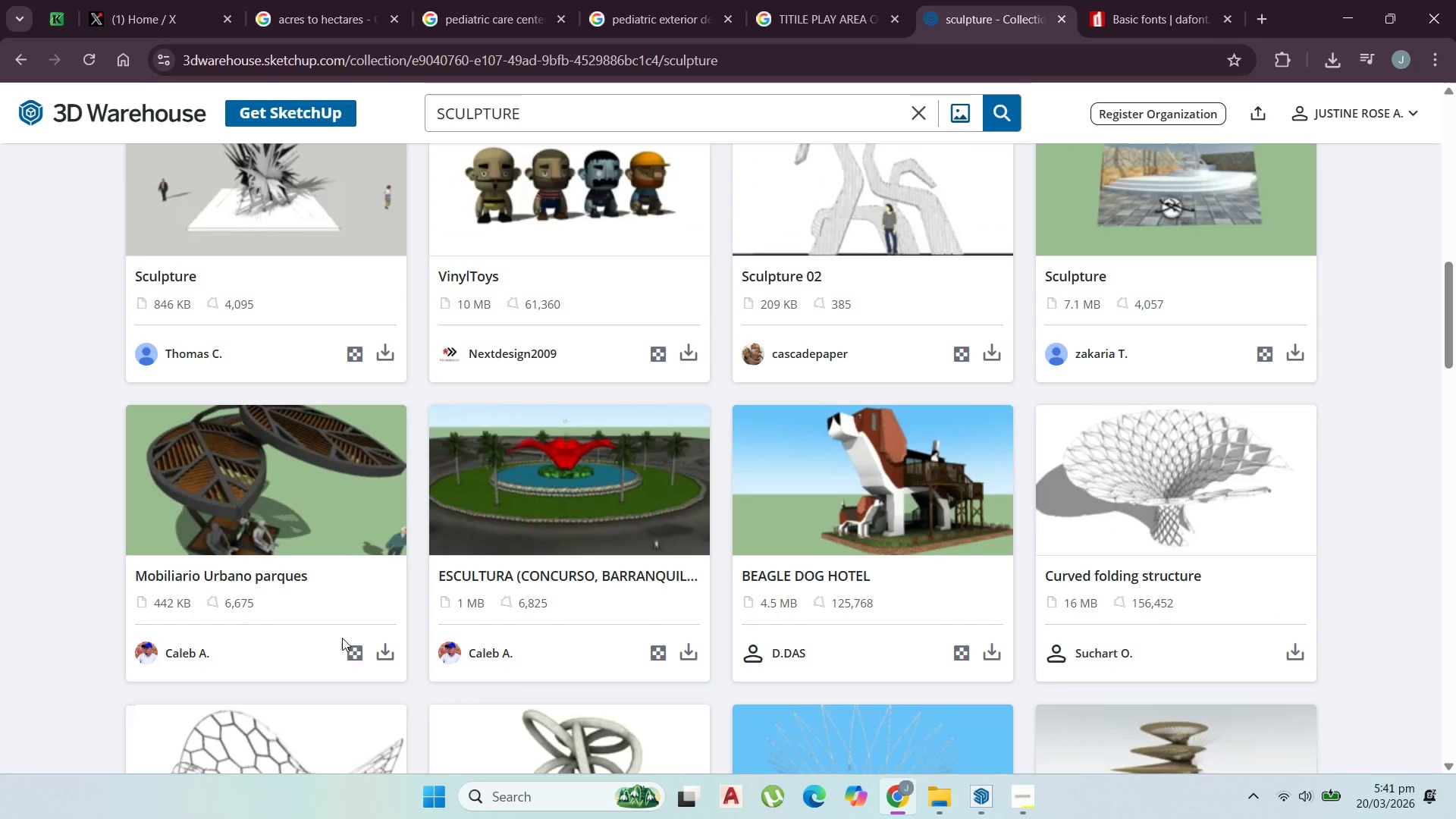 
left_click([388, 650])
 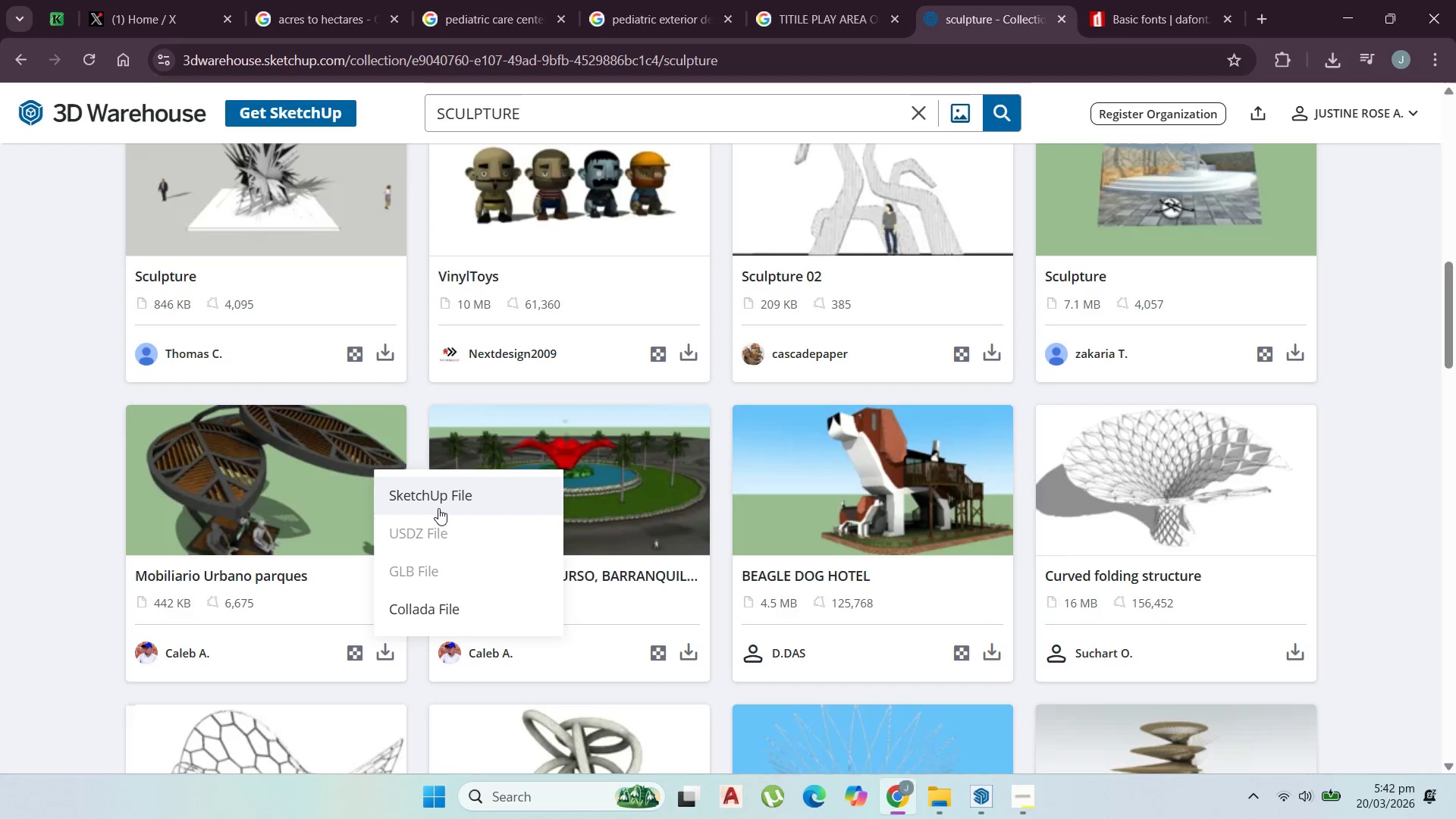 
left_click([438, 506])
 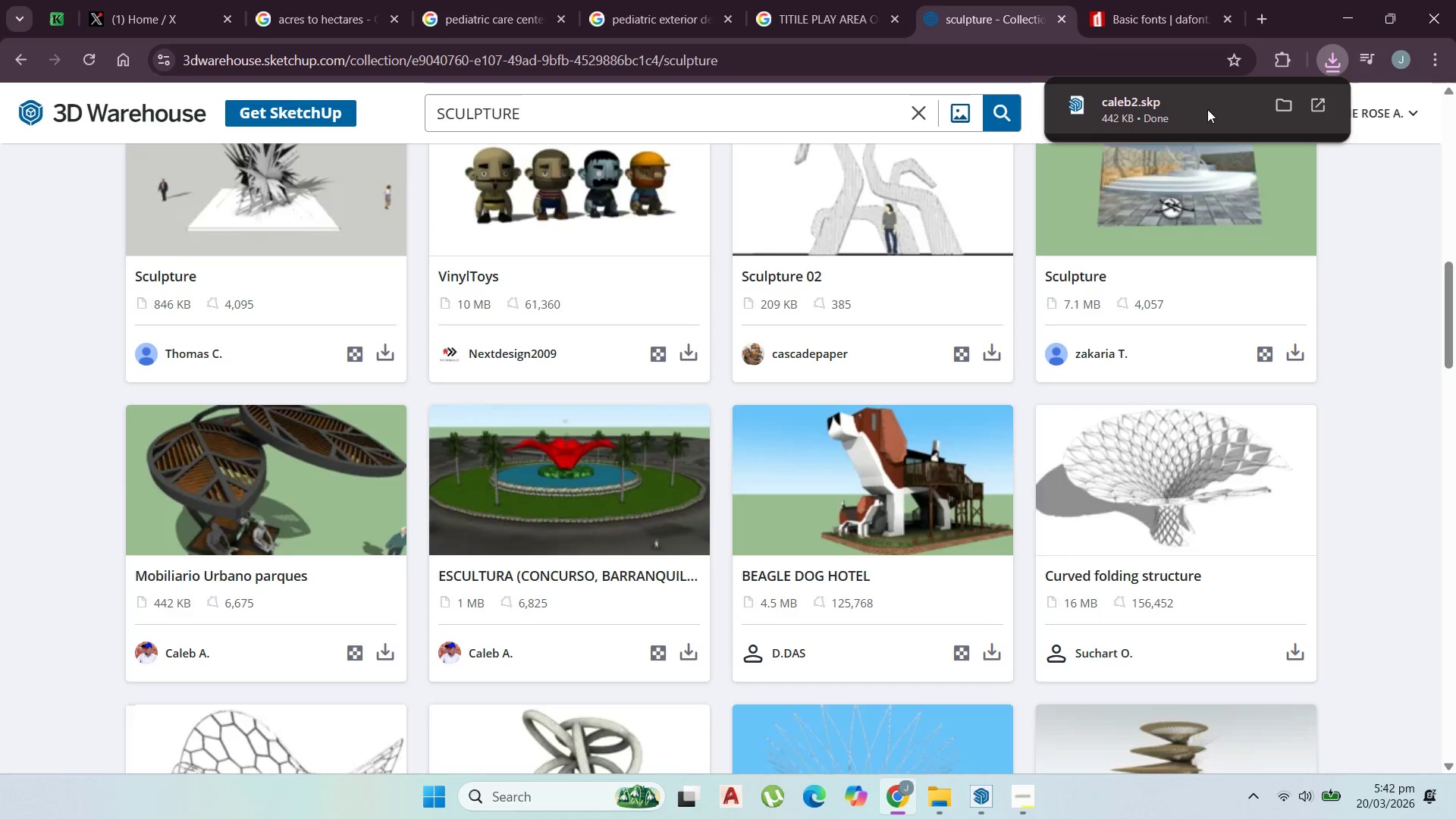 
wait(5.77)
 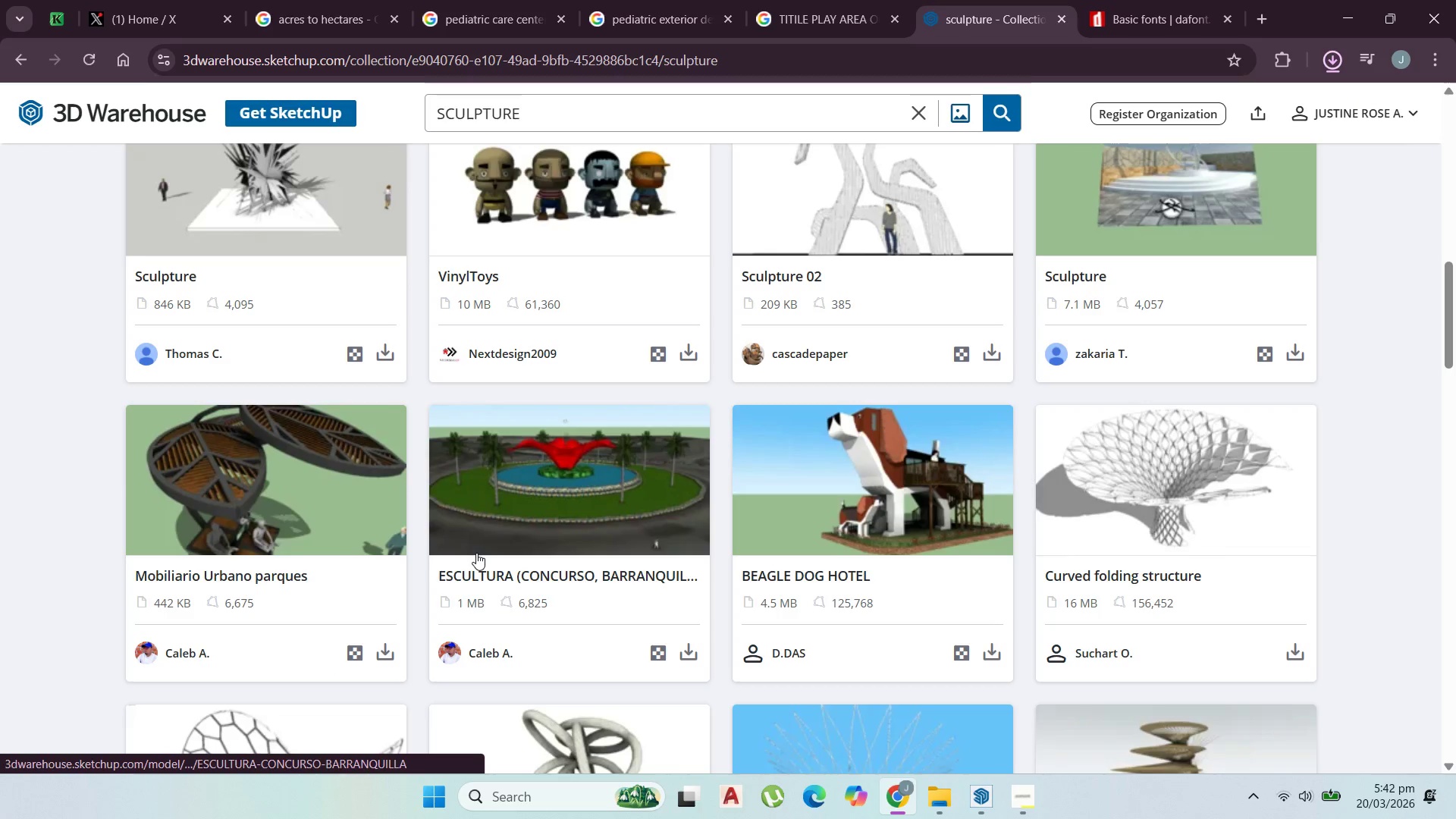 
scroll: coordinate [531, 419], scroll_direction: down, amount: 22.0
 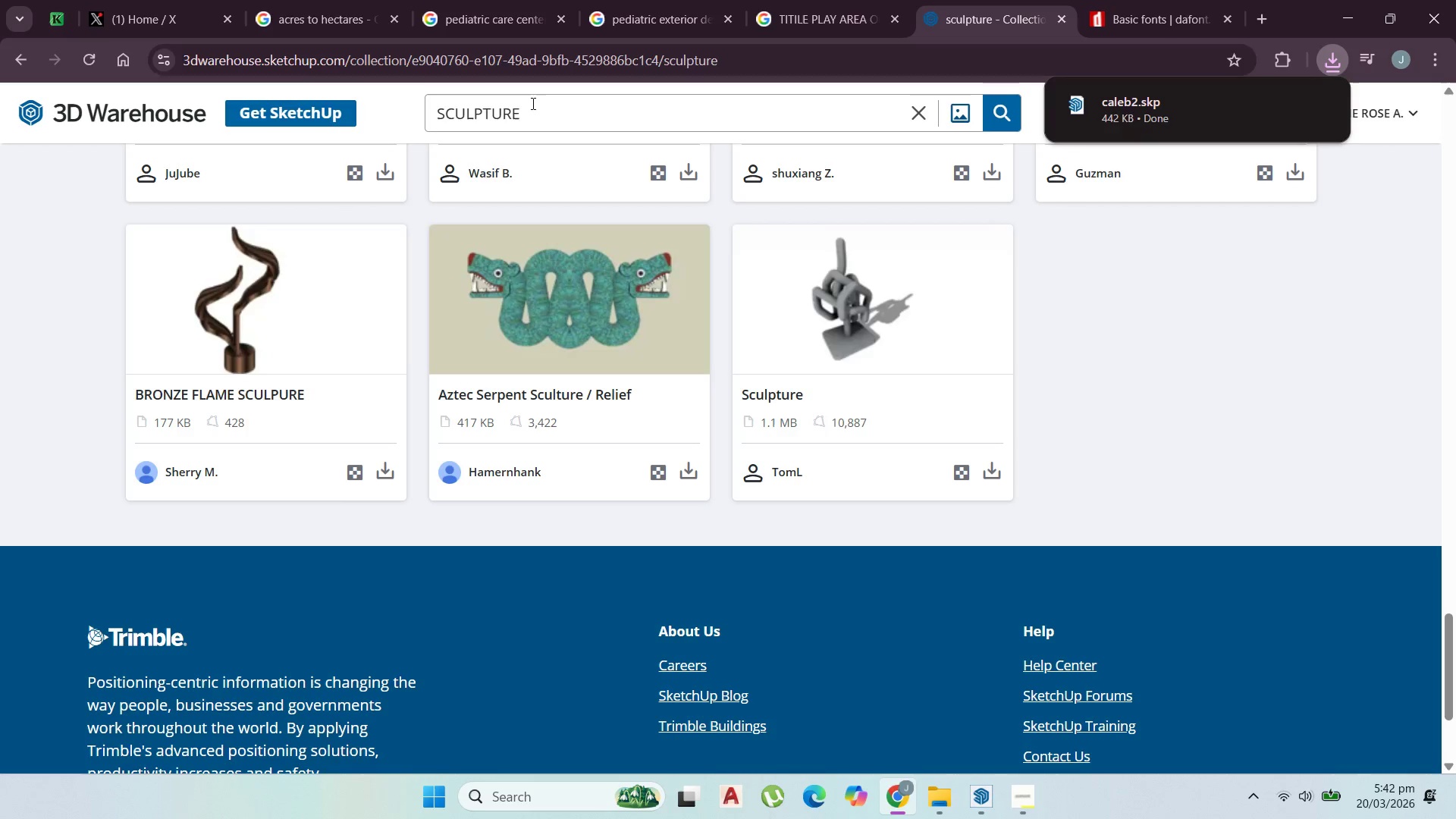 
left_click([23, 50])
 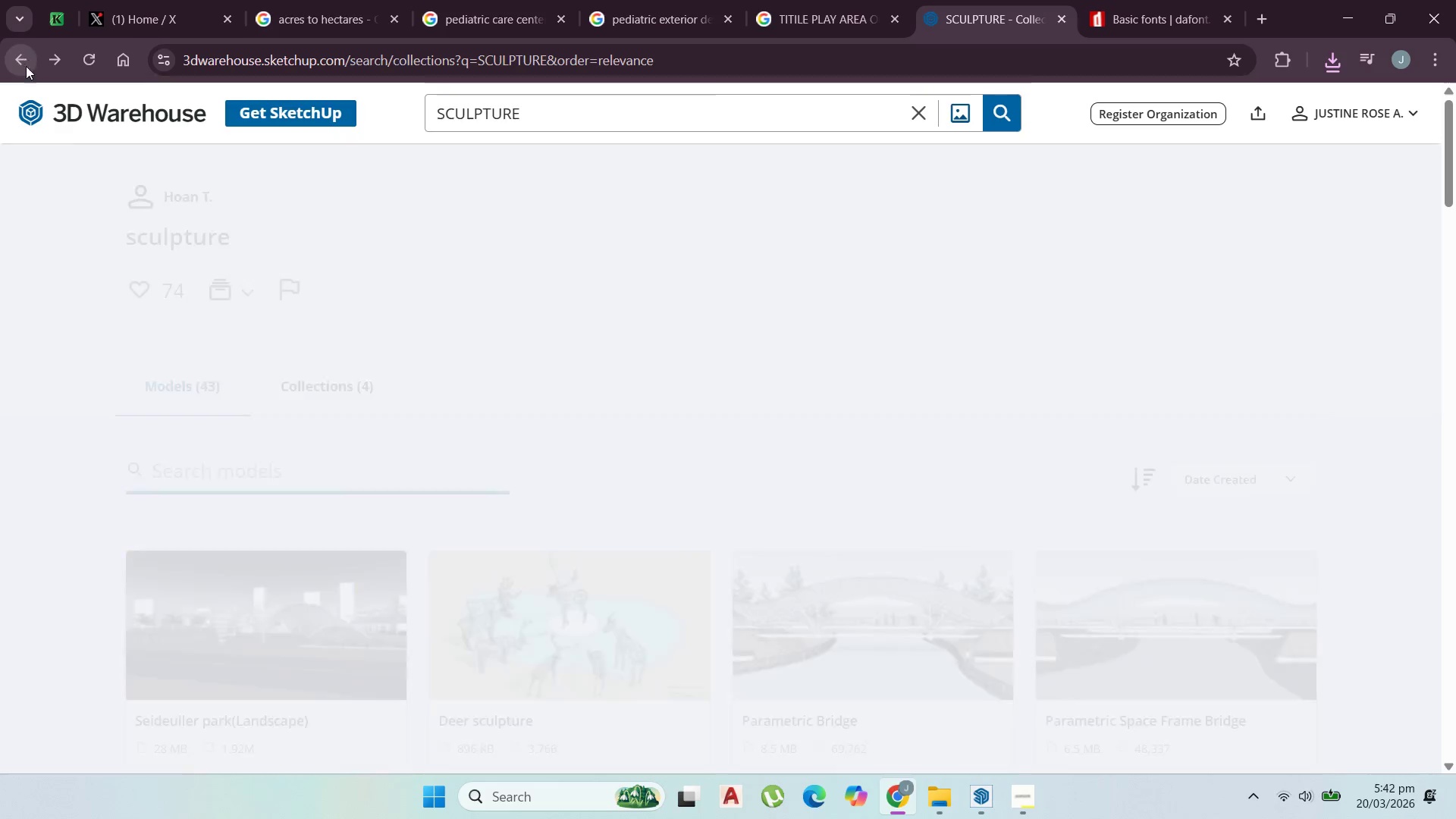 
mouse_move([67, 158])
 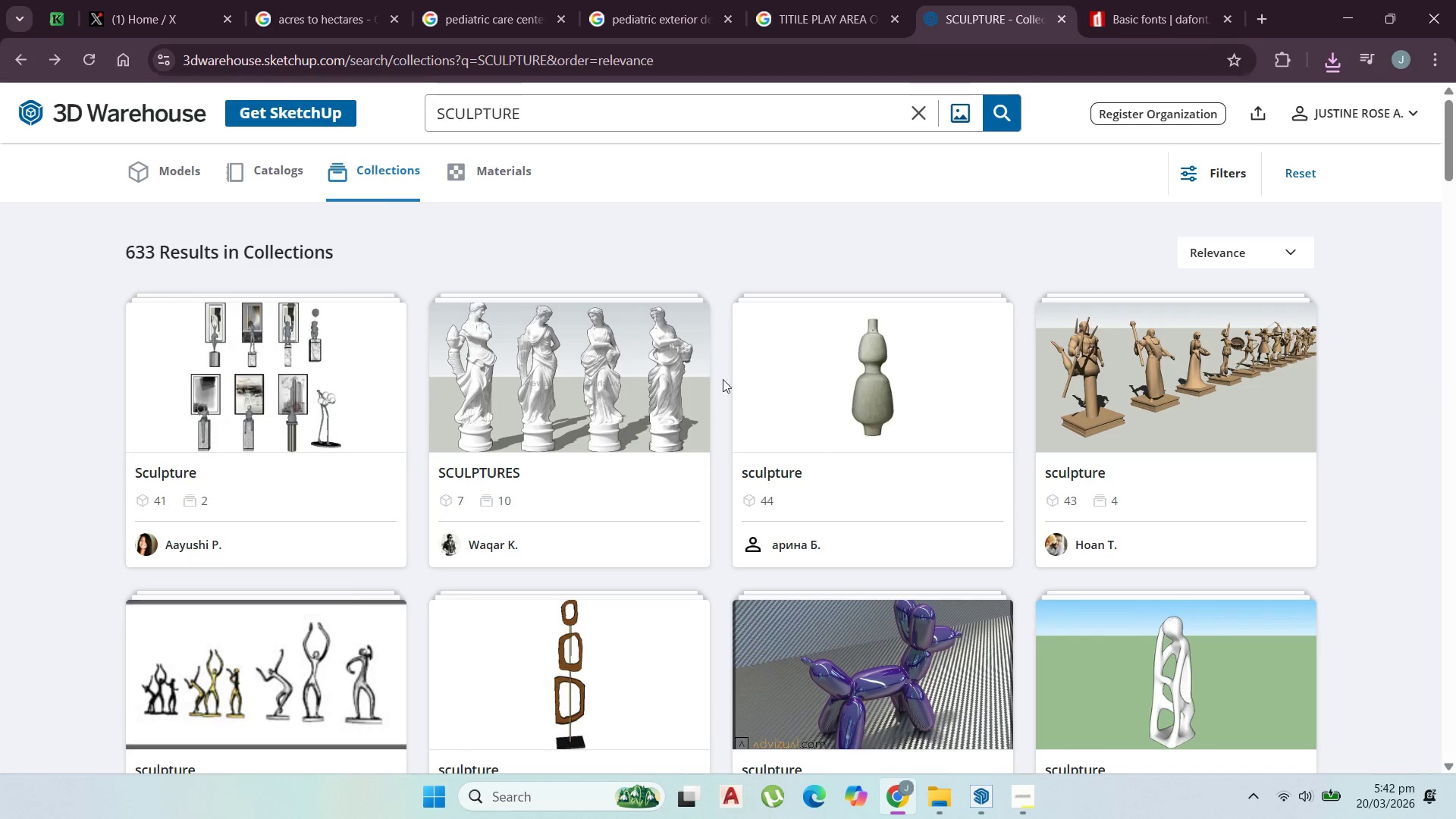 
scroll: coordinate [714, 452], scroll_direction: down, amount: 3.0
 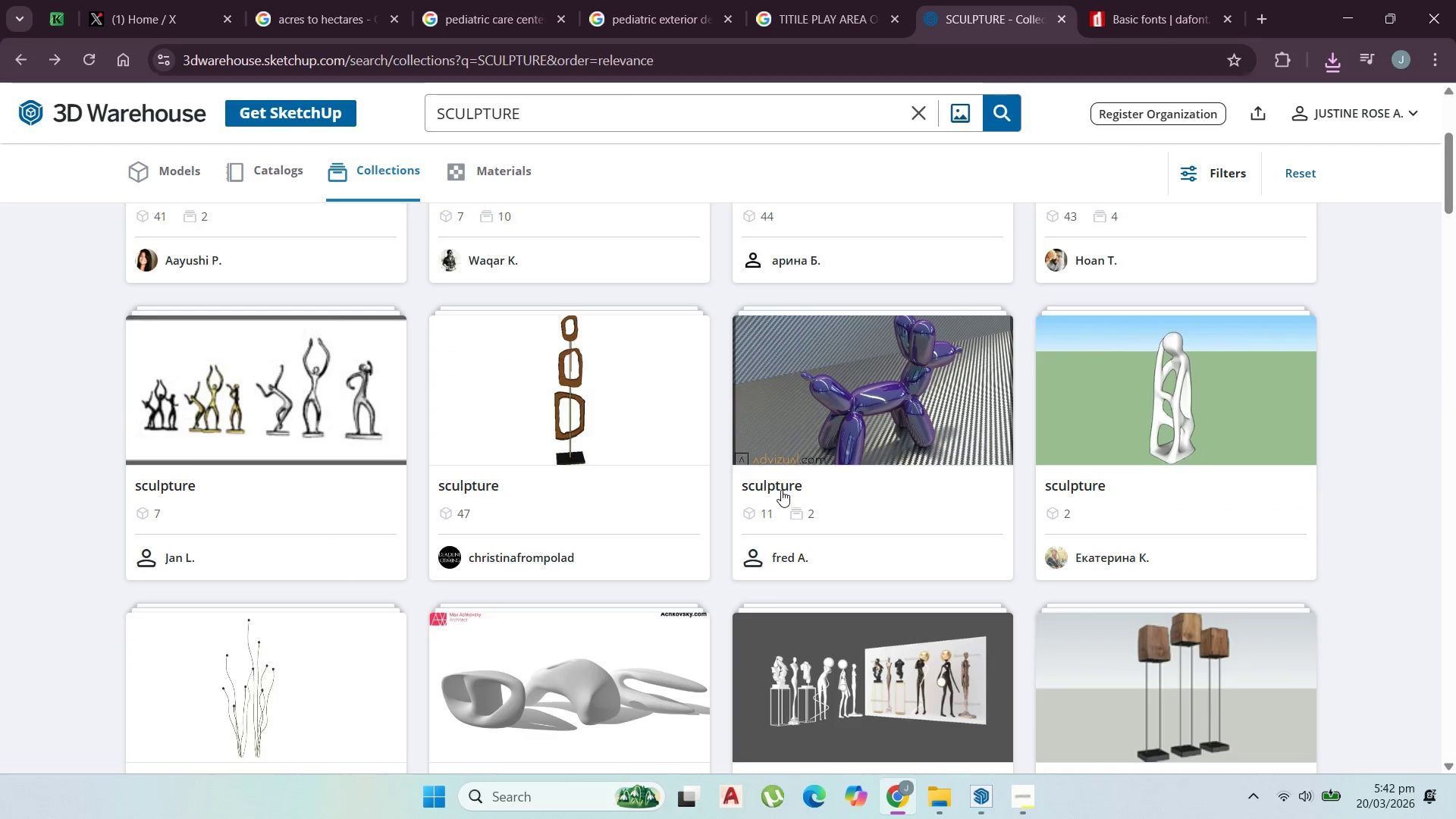 
left_click([781, 489])
 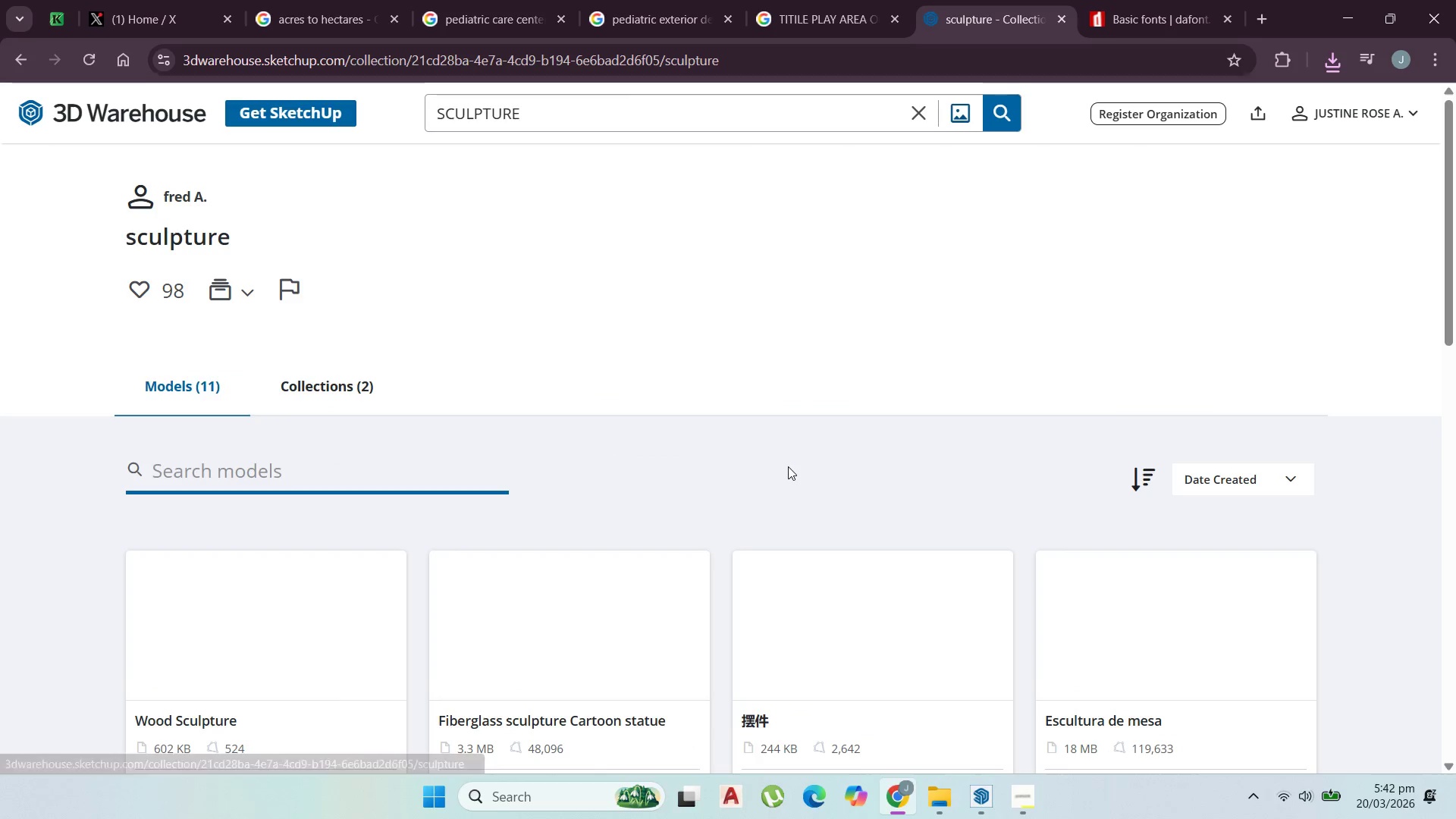 
scroll: coordinate [796, 448], scroll_direction: down, amount: 6.0
 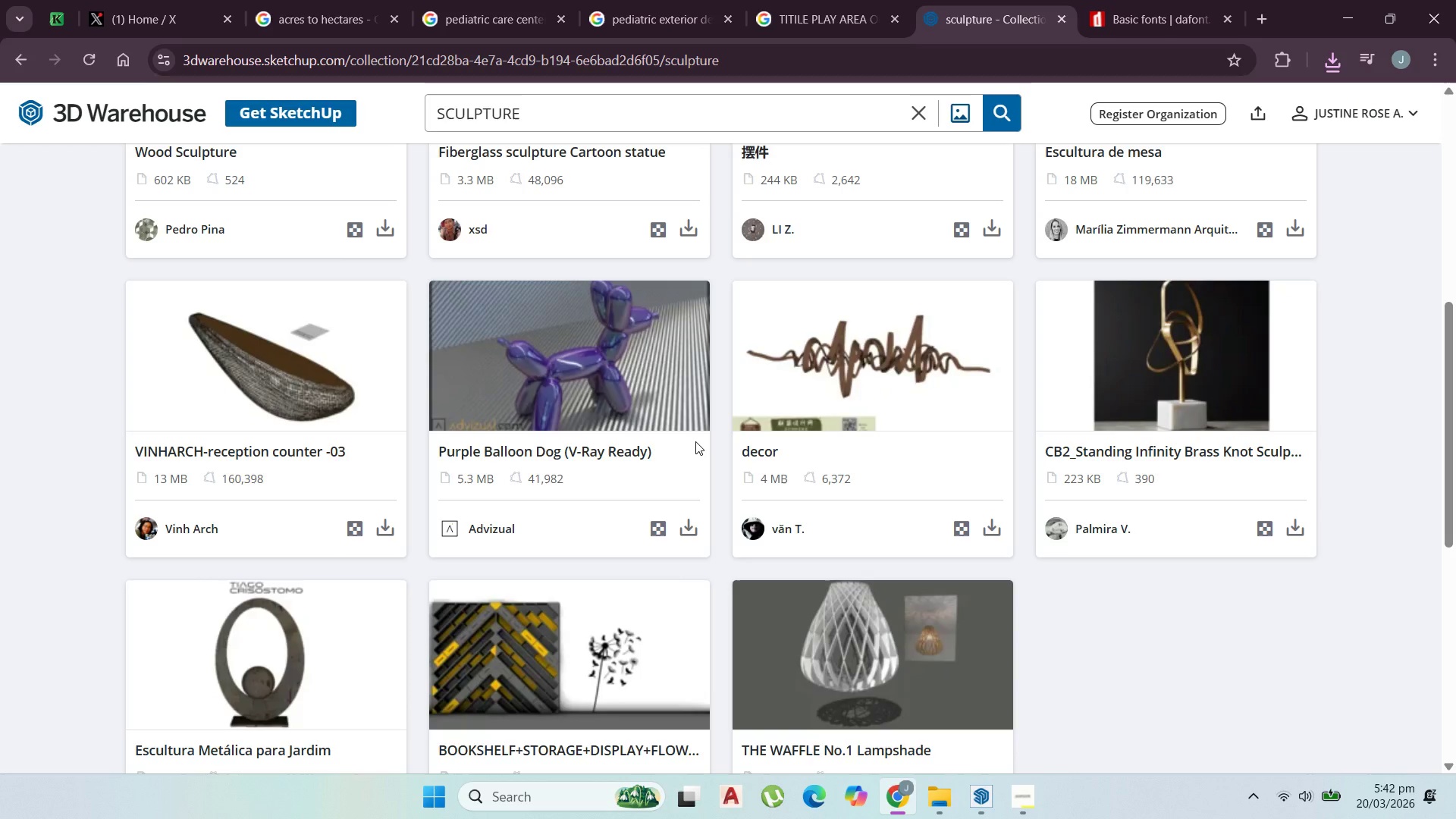 
wait(8.33)
 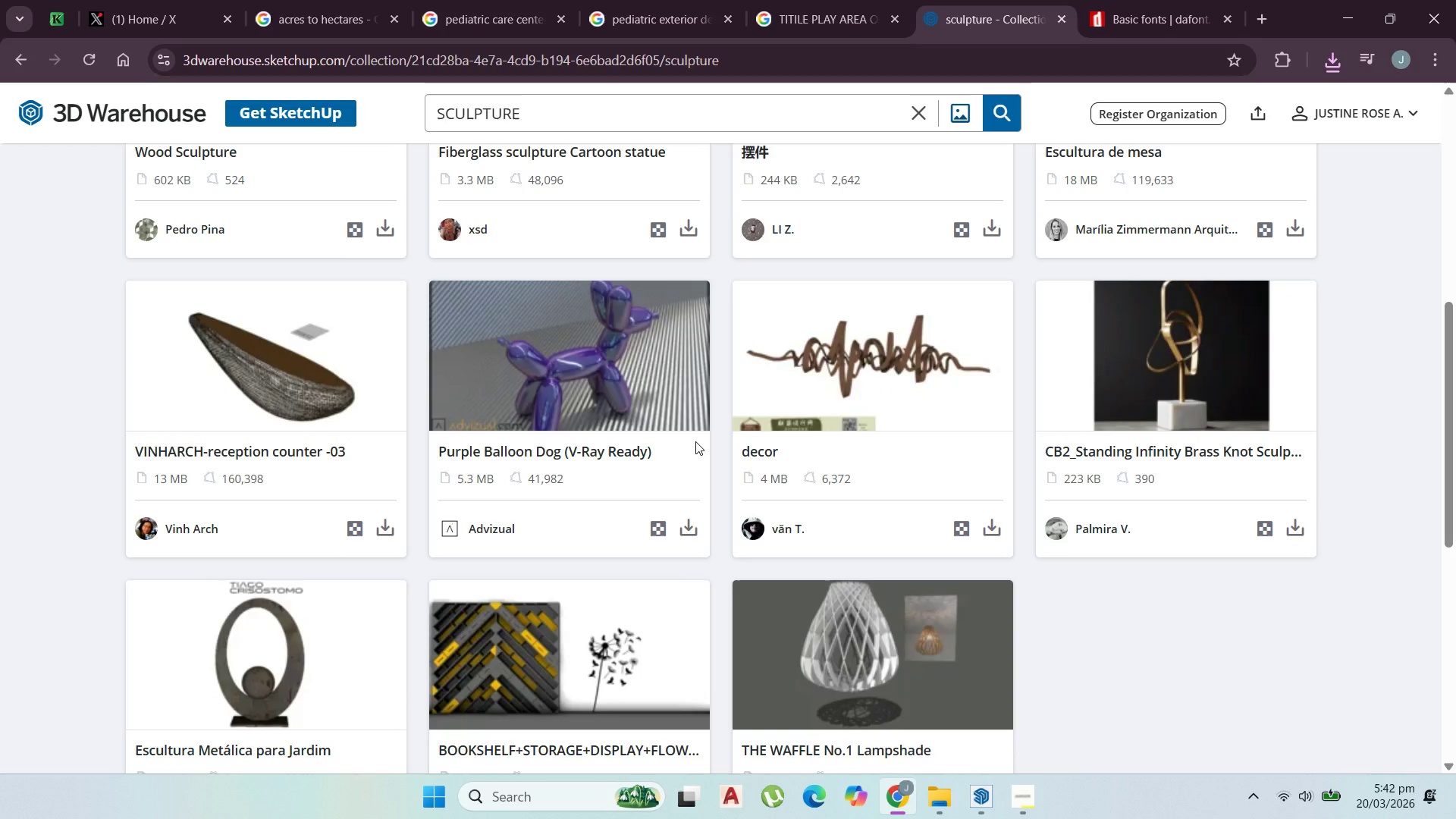 
left_click([15, 60])
 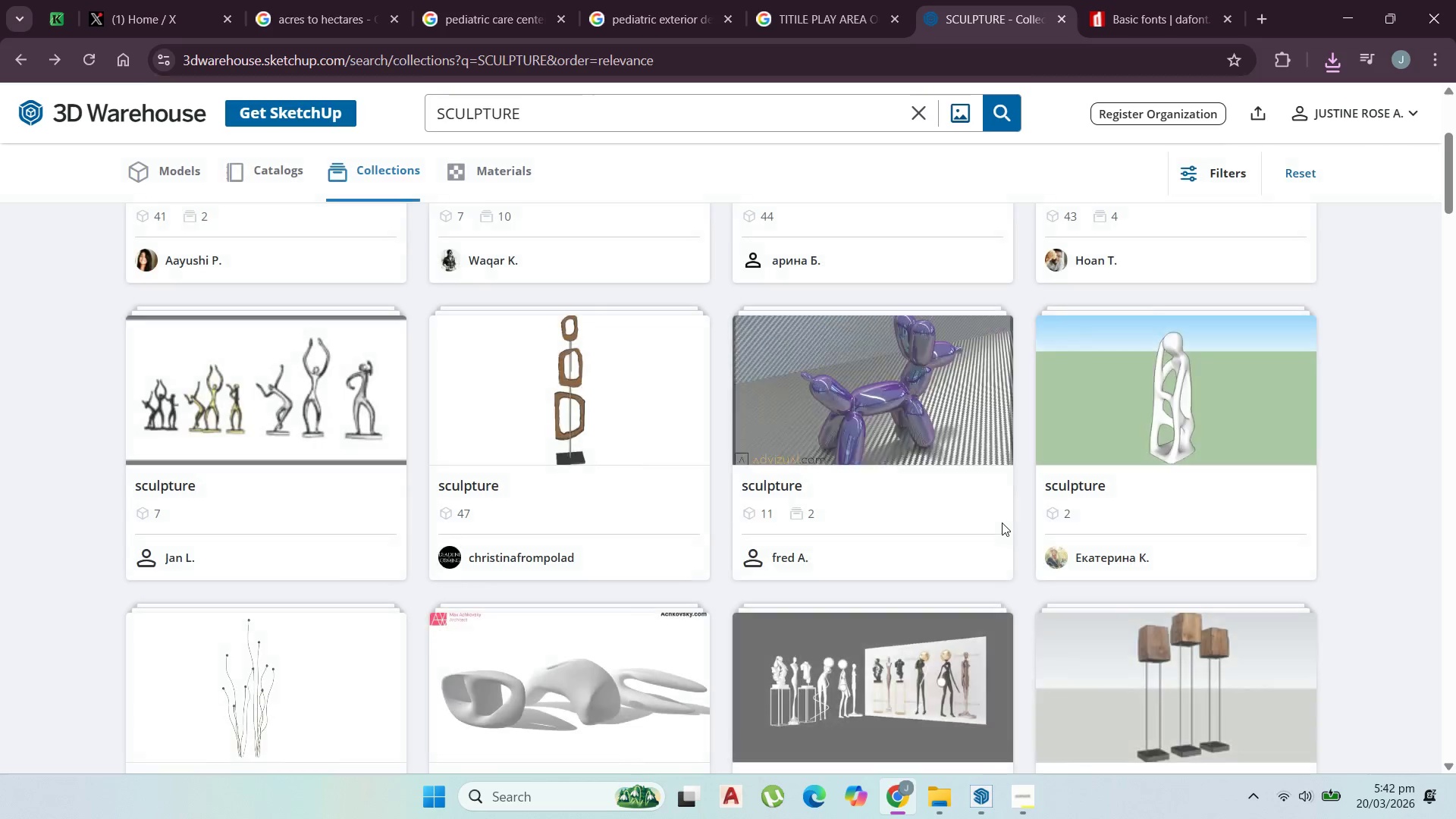 
scroll: coordinate [359, 390], scroll_direction: down, amount: 16.0
 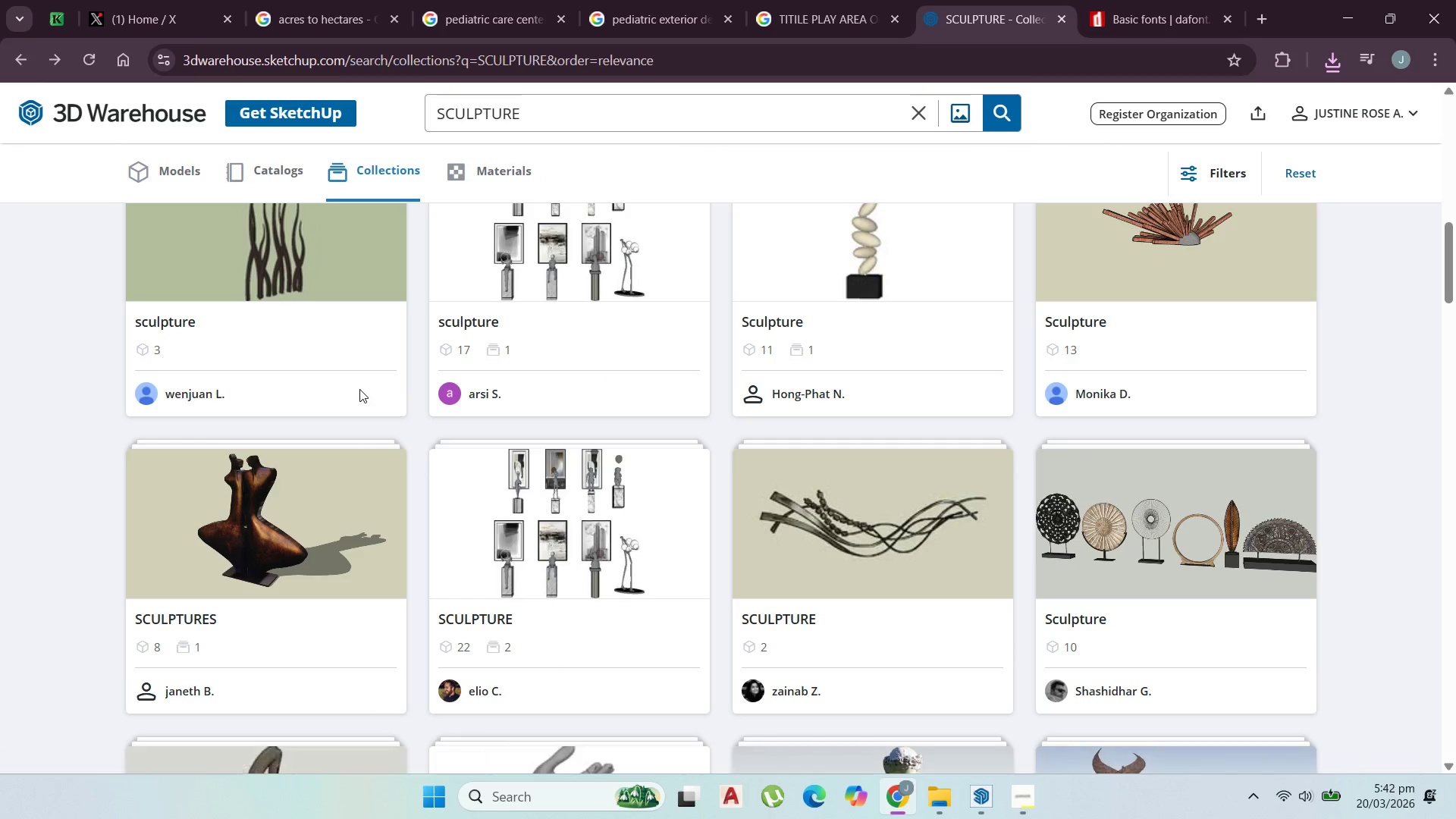 
scroll: coordinate [362, 391], scroll_direction: down, amount: 4.0
 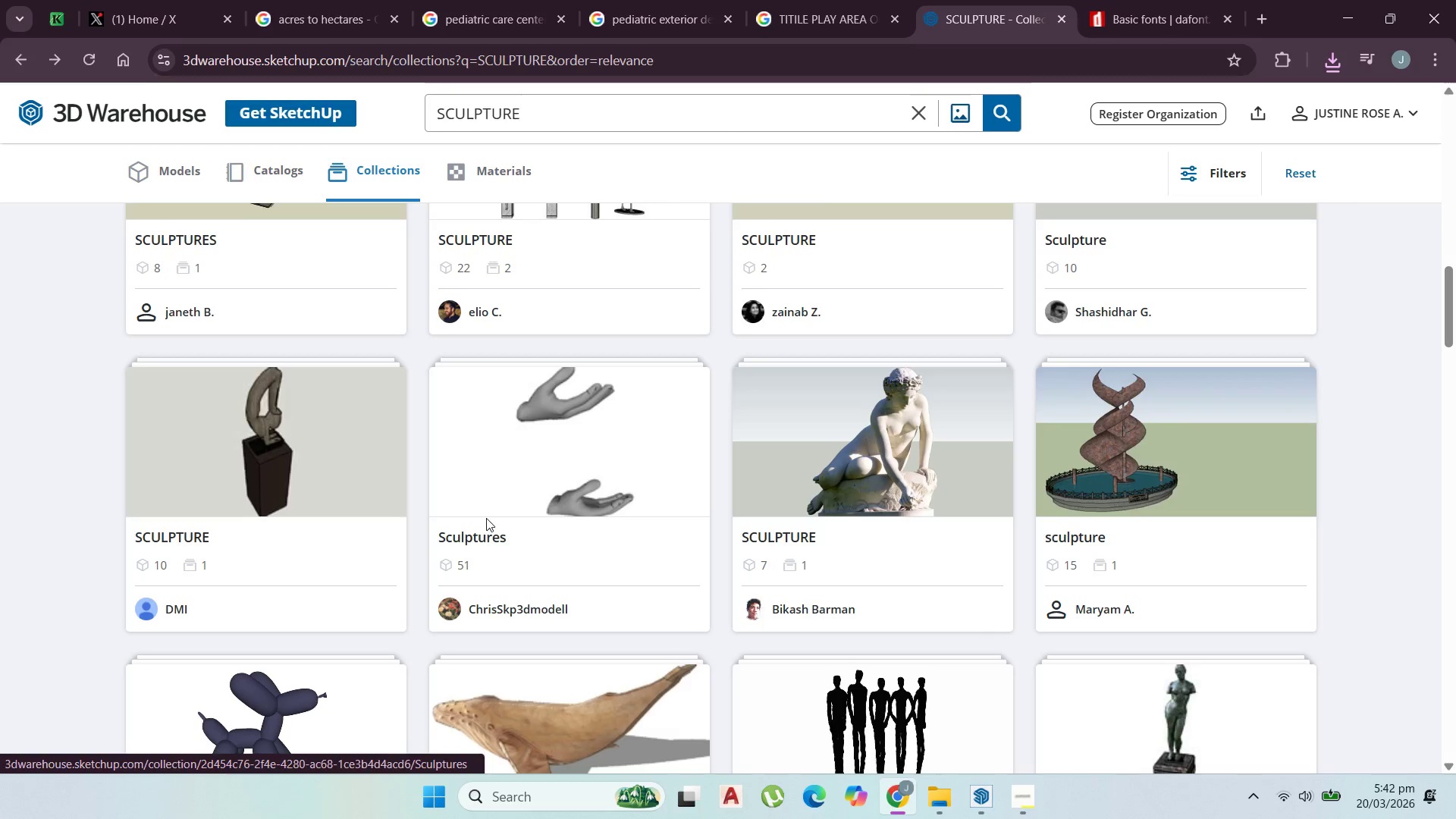 
left_click([490, 532])
 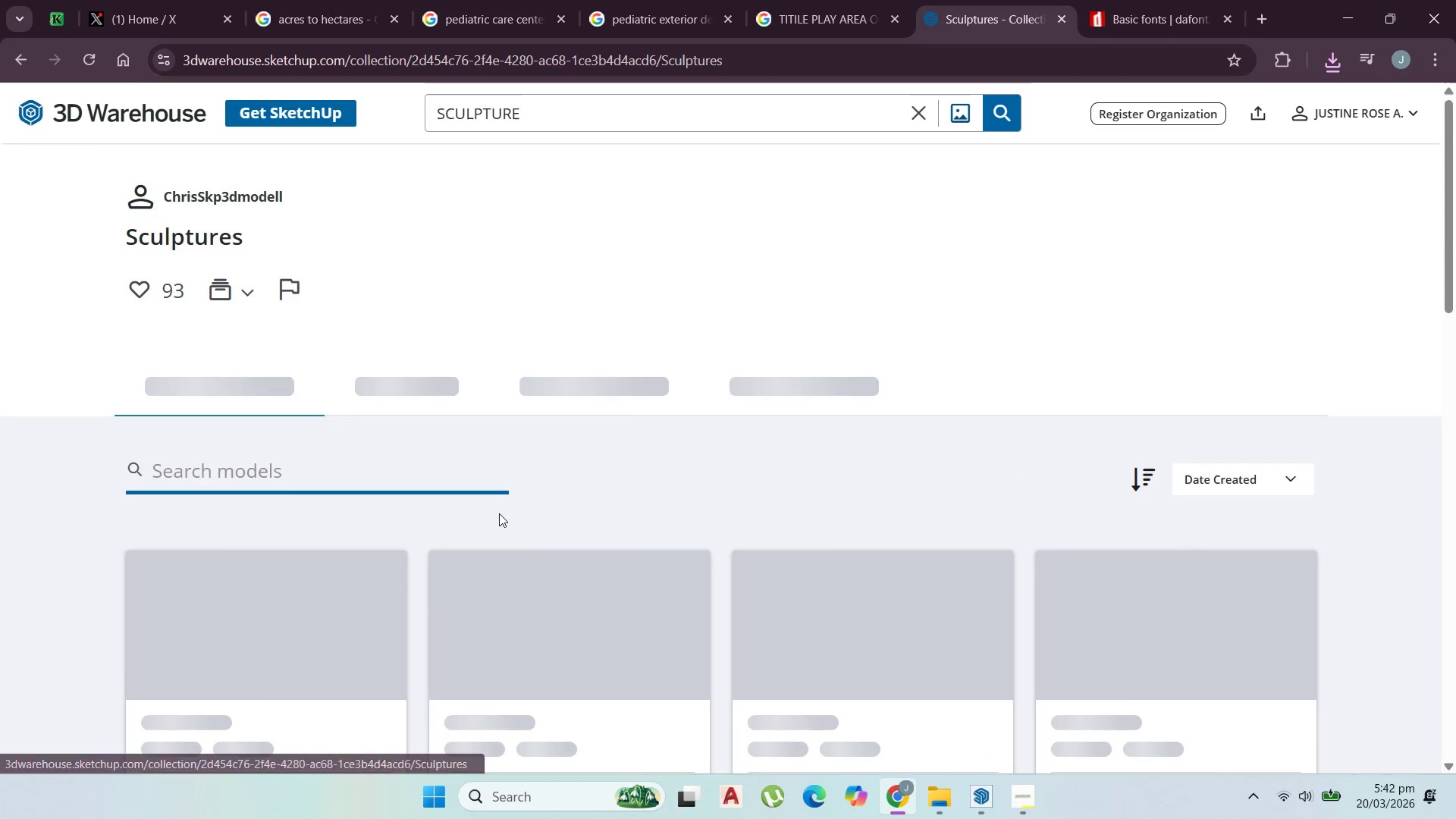 
scroll: coordinate [511, 497], scroll_direction: down, amount: 11.0
 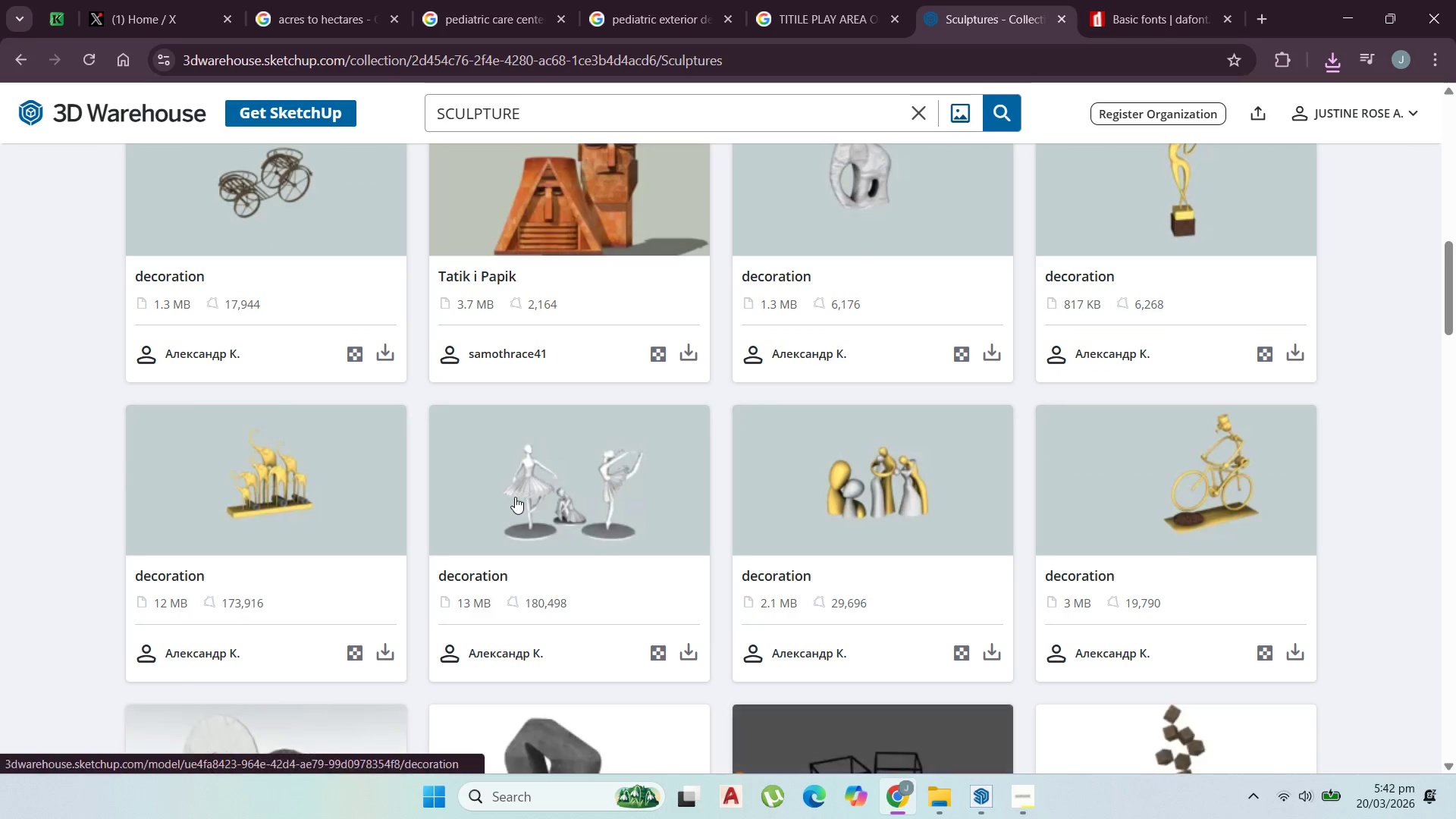 
scroll: coordinate [515, 497], scroll_direction: down, amount: 3.0
 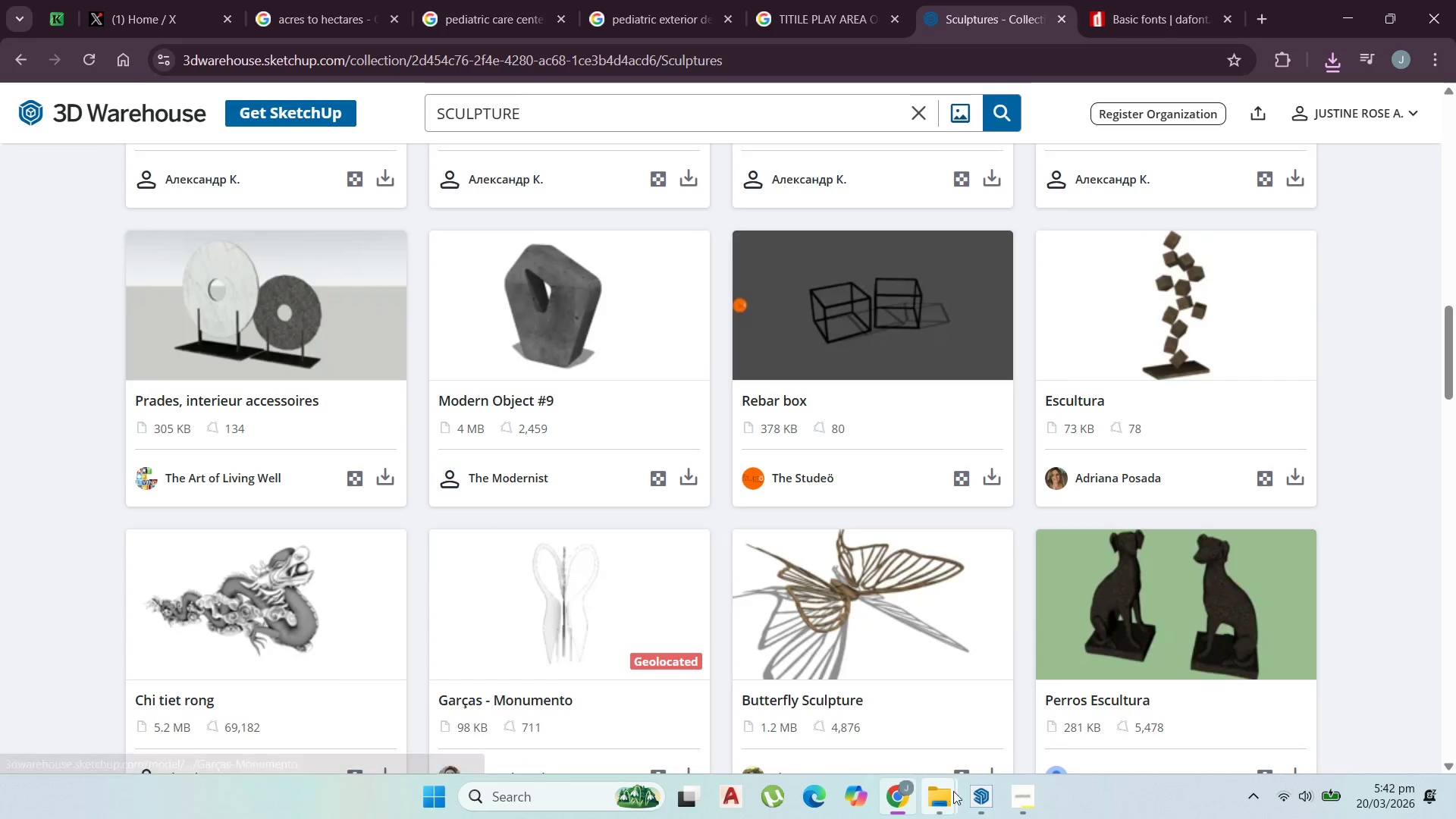 
left_click([1015, 793])